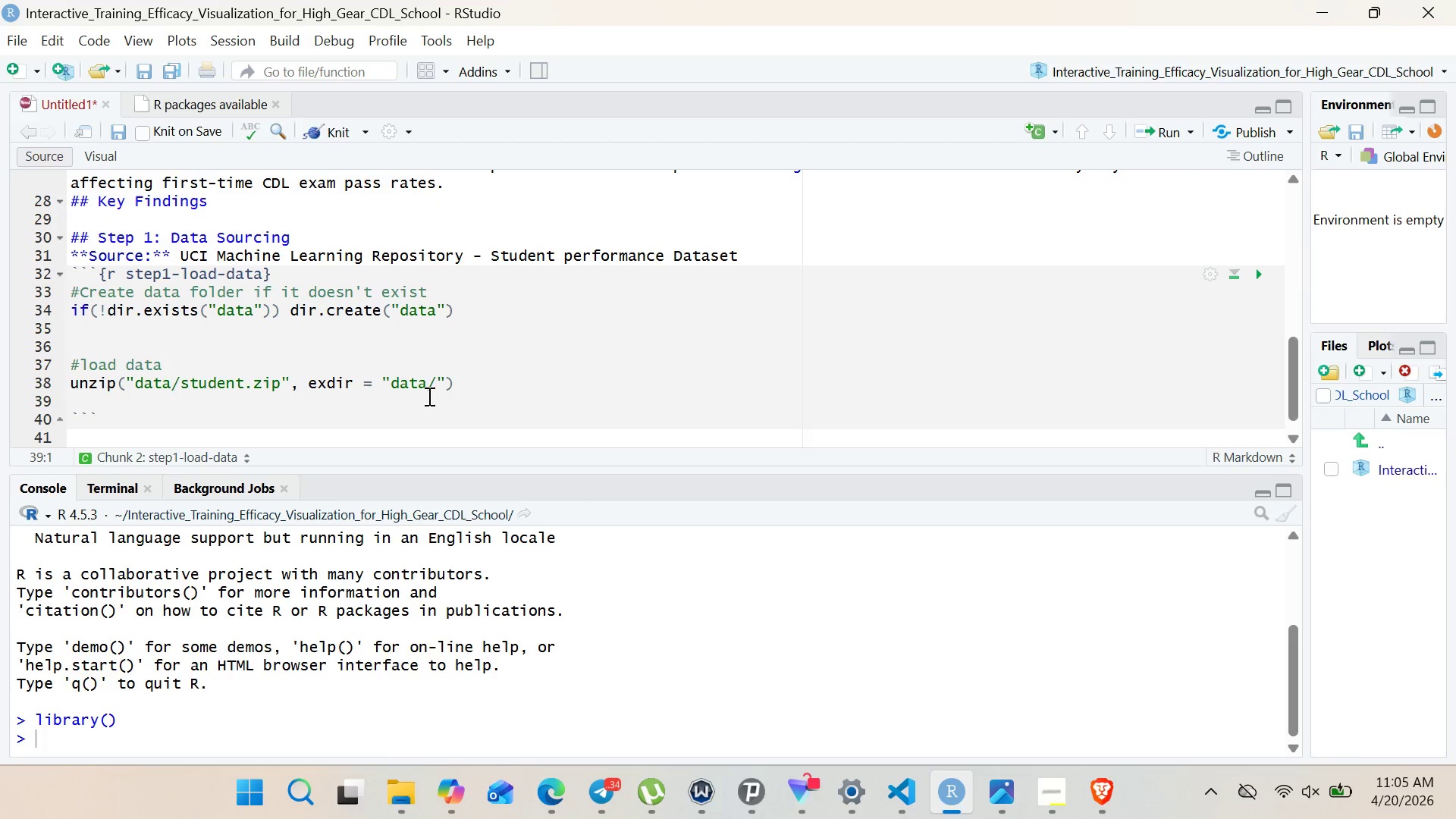 
key(Enter)
 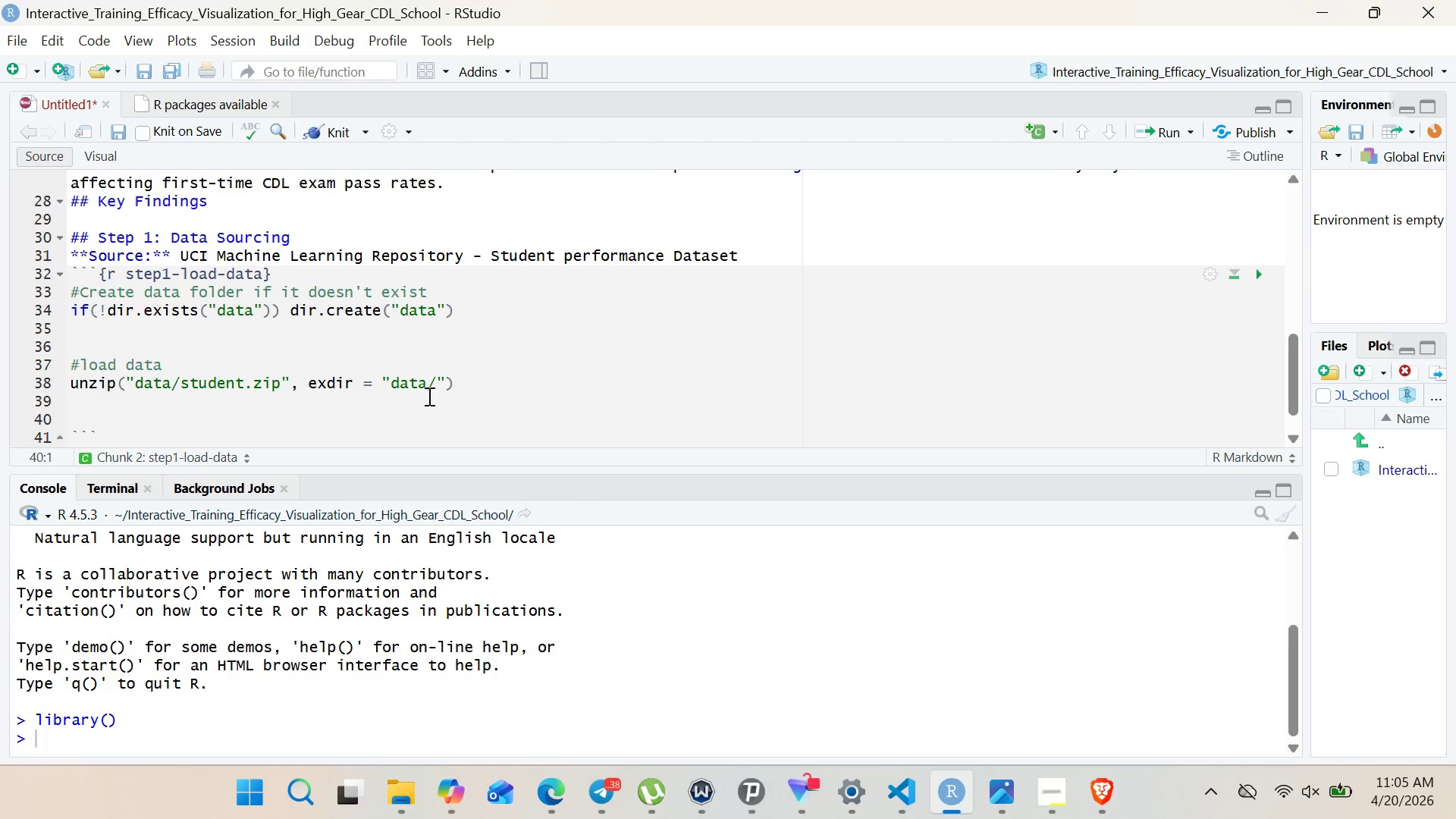 
wait(21.88)
 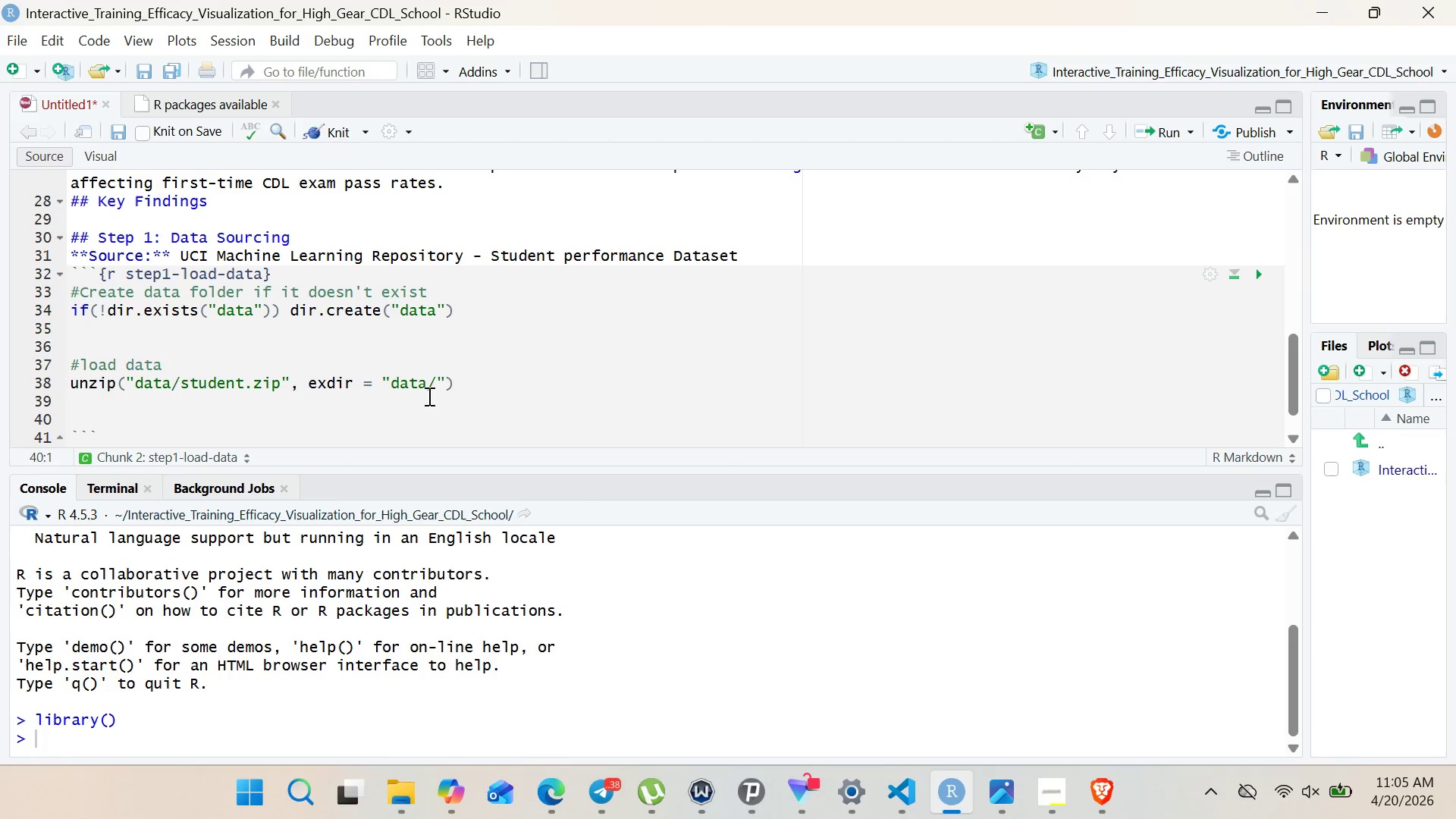 
left_click([422, 818])
 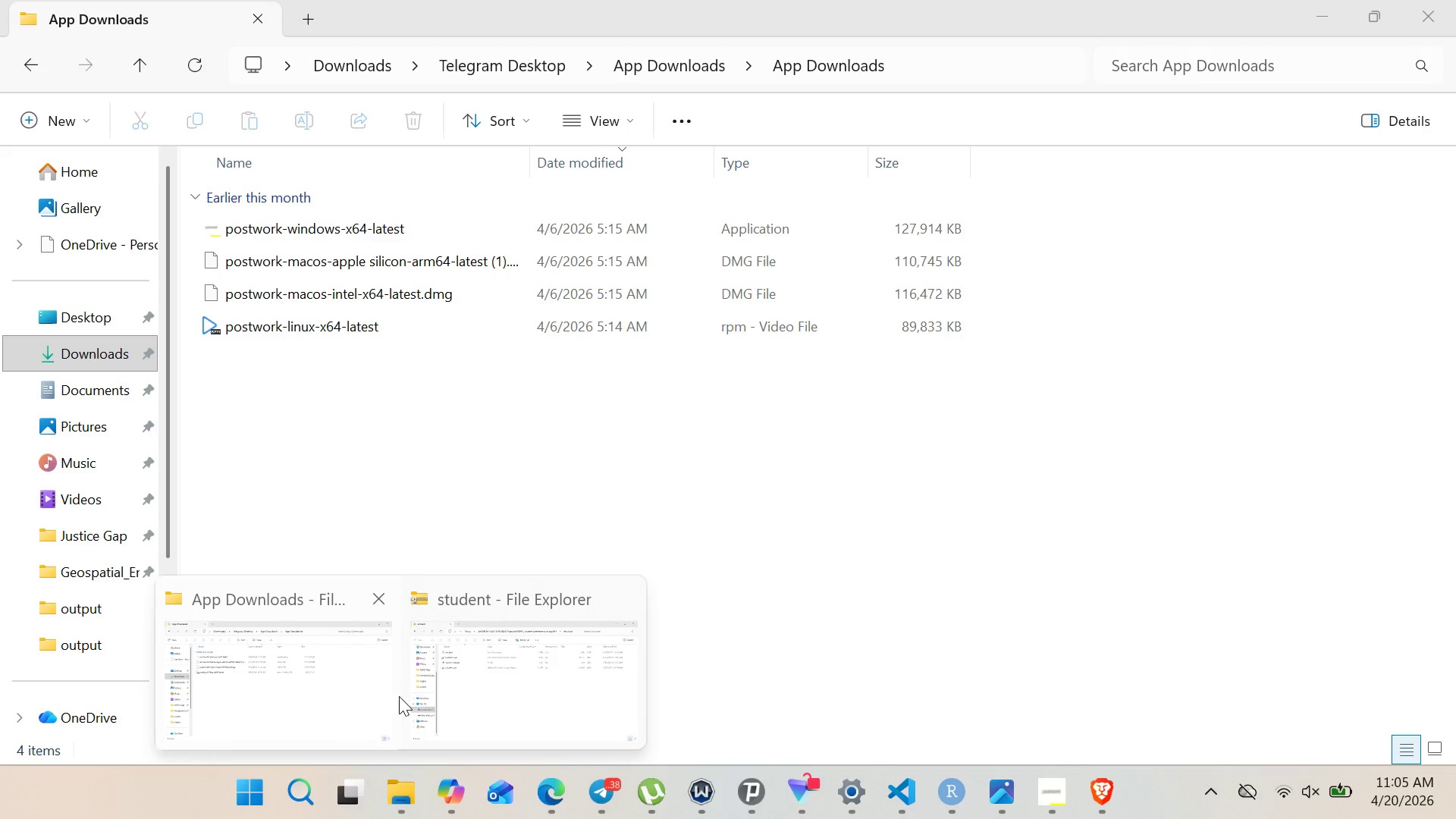 
left_click([479, 672])
 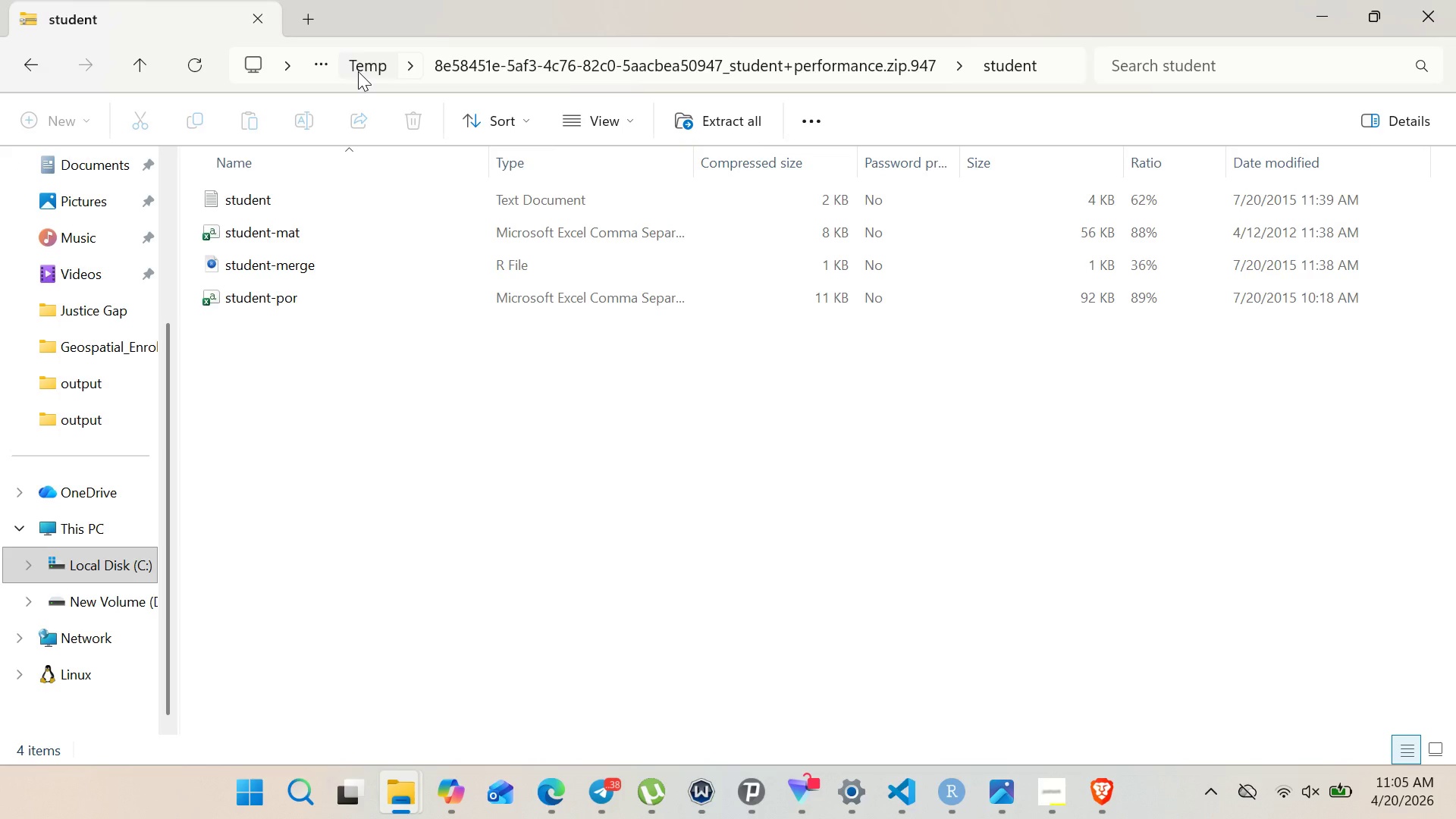 
left_click([358, 71])
 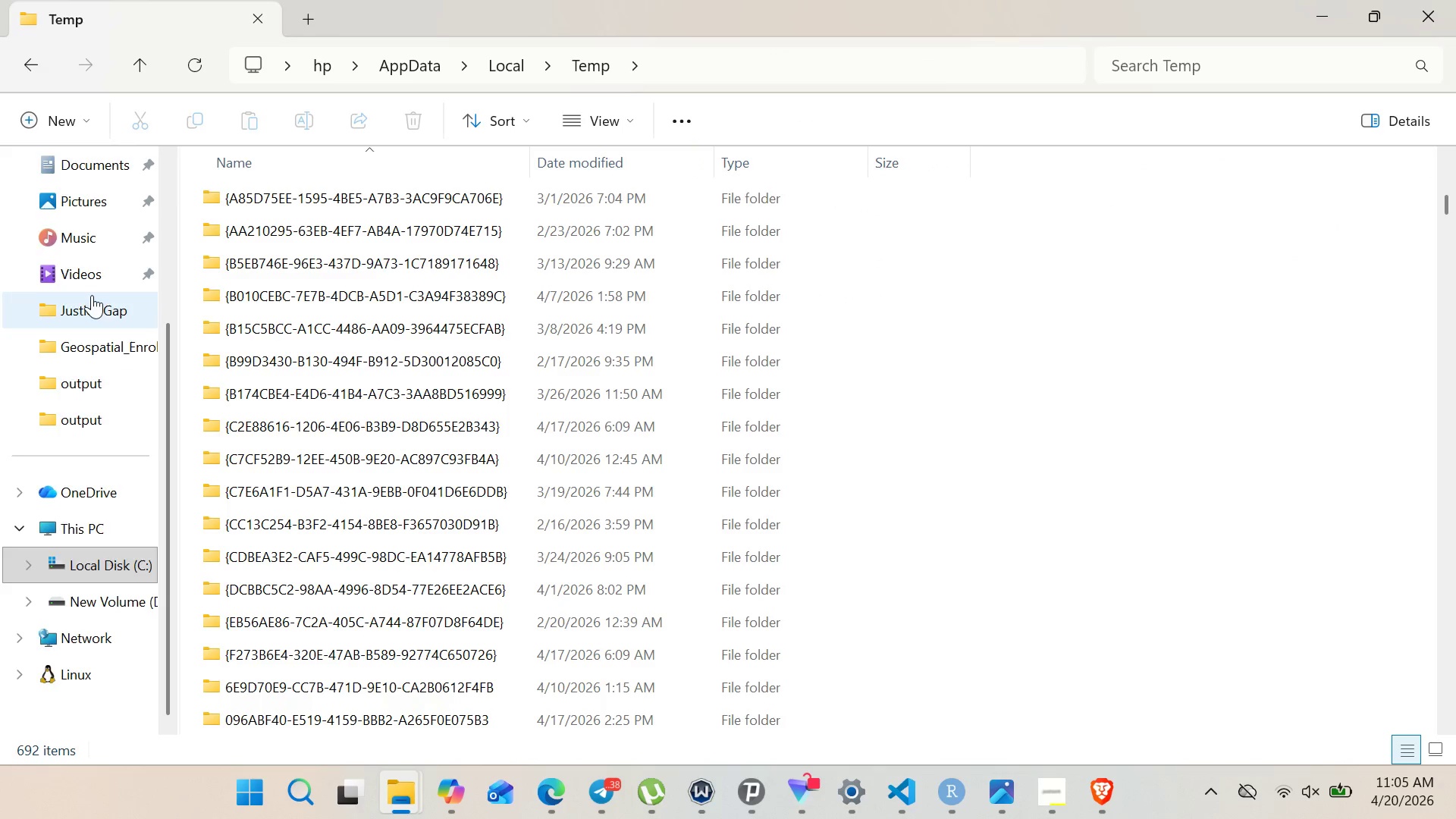 
left_click([91, 314])
 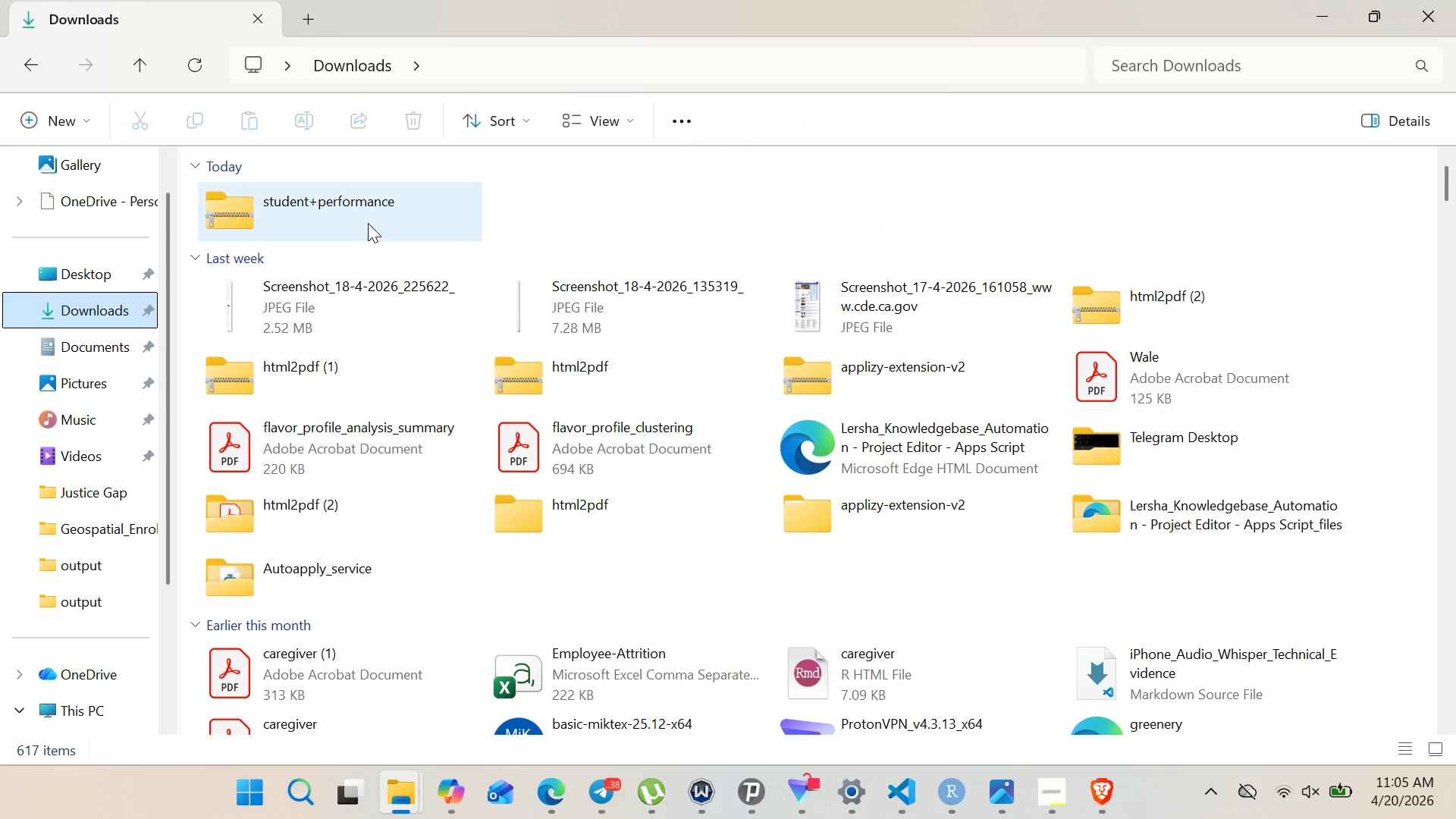 
left_click([368, 223])
 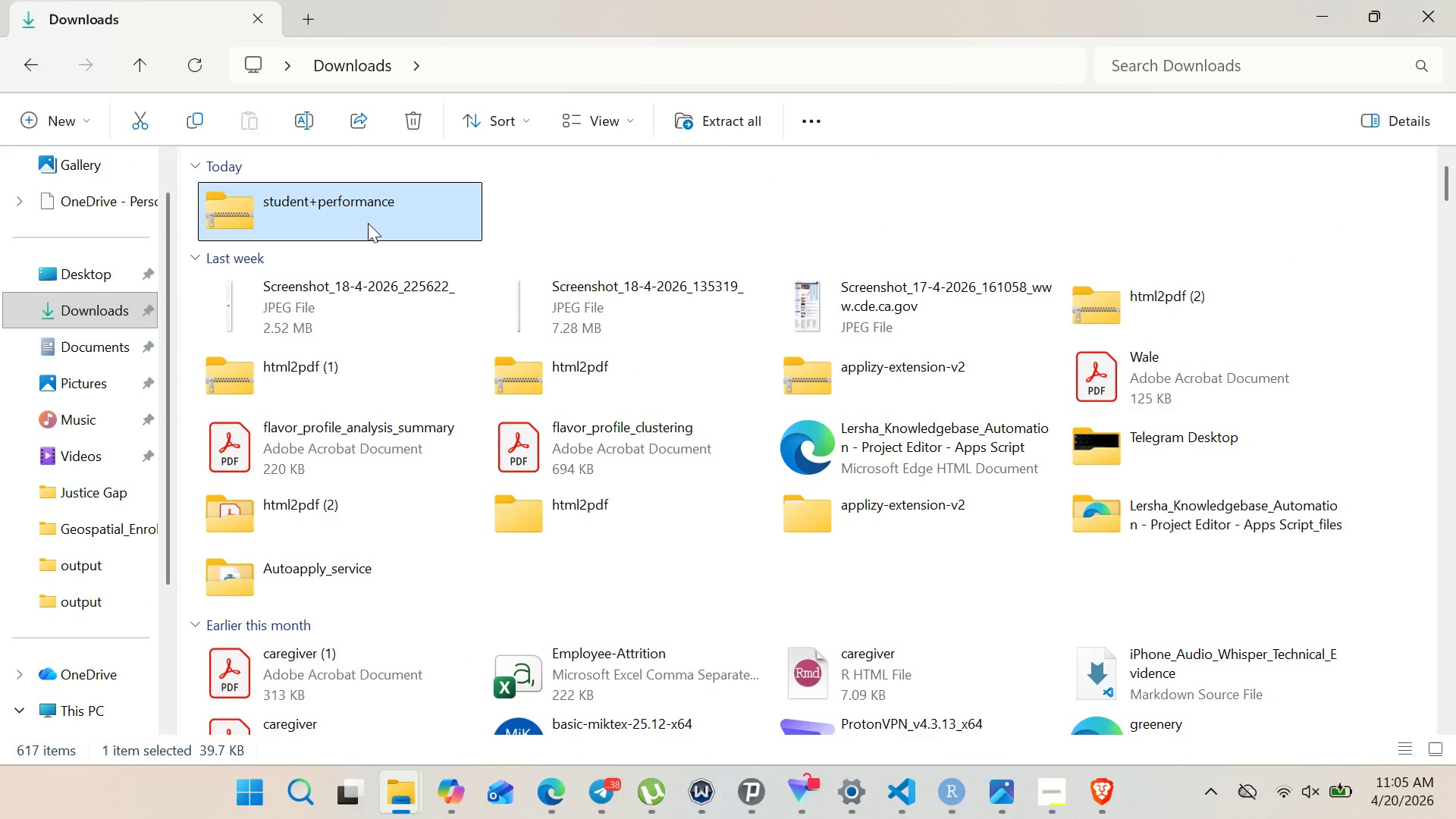 
left_click([368, 223])
 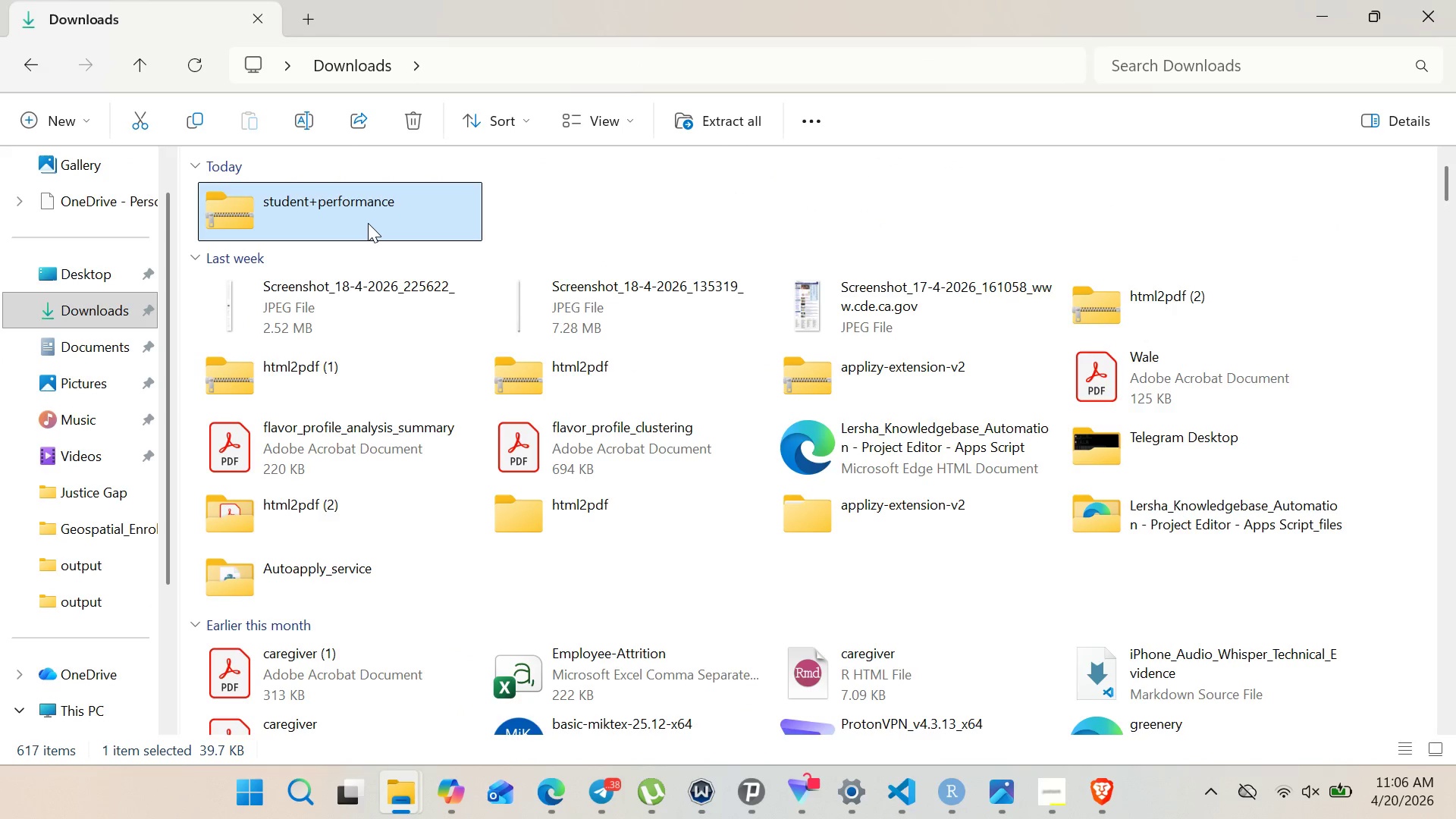 
right_click([368, 223])
 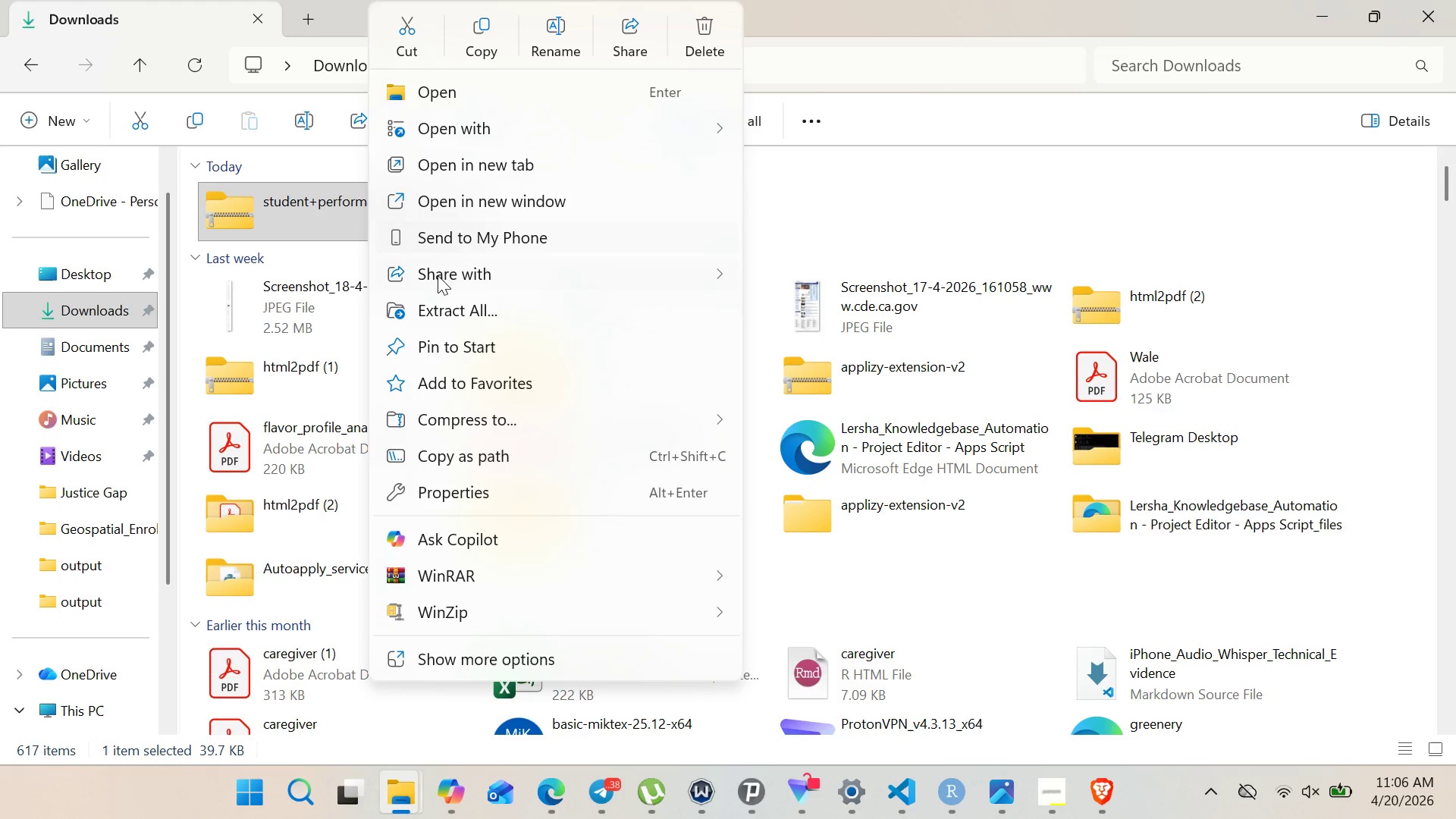 
left_click([453, 311])
 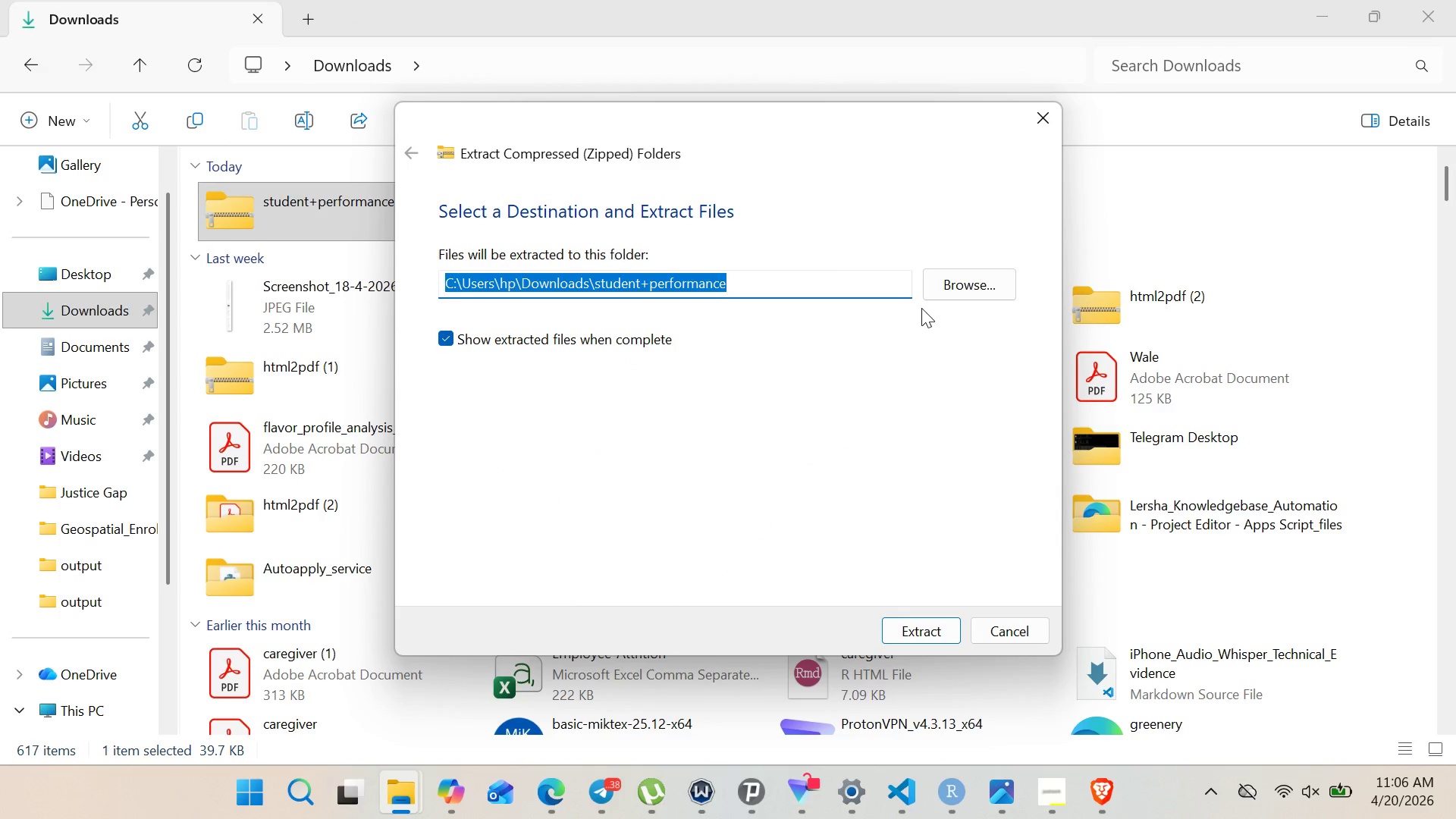 
wait(7.2)
 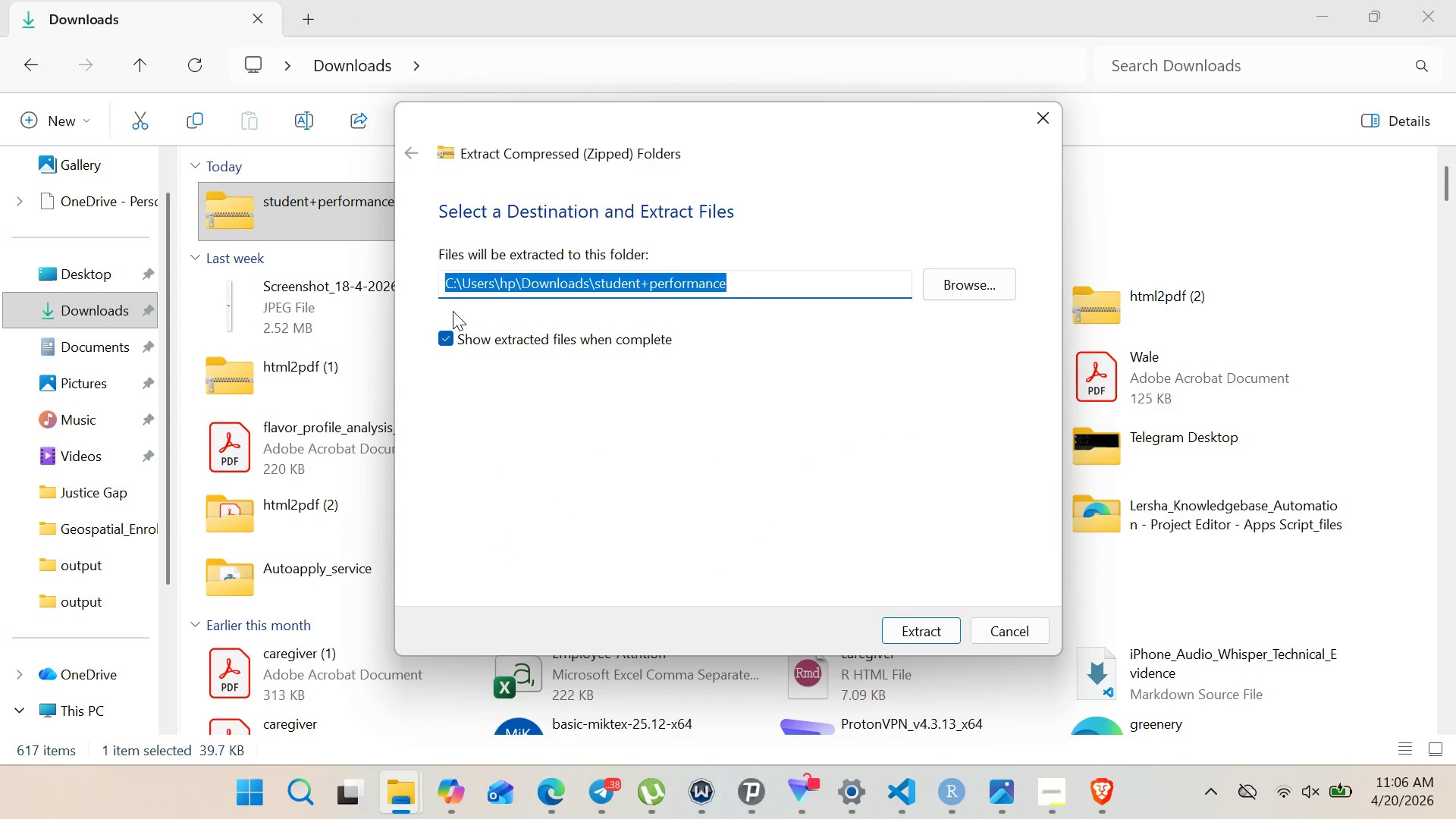 
left_click([912, 628])
 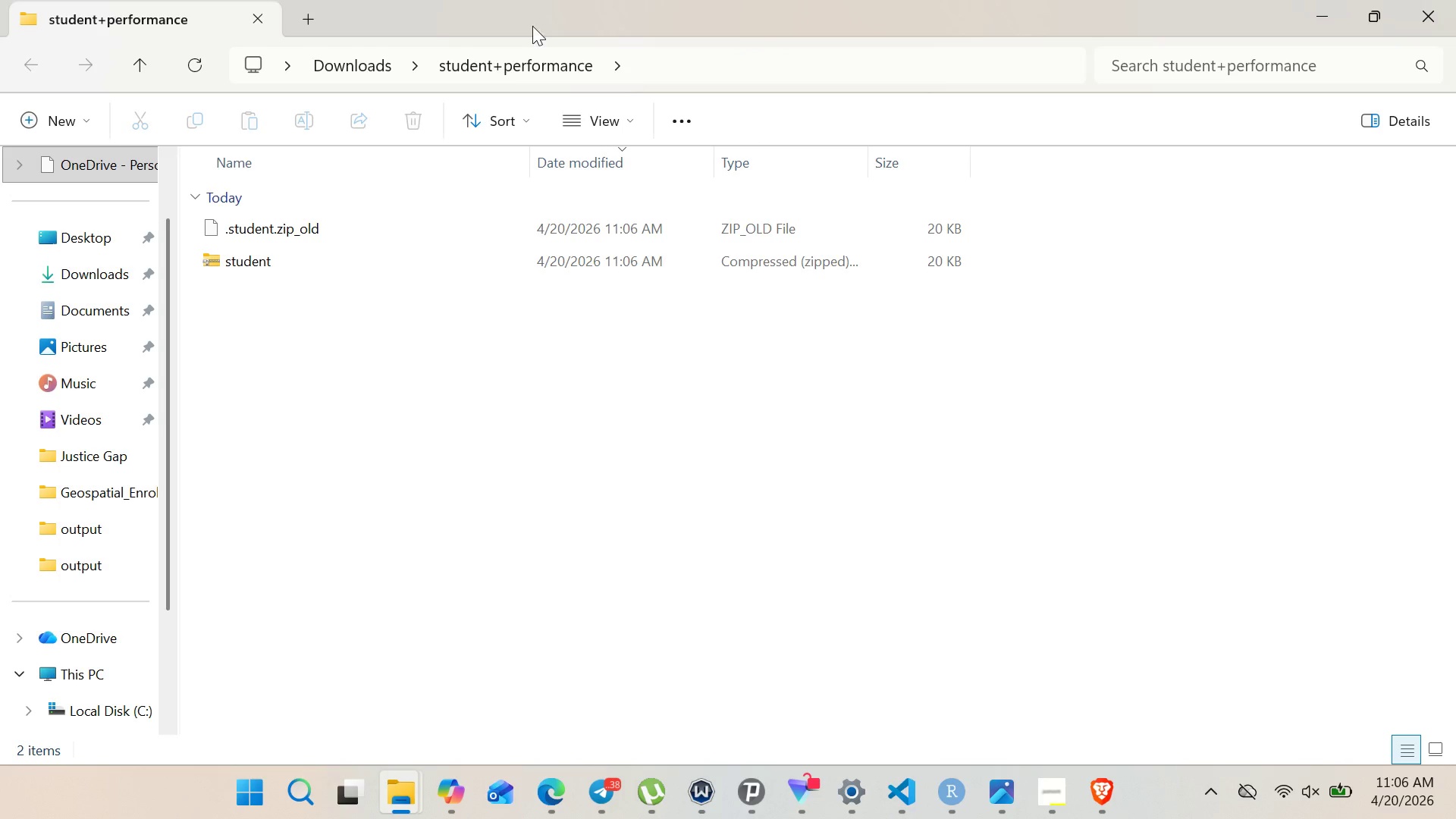 
left_click([347, 271])
 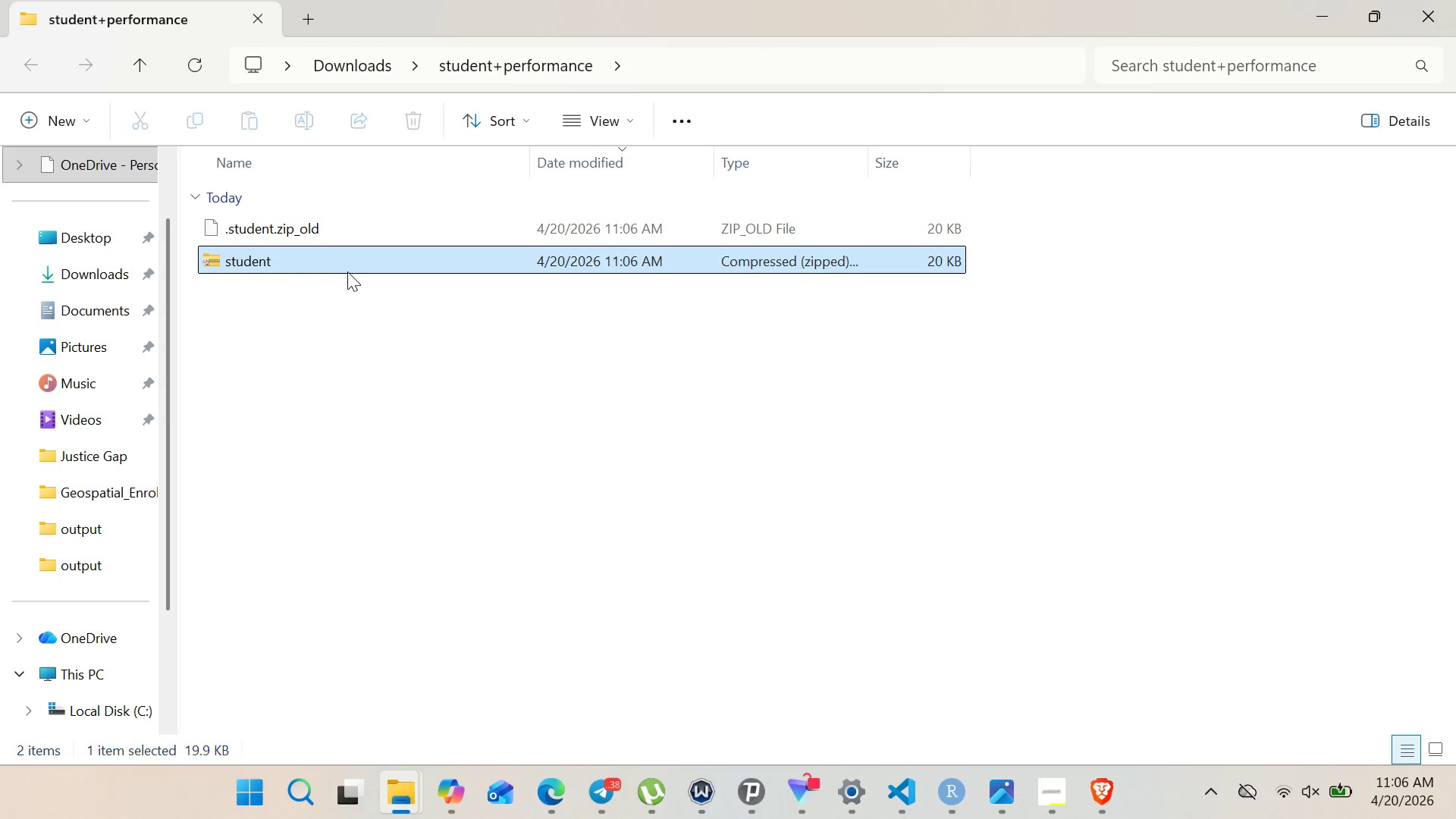 
key(Control+X)
 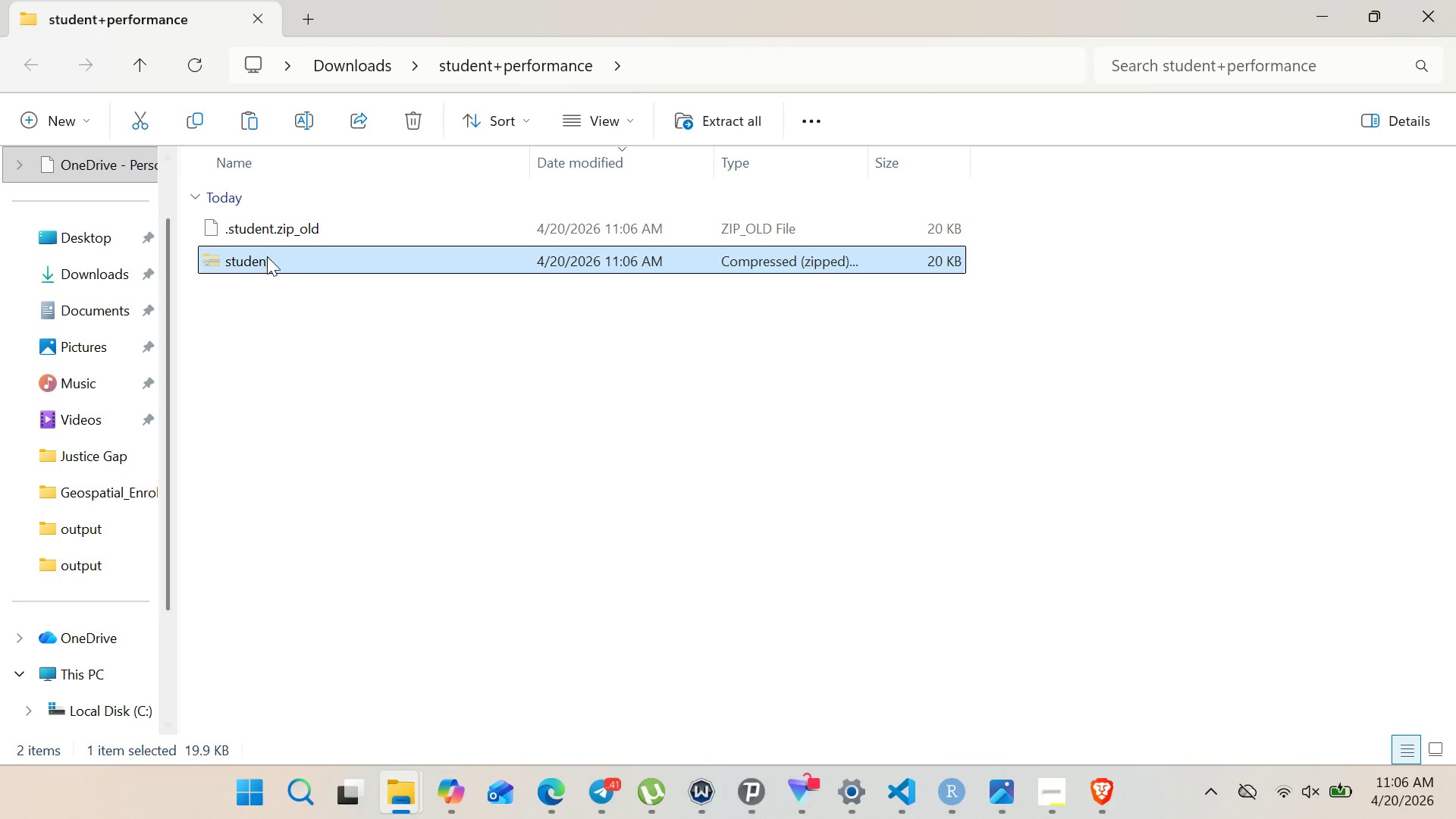 
wait(5.47)
 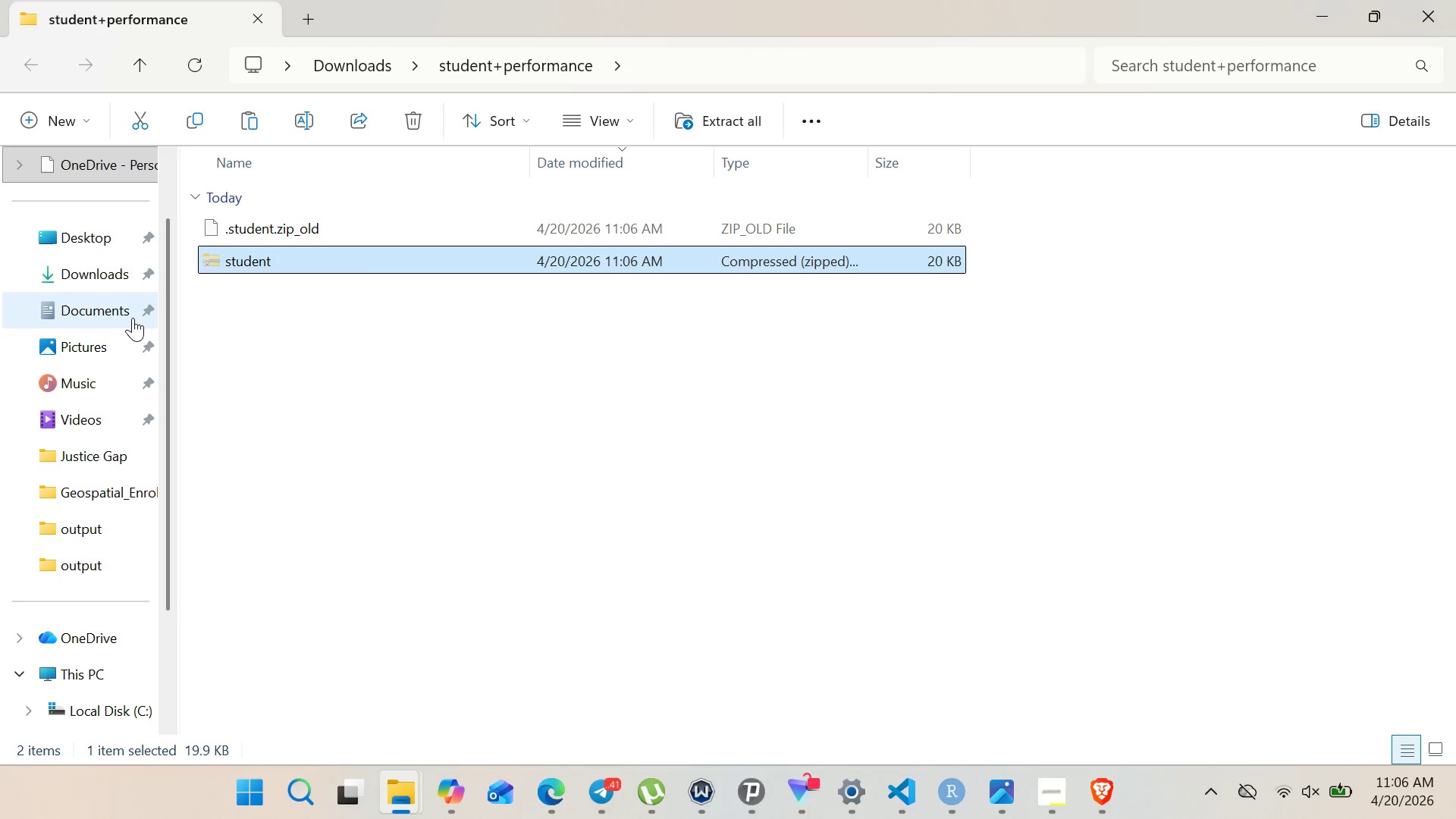 
left_click([107, 298])
 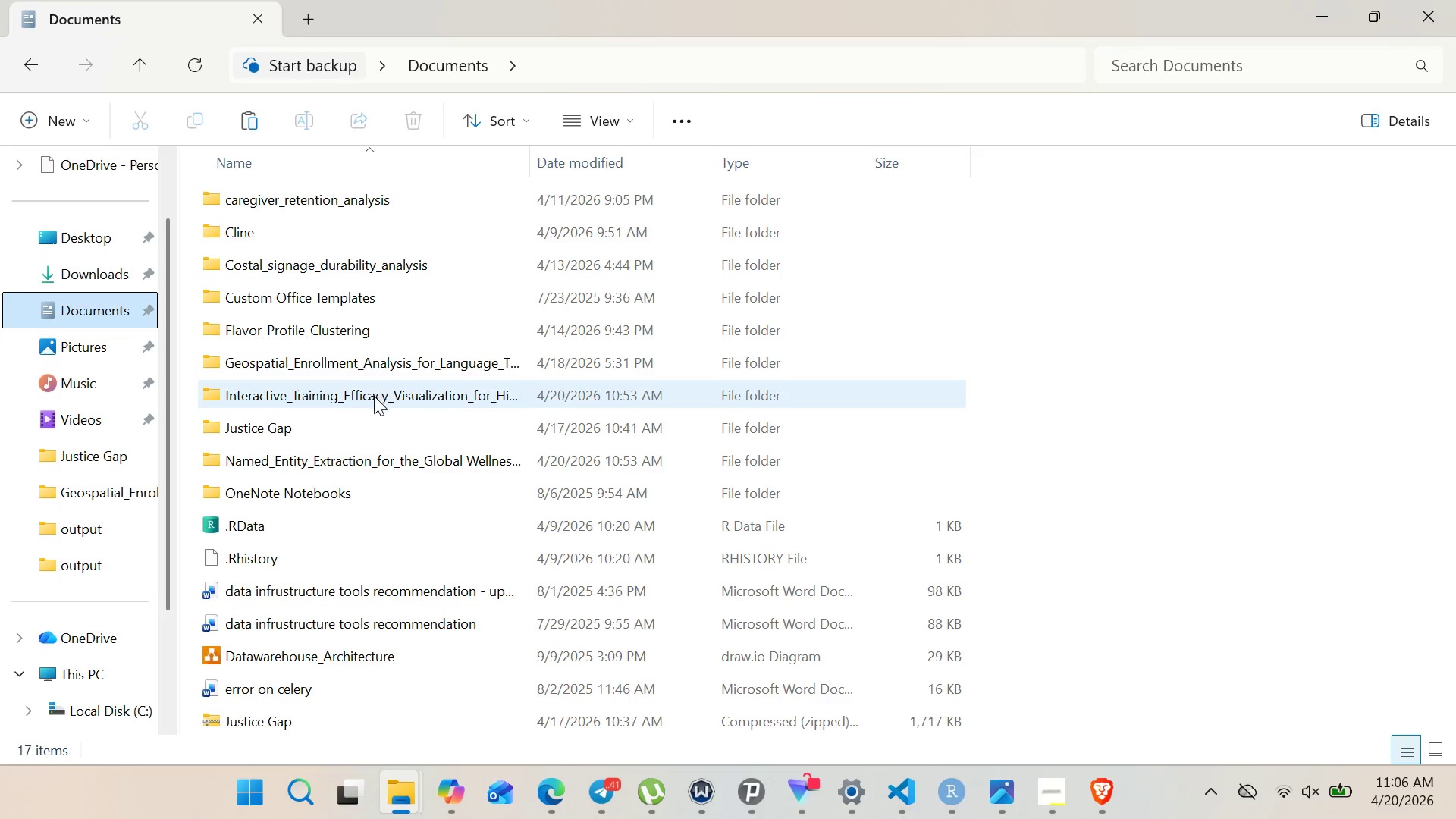 
double_click([374, 396])
 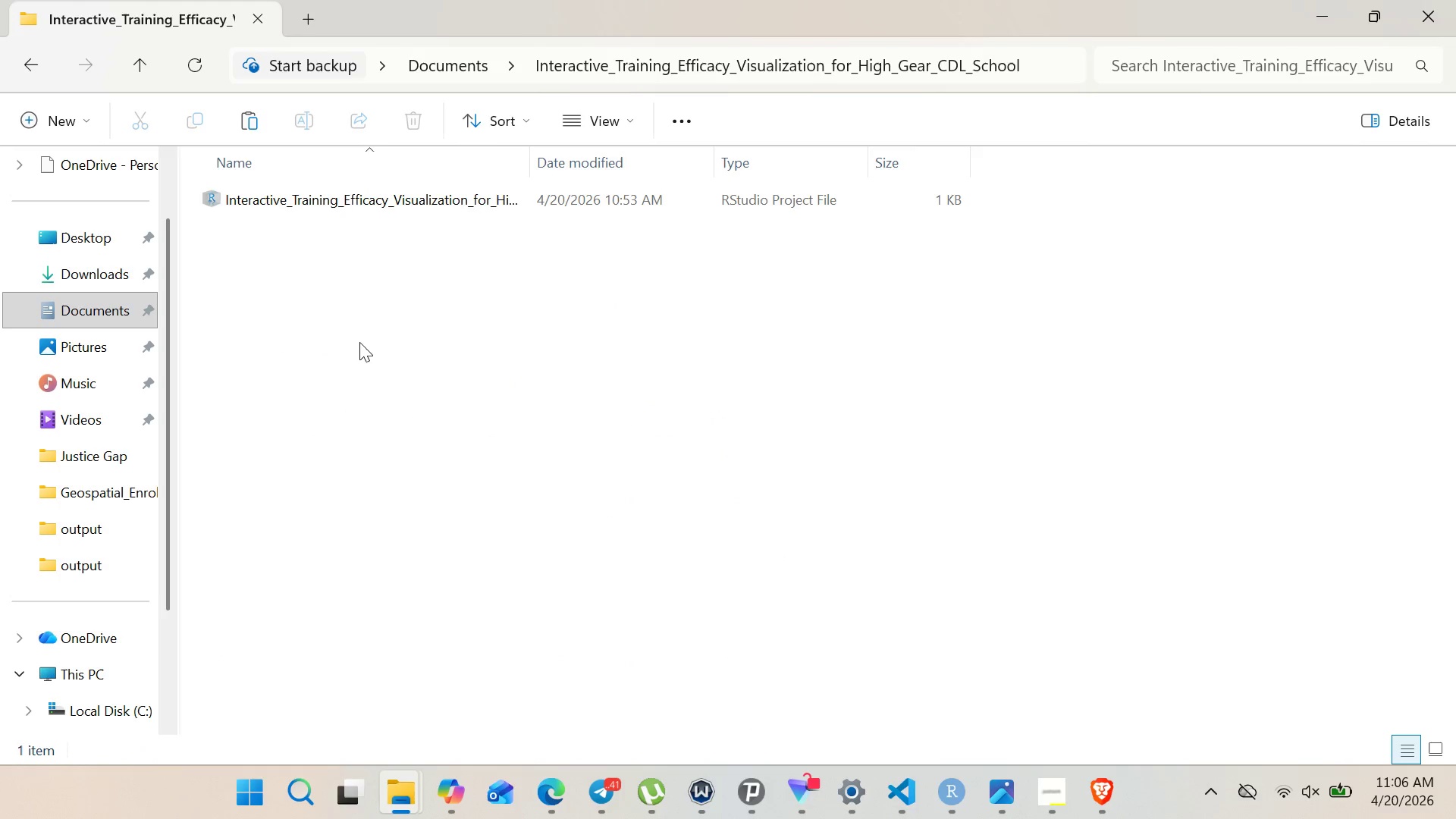 
left_click([359, 342])
 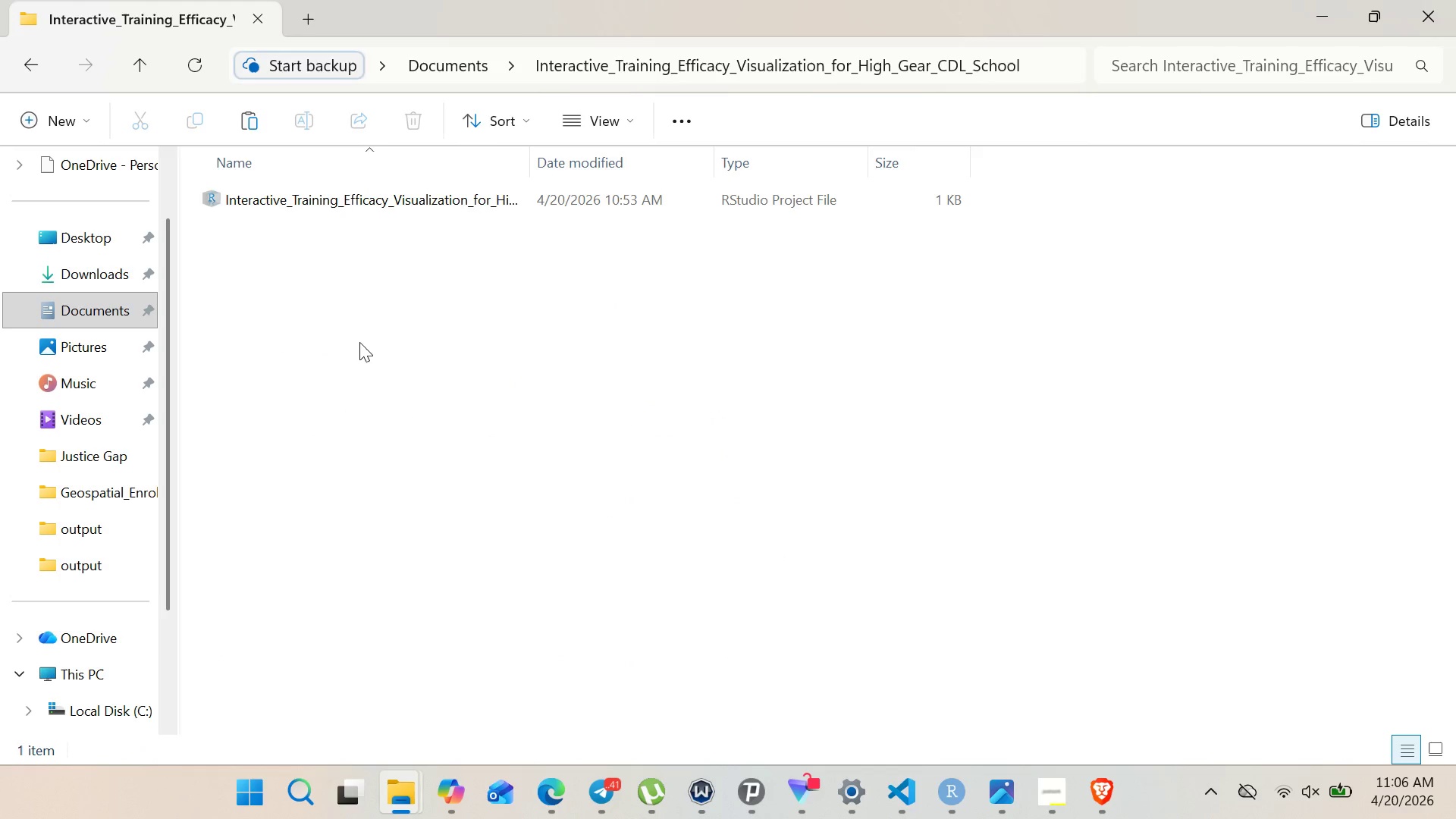 
key(Control+V)
 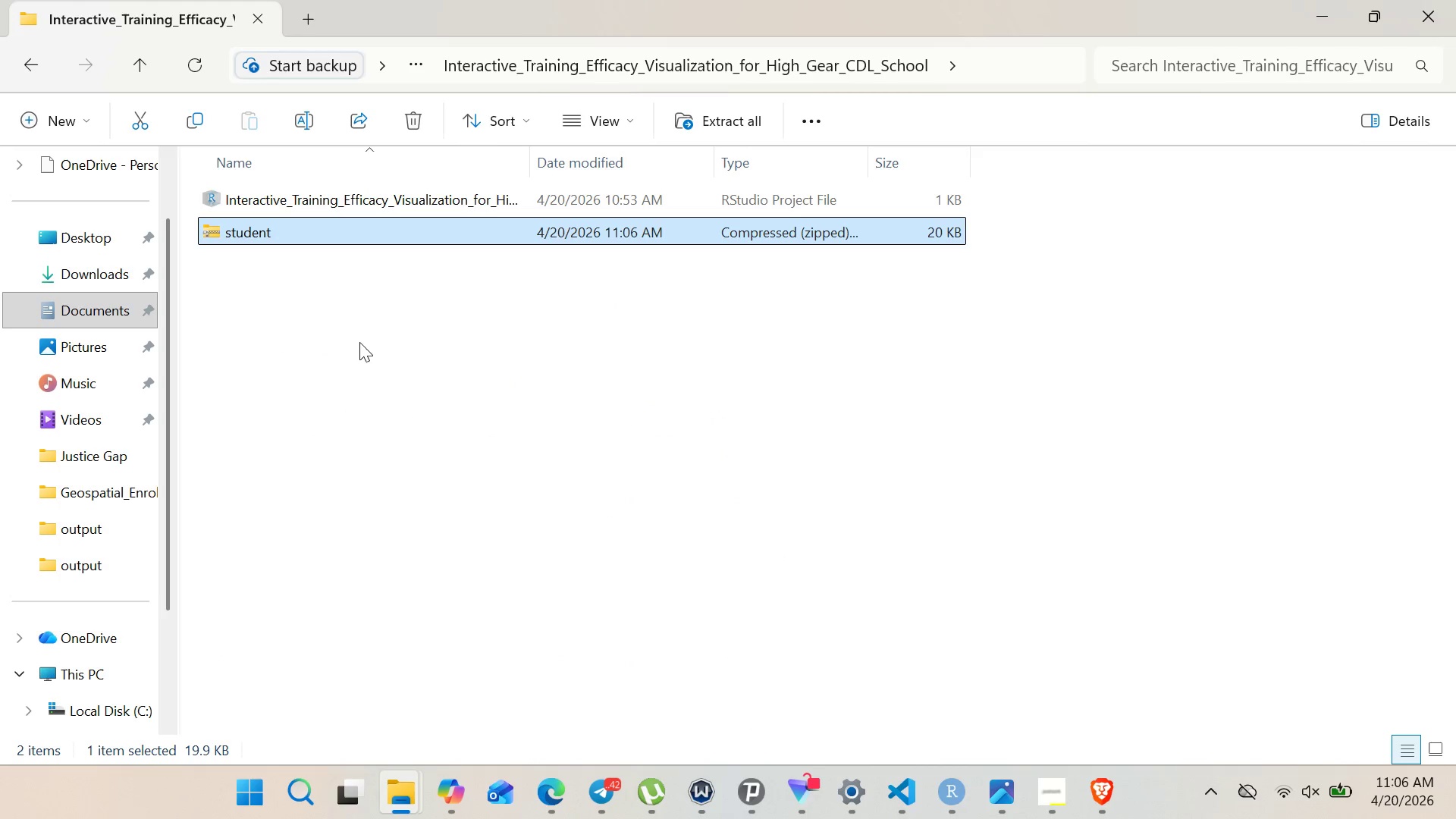 
key(Alt+Tab)
 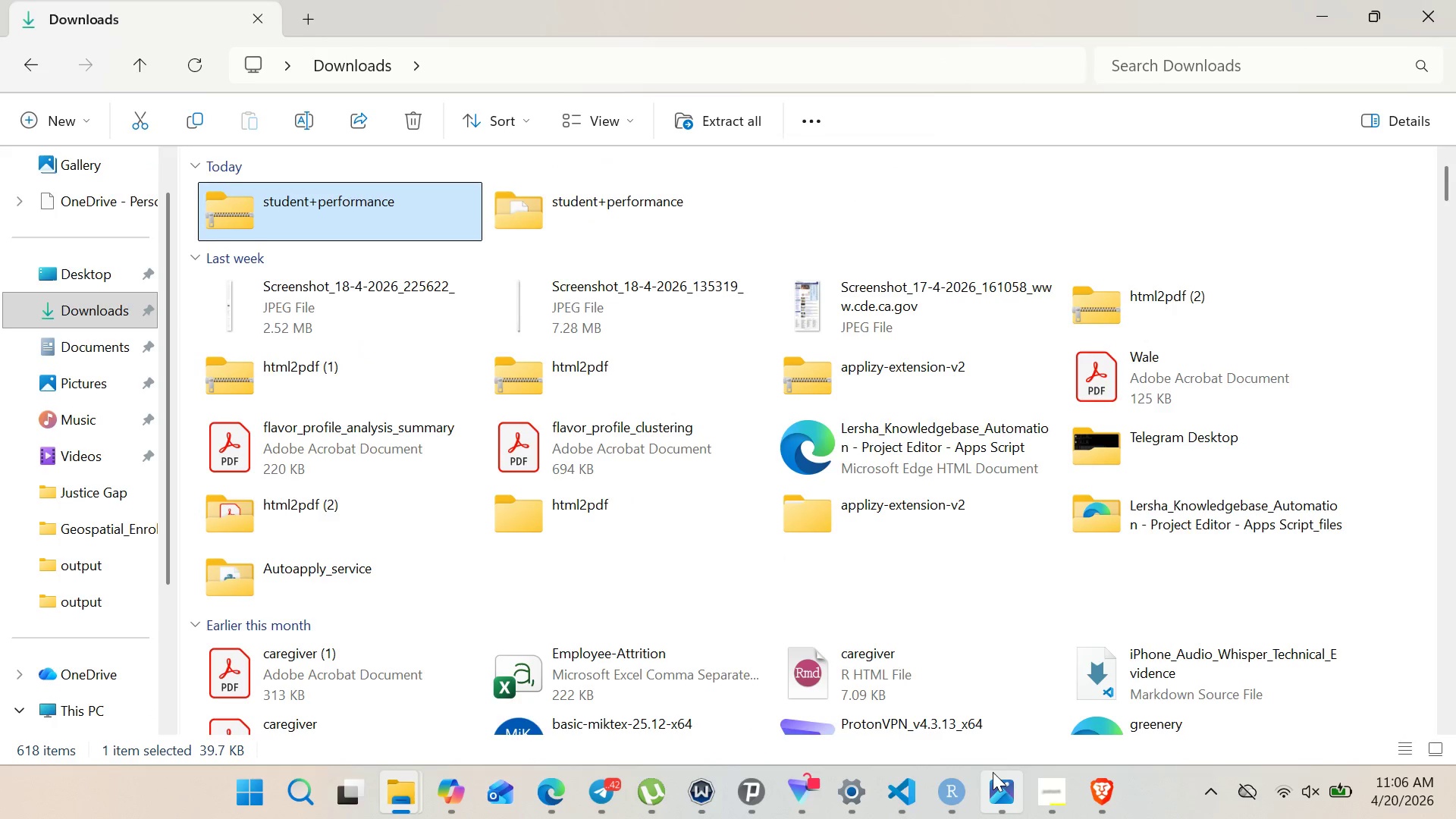 
left_click([949, 782])
 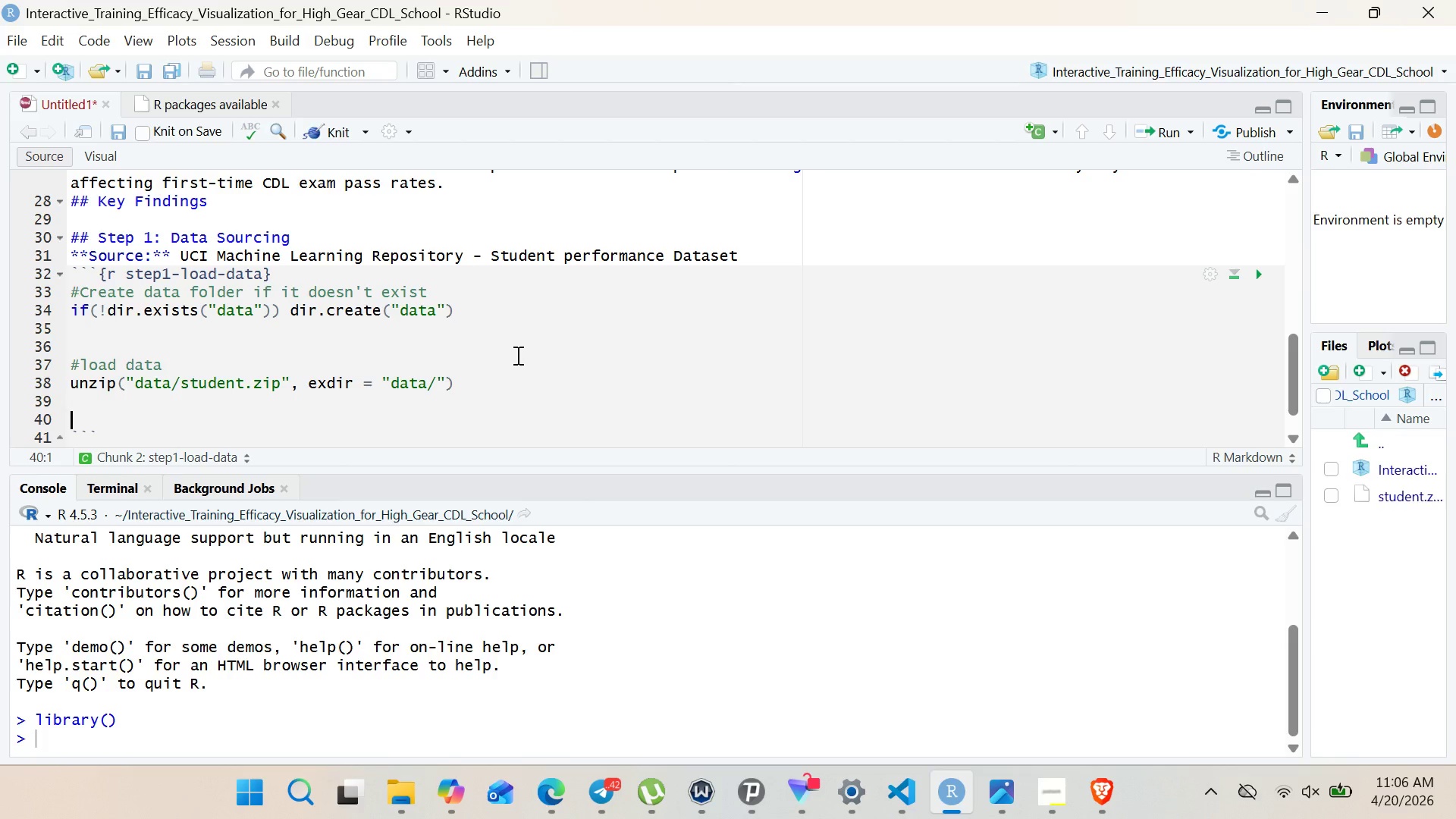 
wait(7.04)
 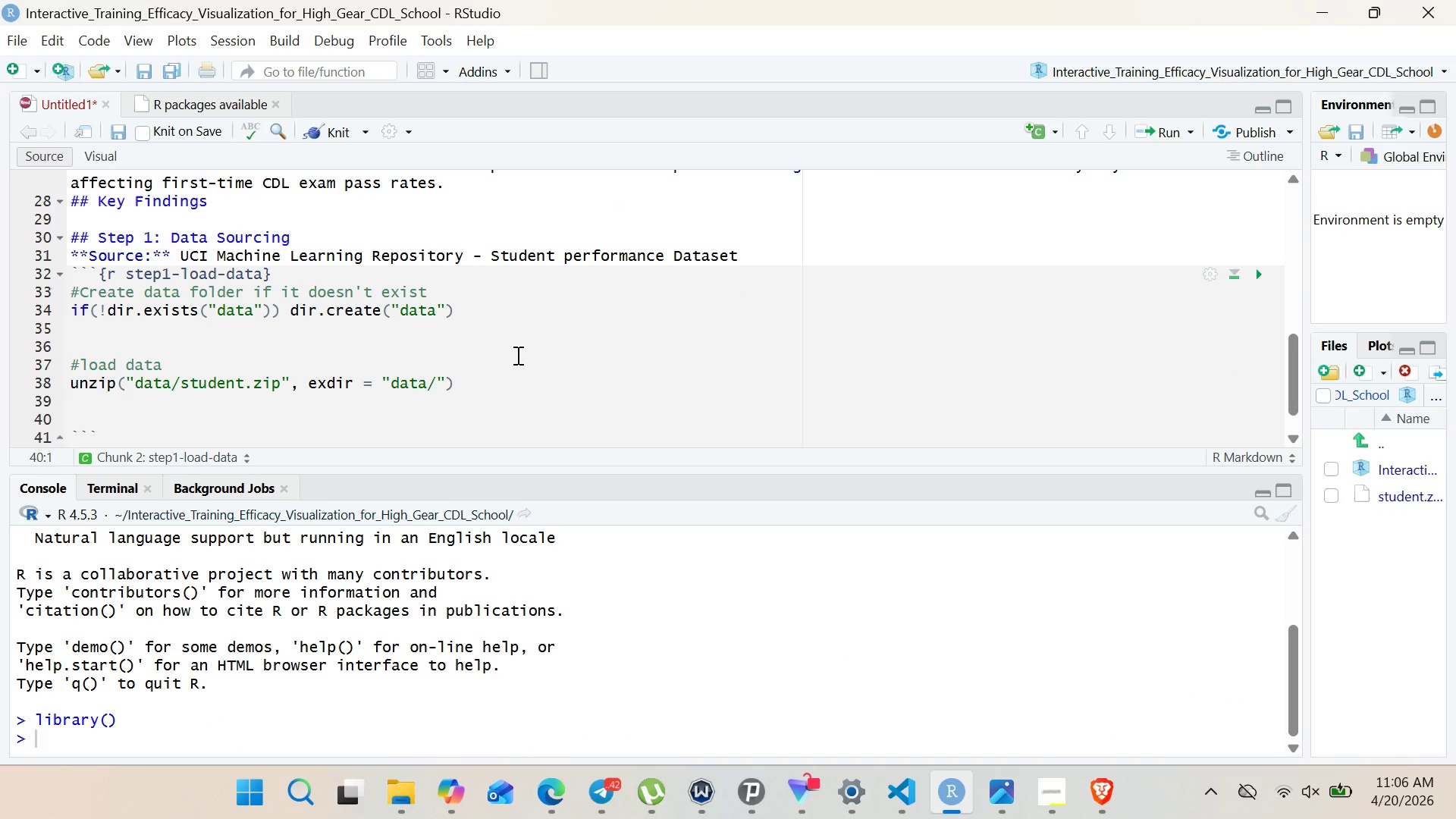 
mouse_move([281, 515])
 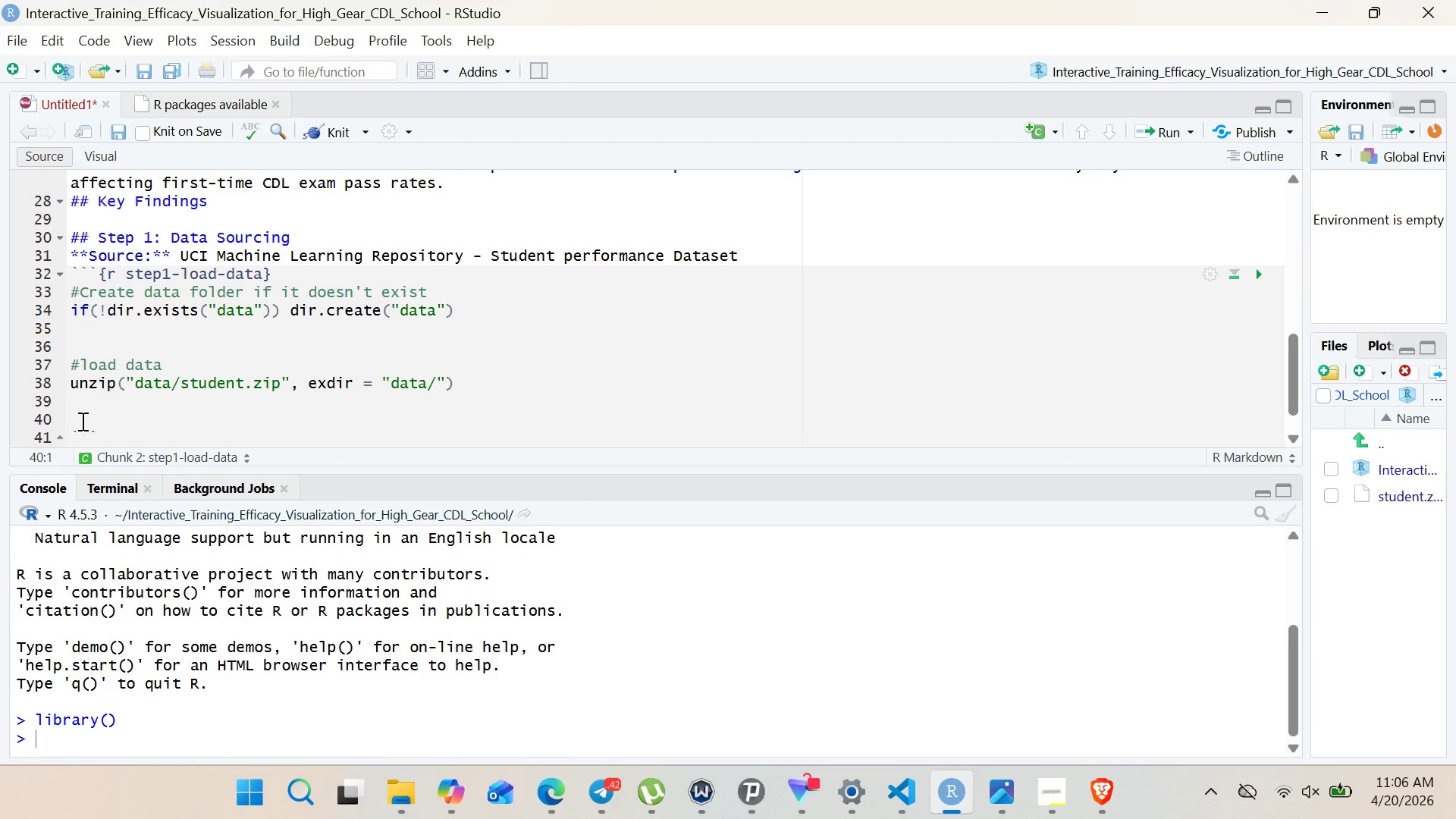 
left_click([81, 422])
 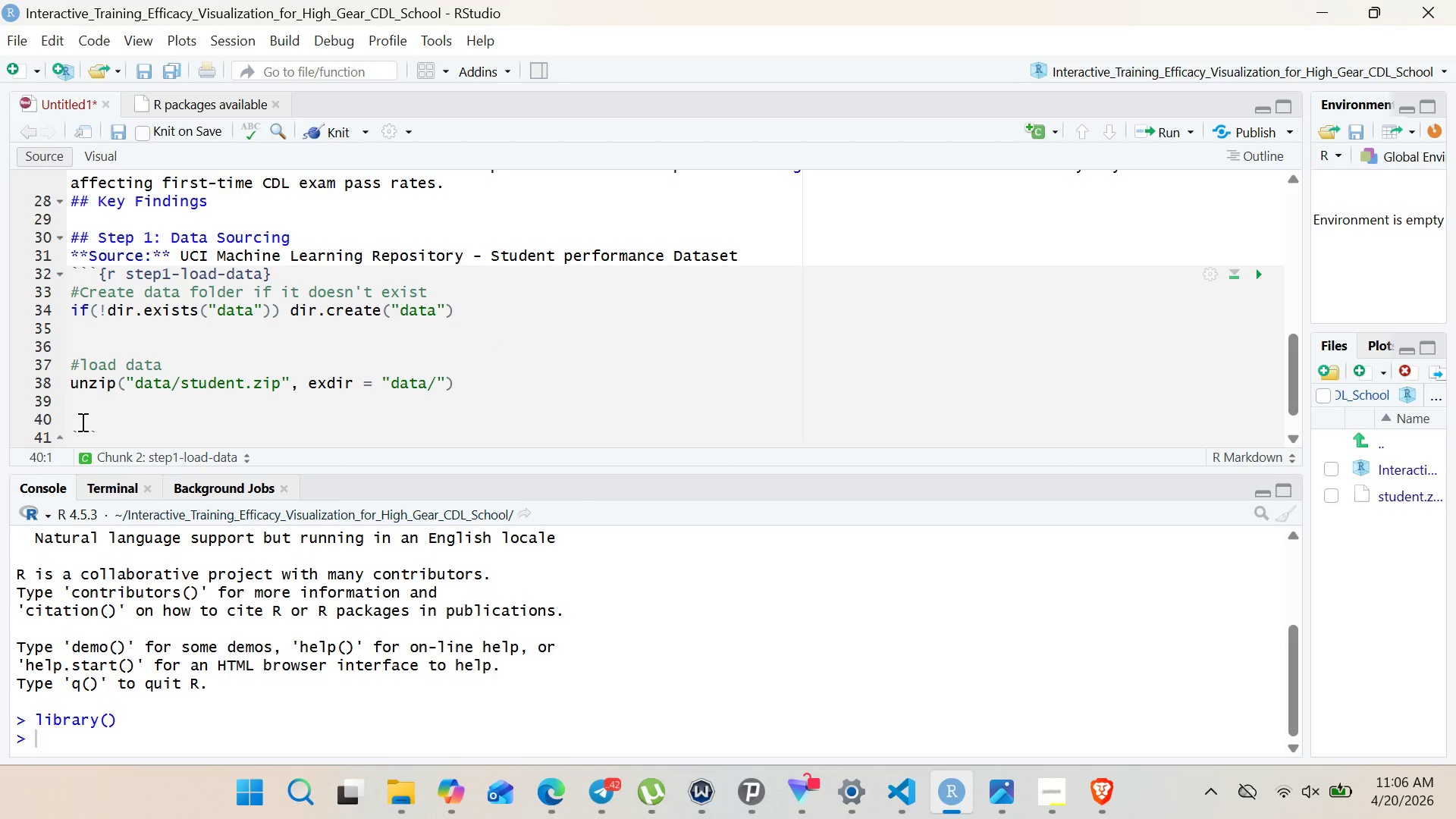 
type(#load the math course data (adapting for CDL context)
 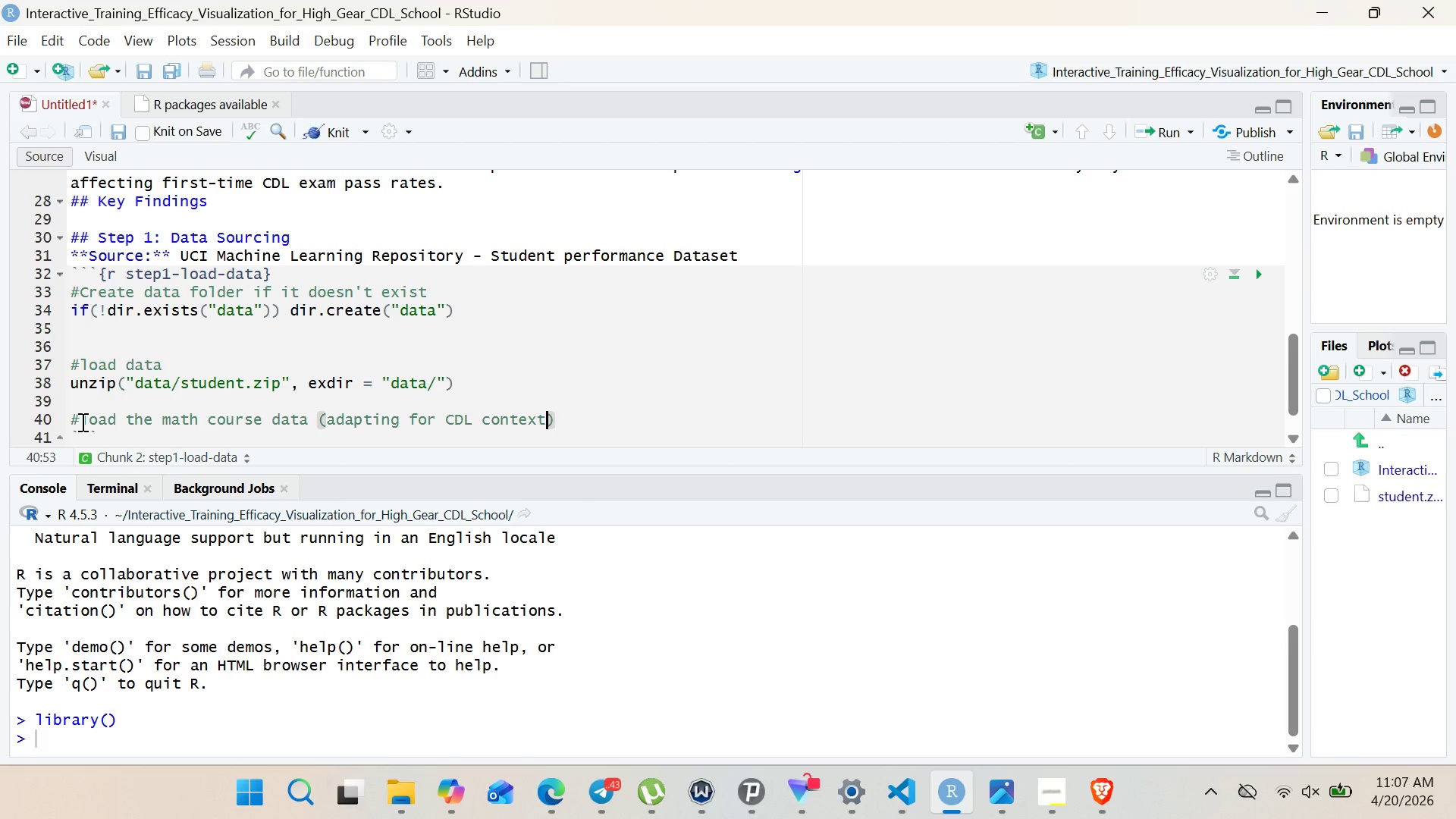 
left_click([570, 413])
 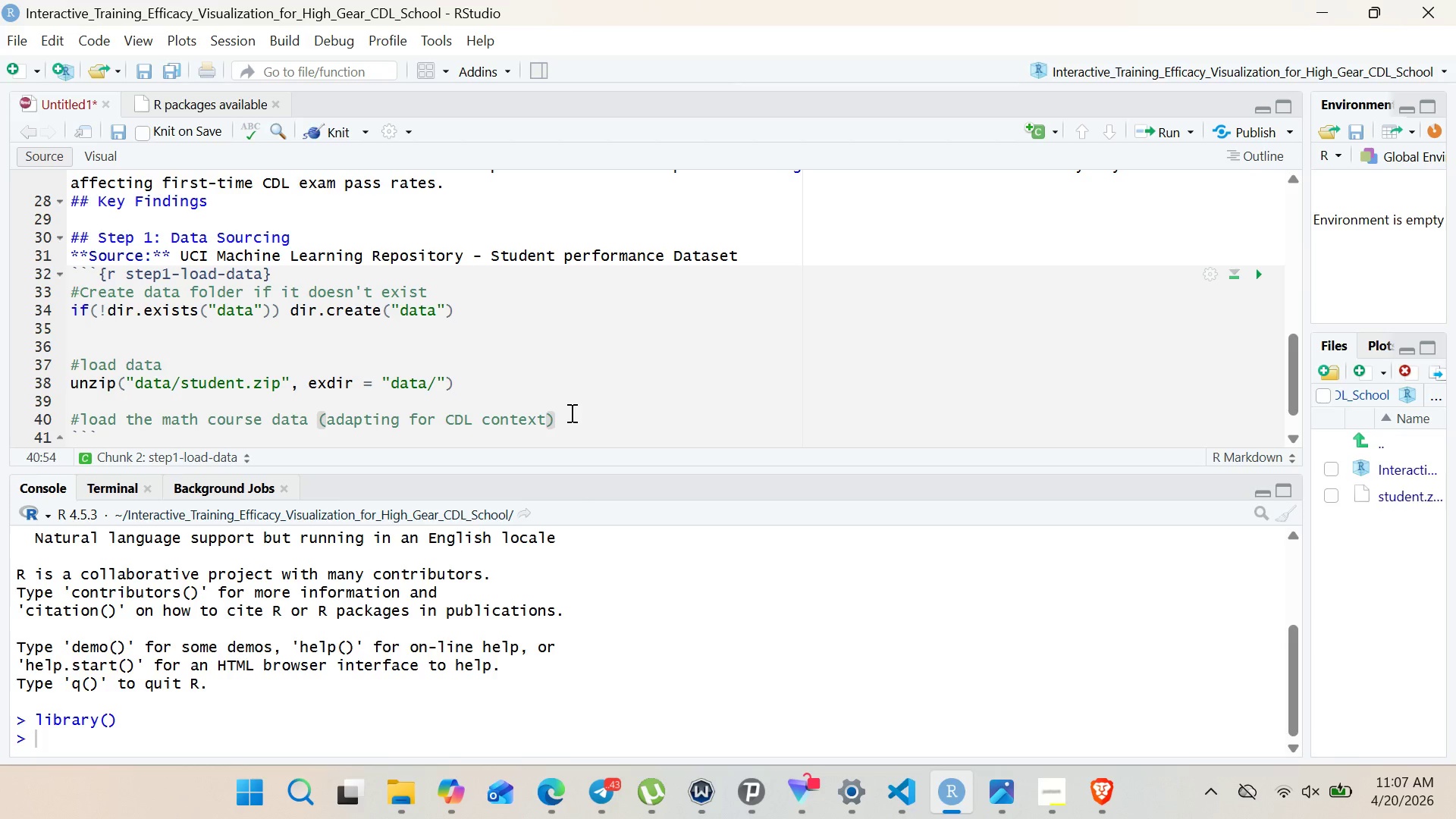 
key(Enter)
 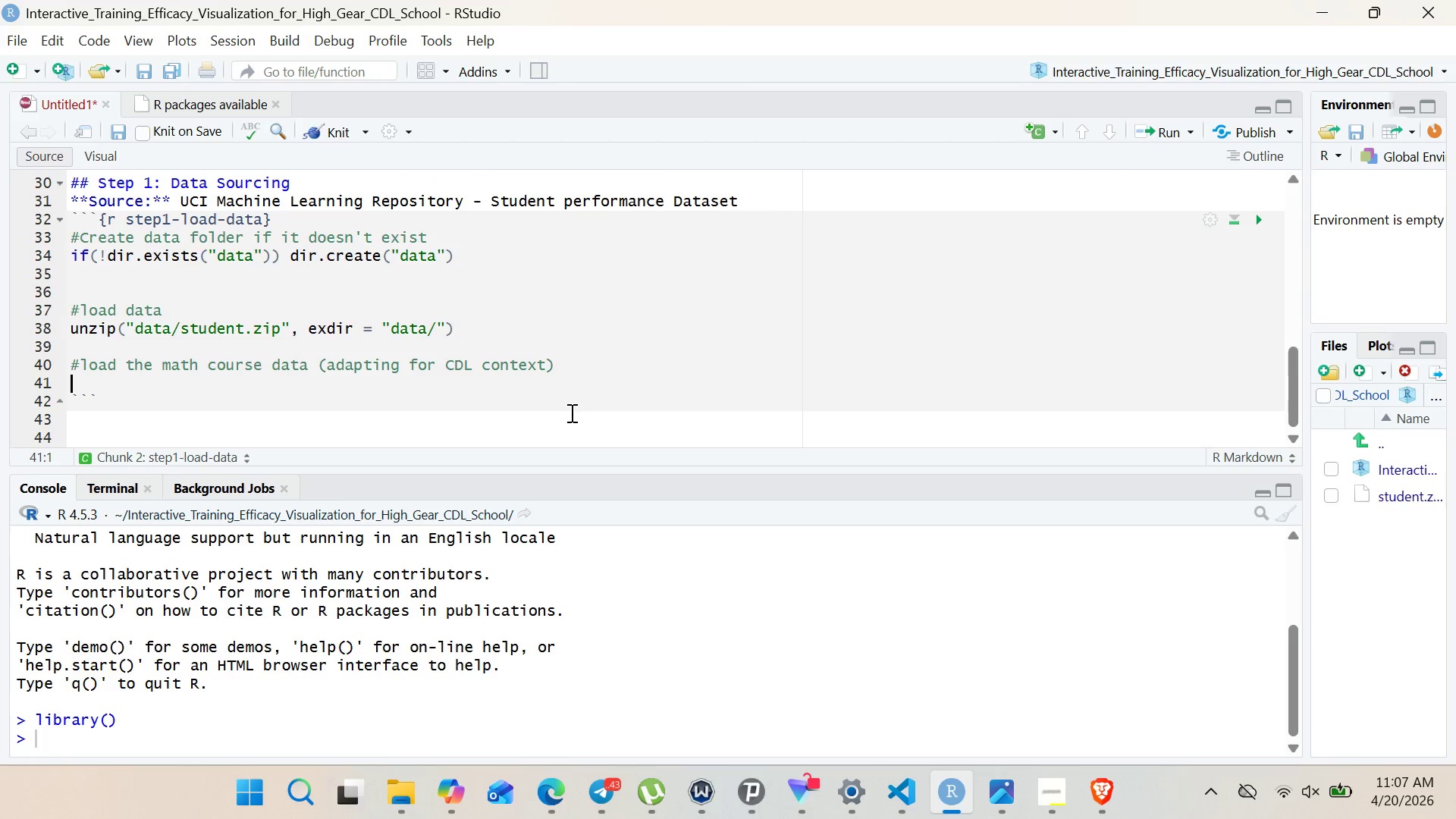 
type(student_data <- read.)
 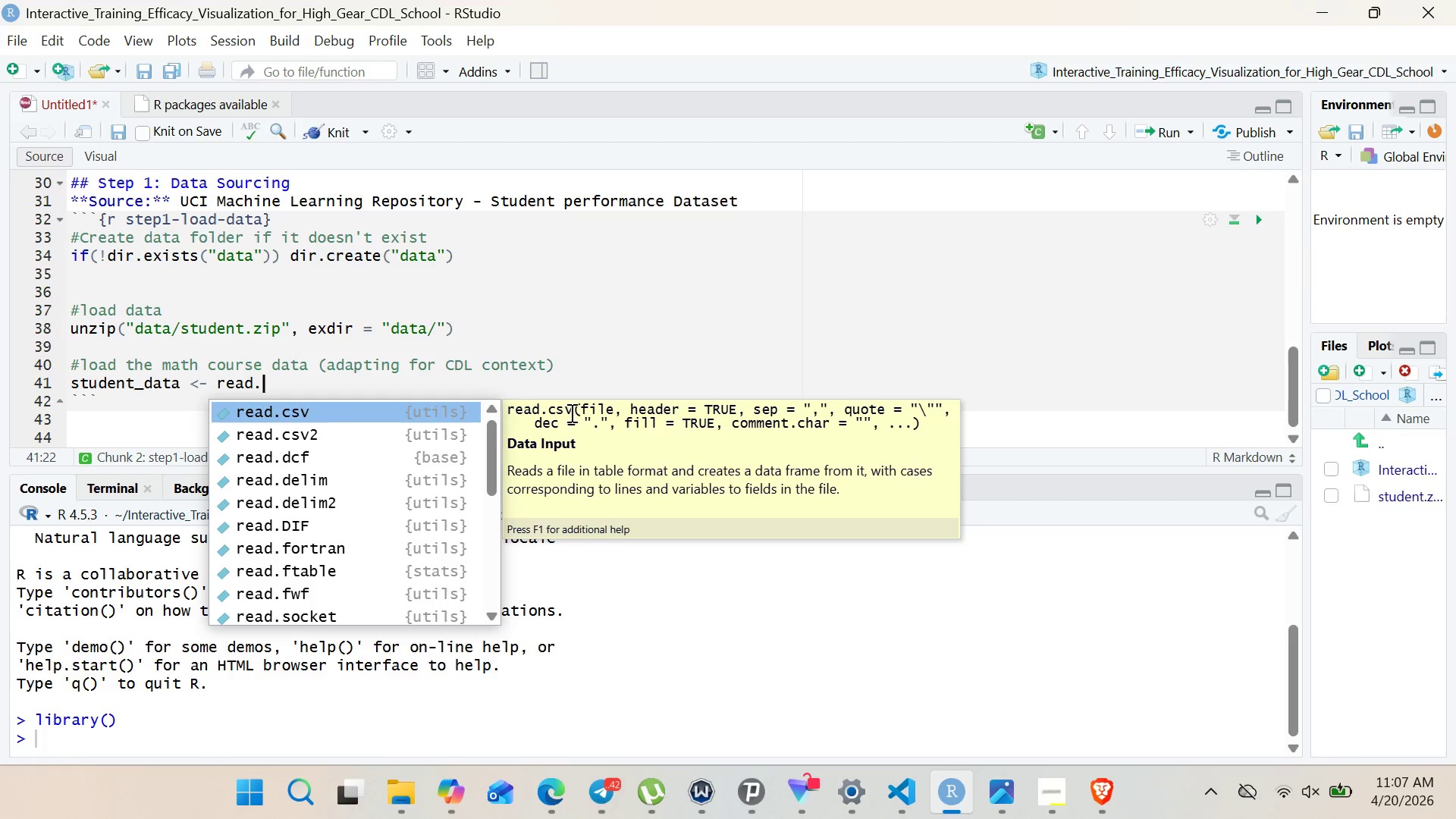 
key(Enter)
 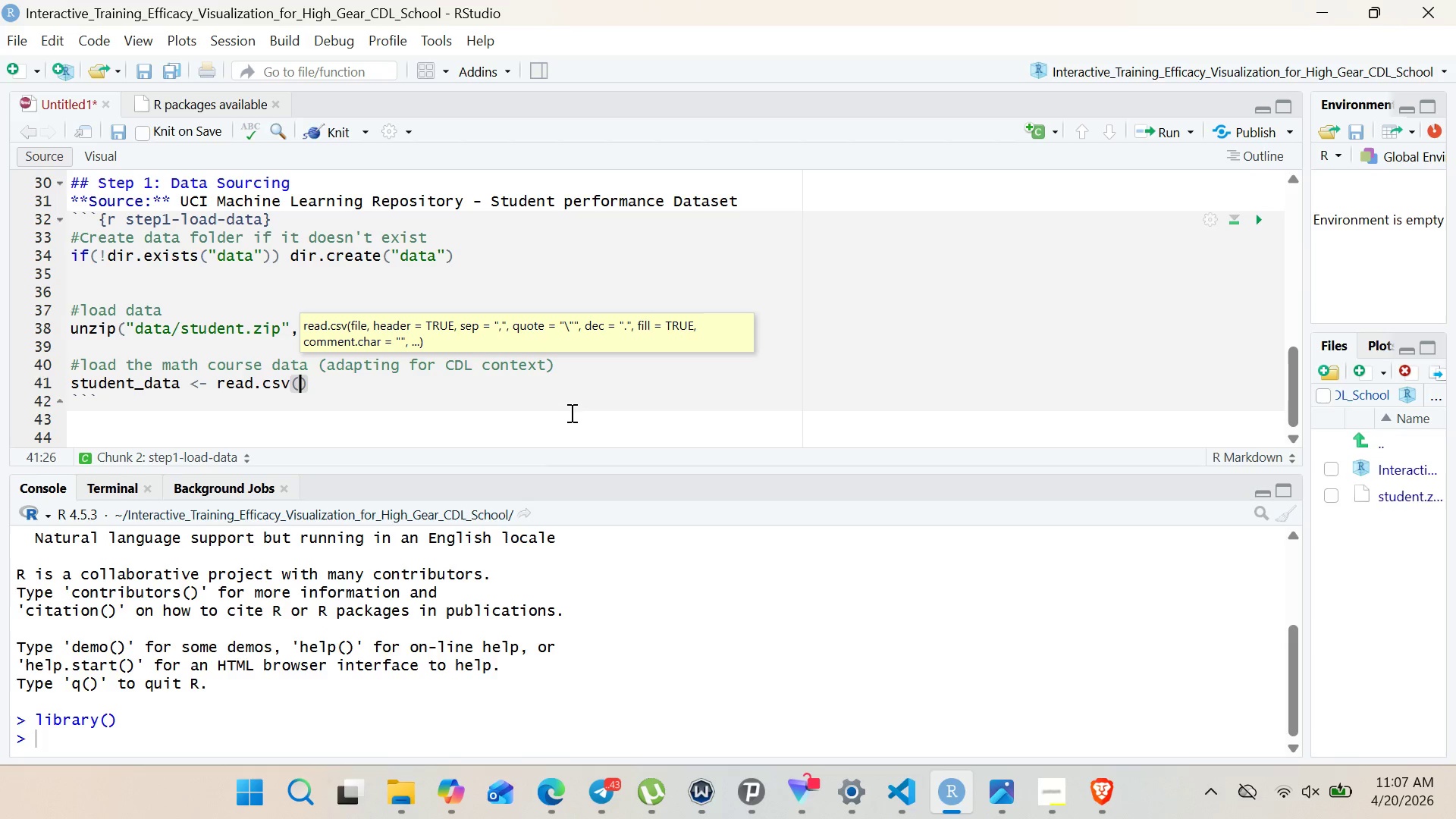 
wait(5.97)
 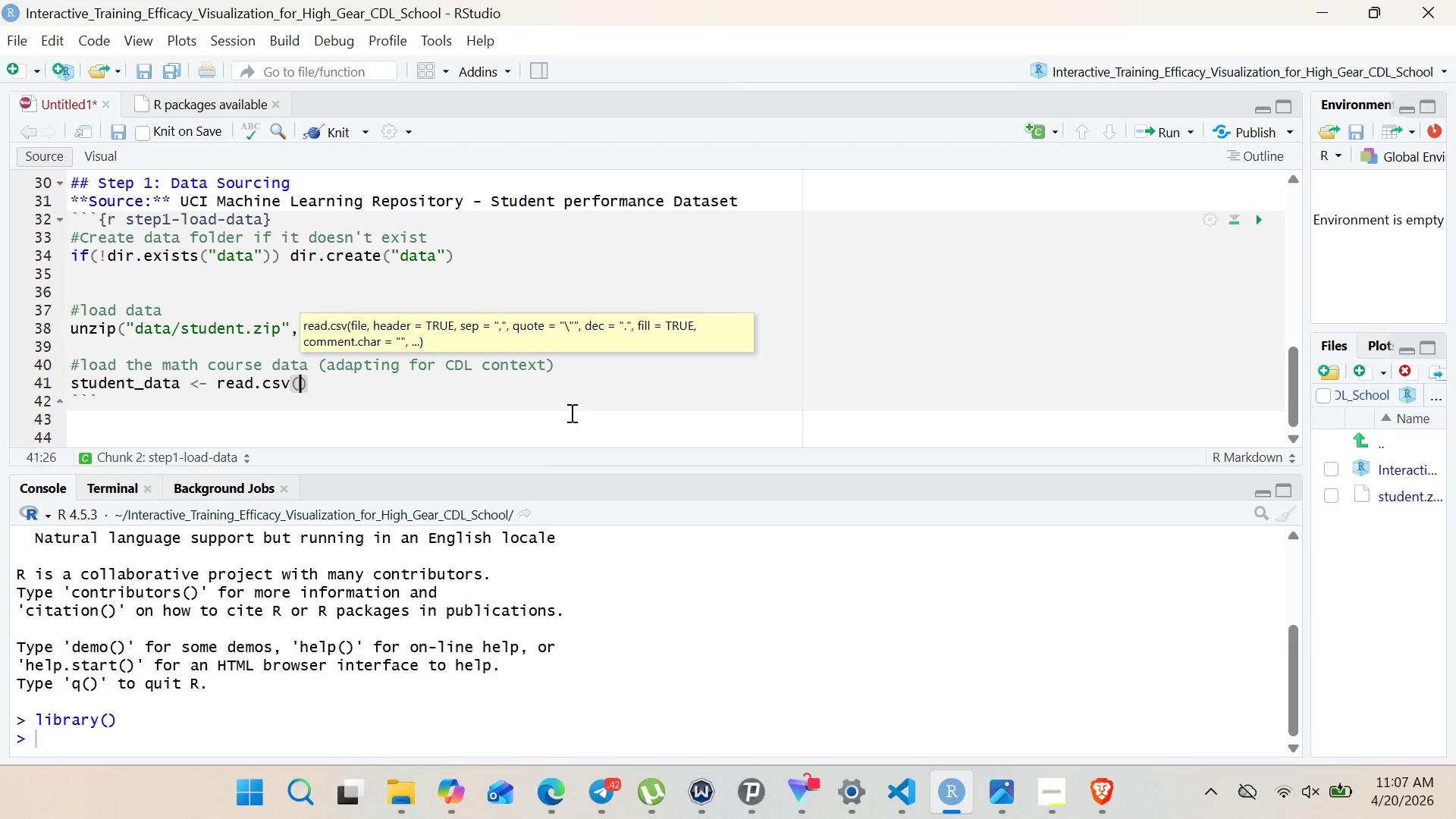 
type("data/student)
 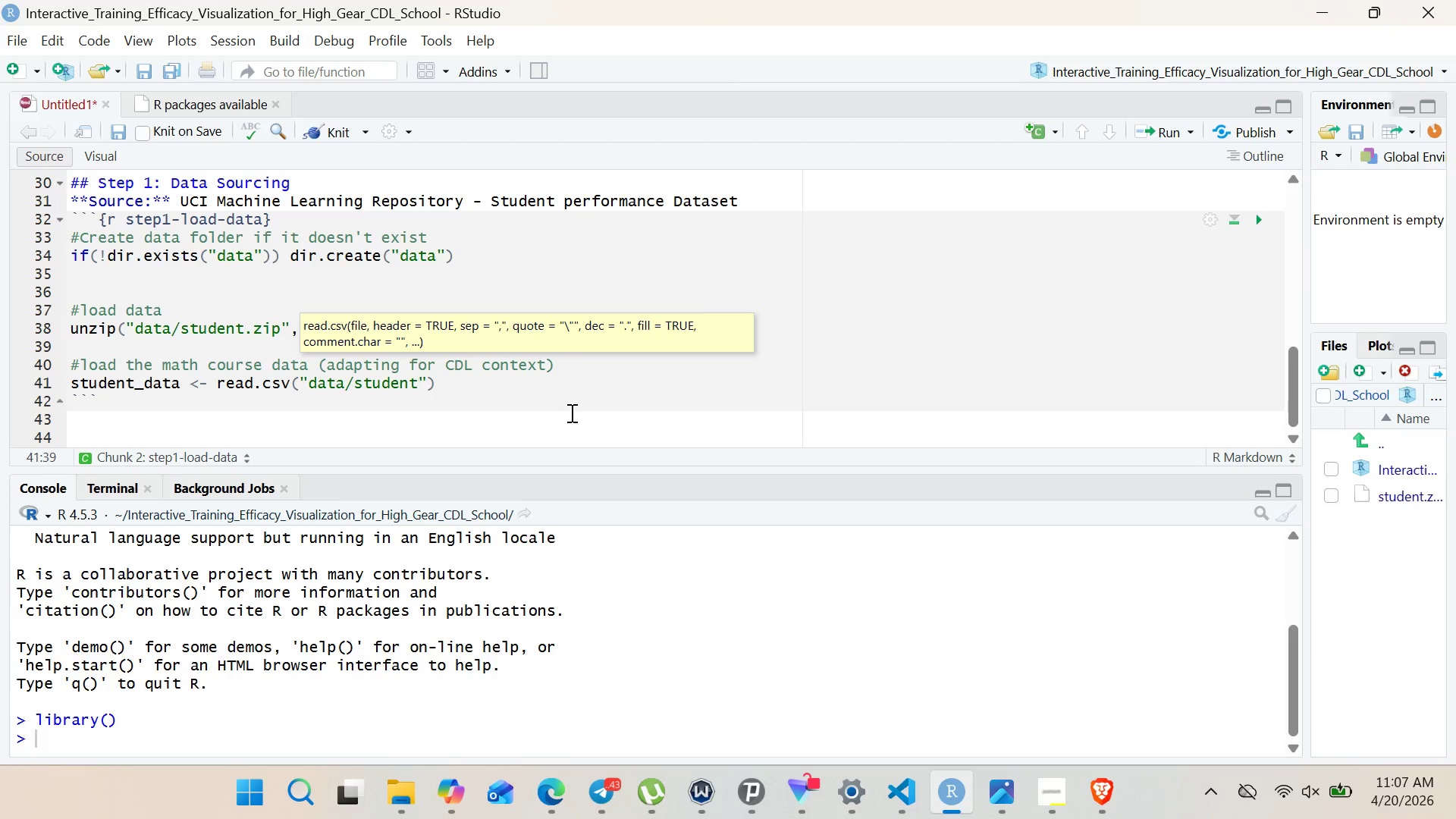 
wait(7.47)
 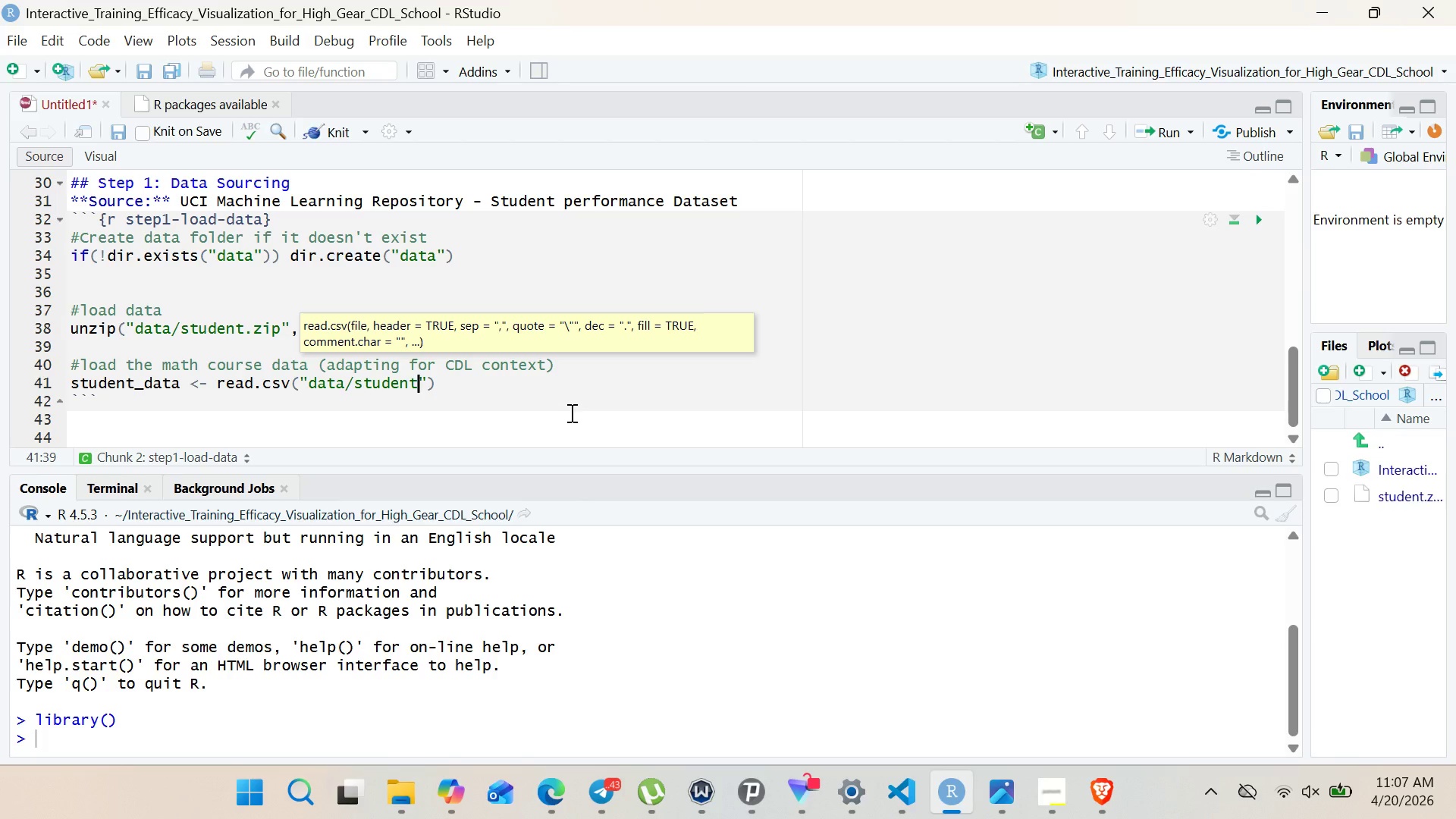 
type(-mat.sv)
 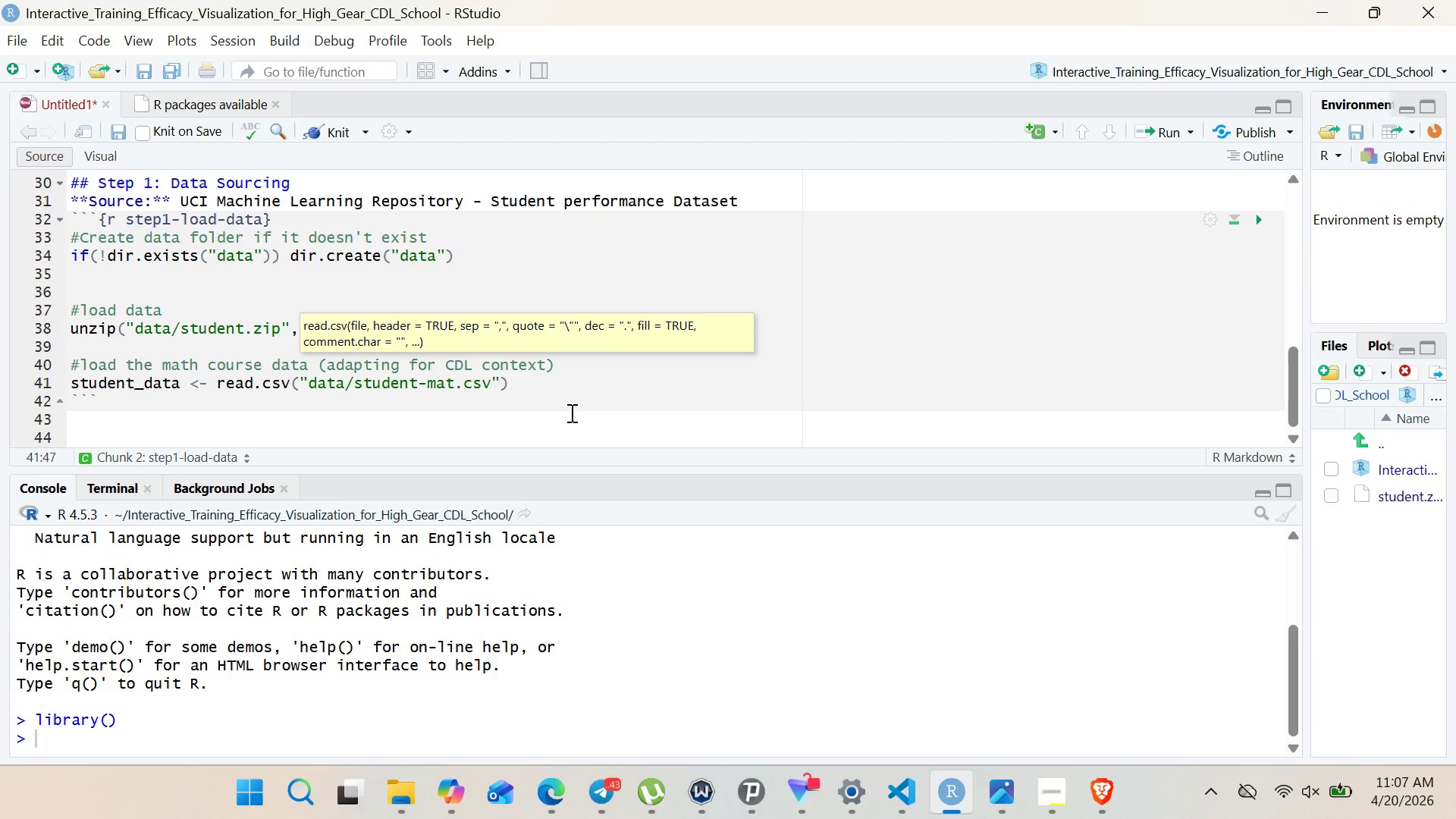 
hold_key(key=C, duration=0.31)
 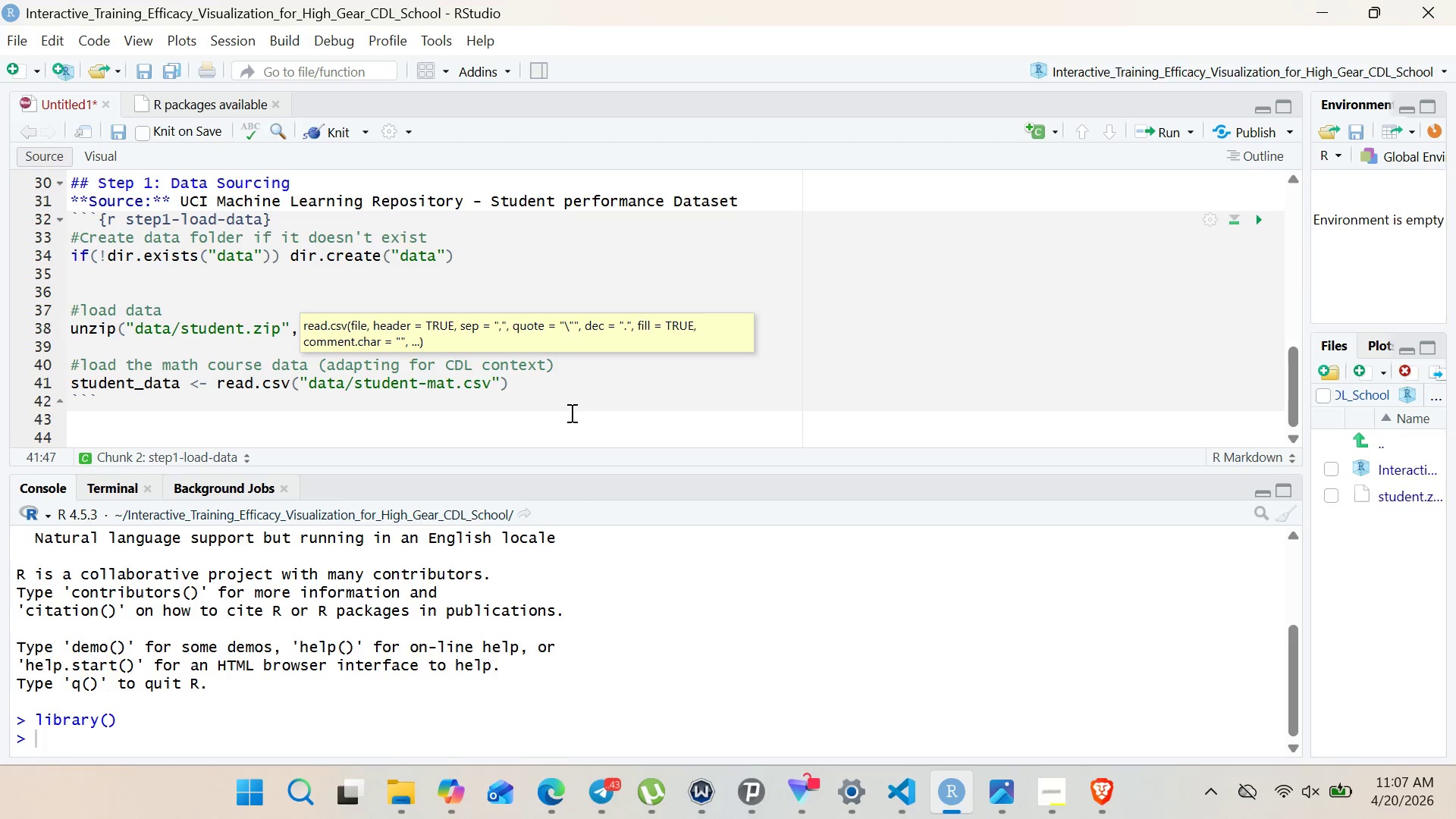 
key(ArrowRight)
 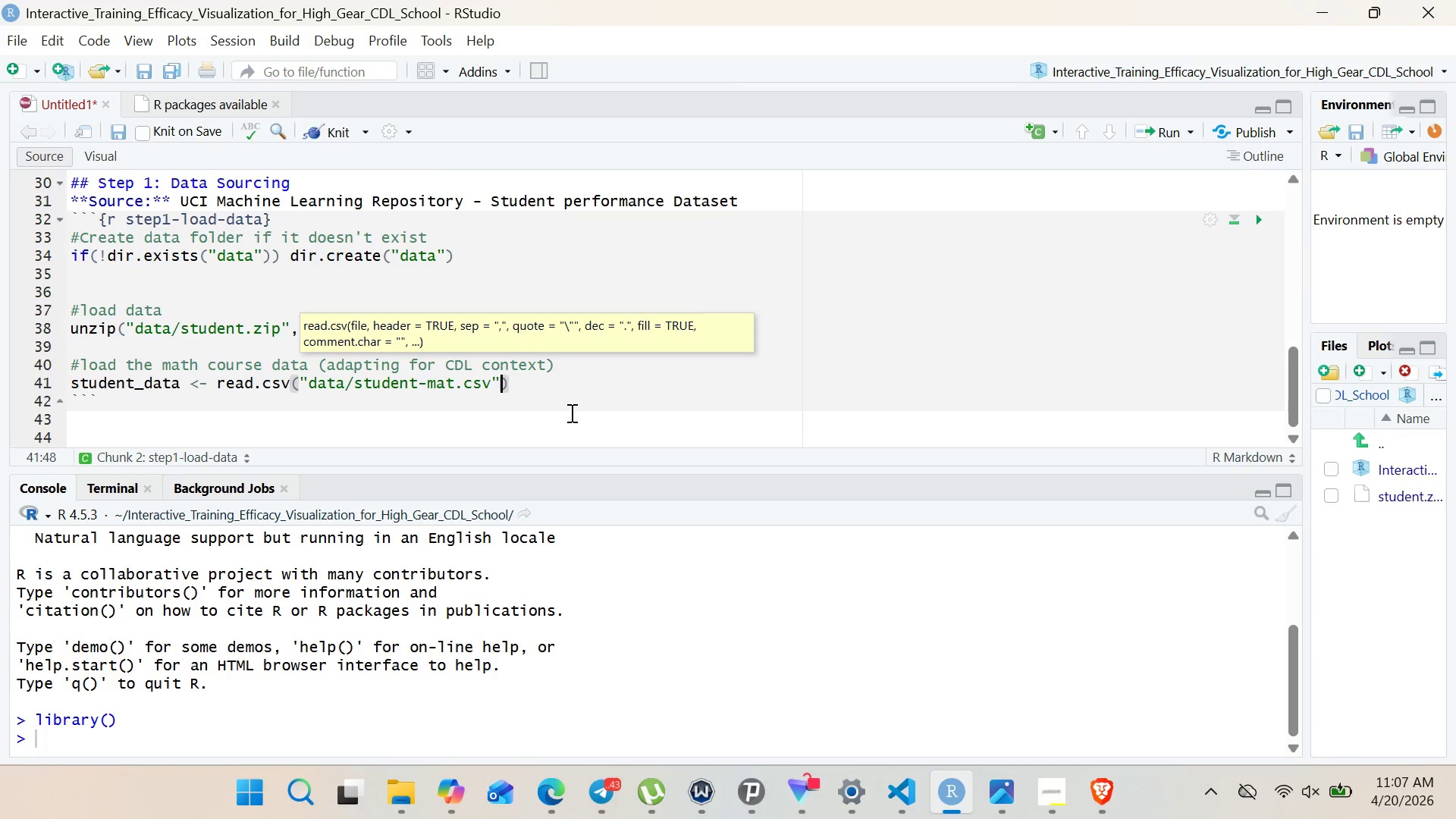 
type(, ep = ";)
 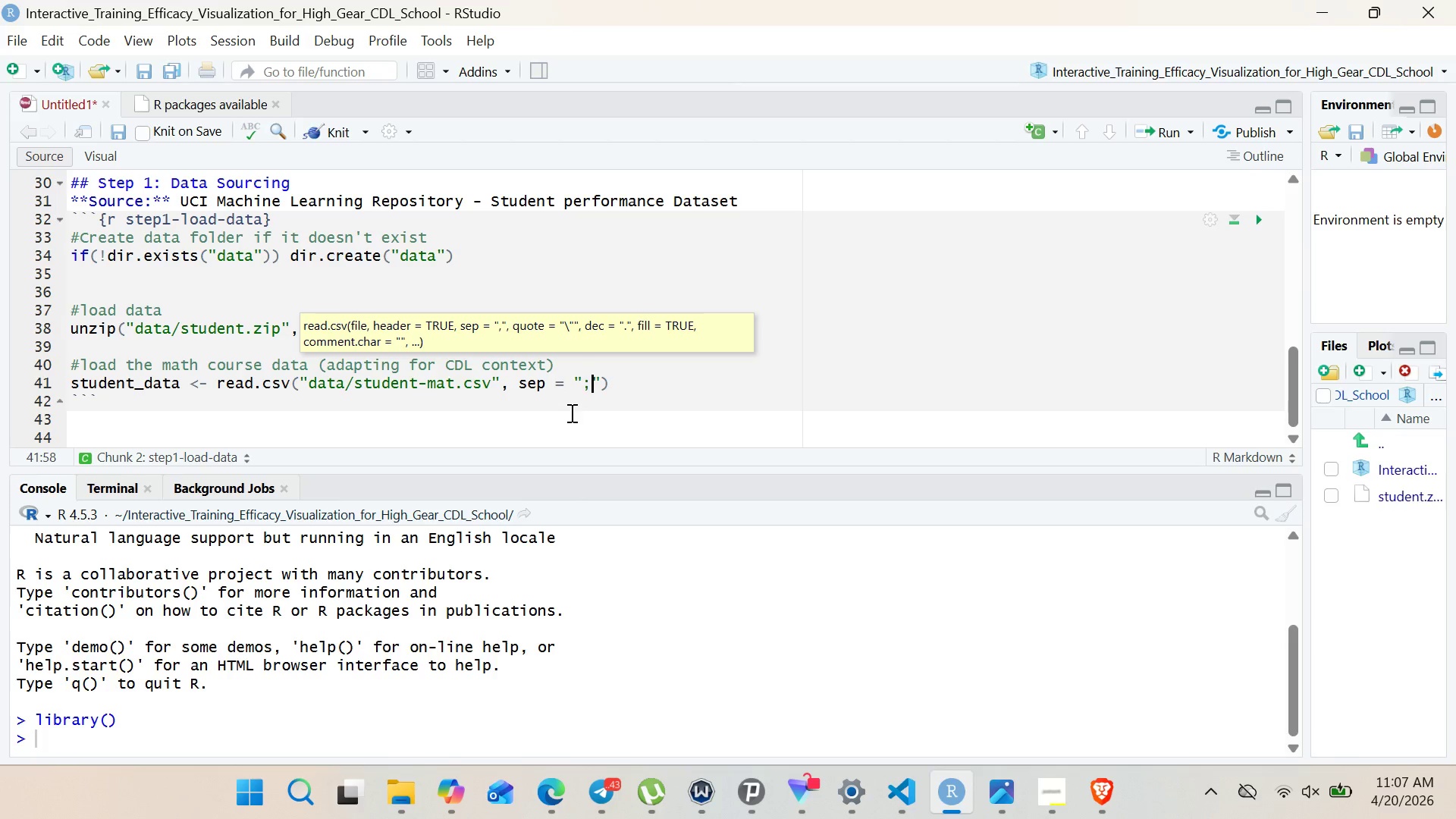 
hold_key(key=S, duration=0.31)
 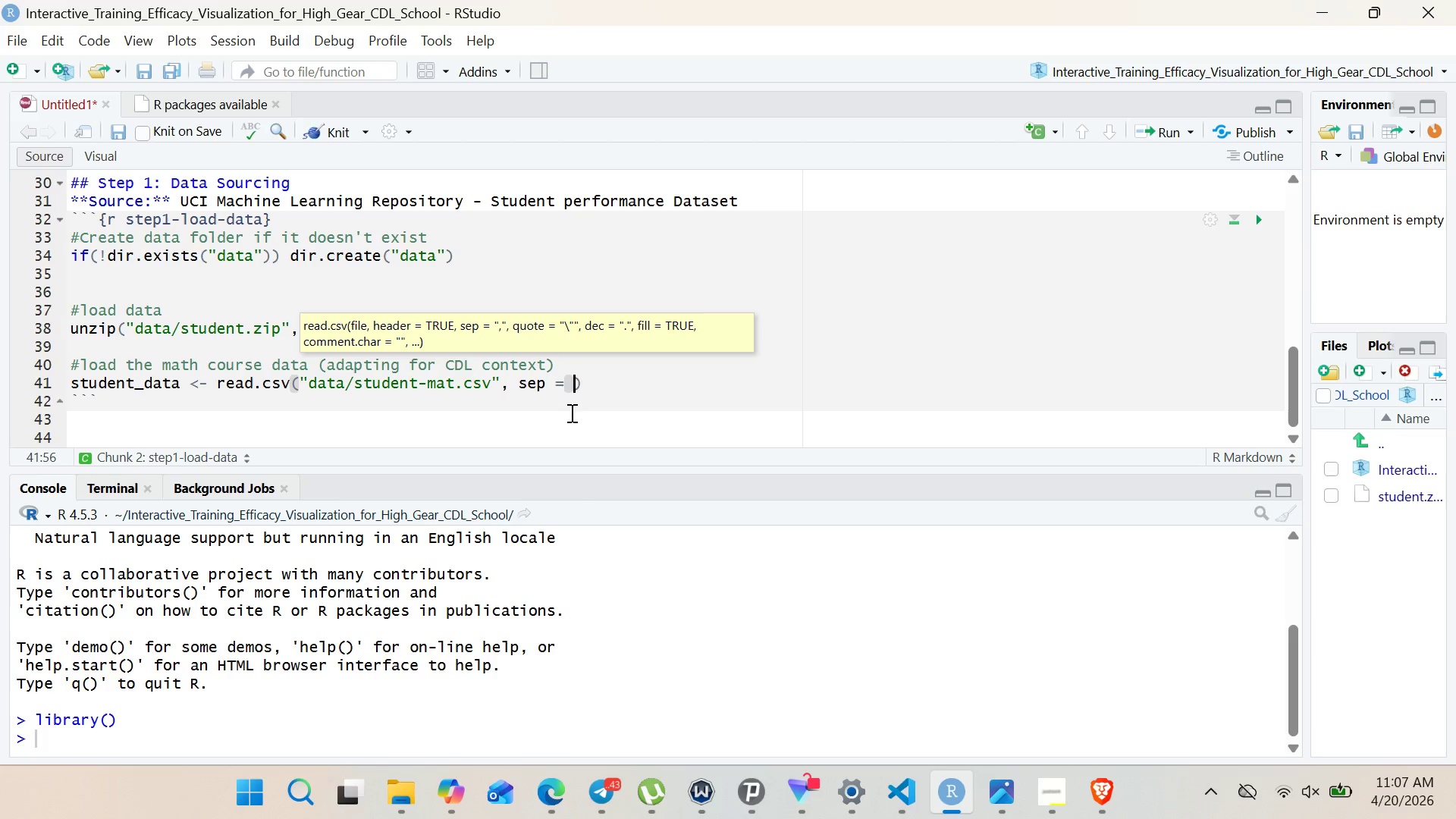 
left_click([645, 397])
 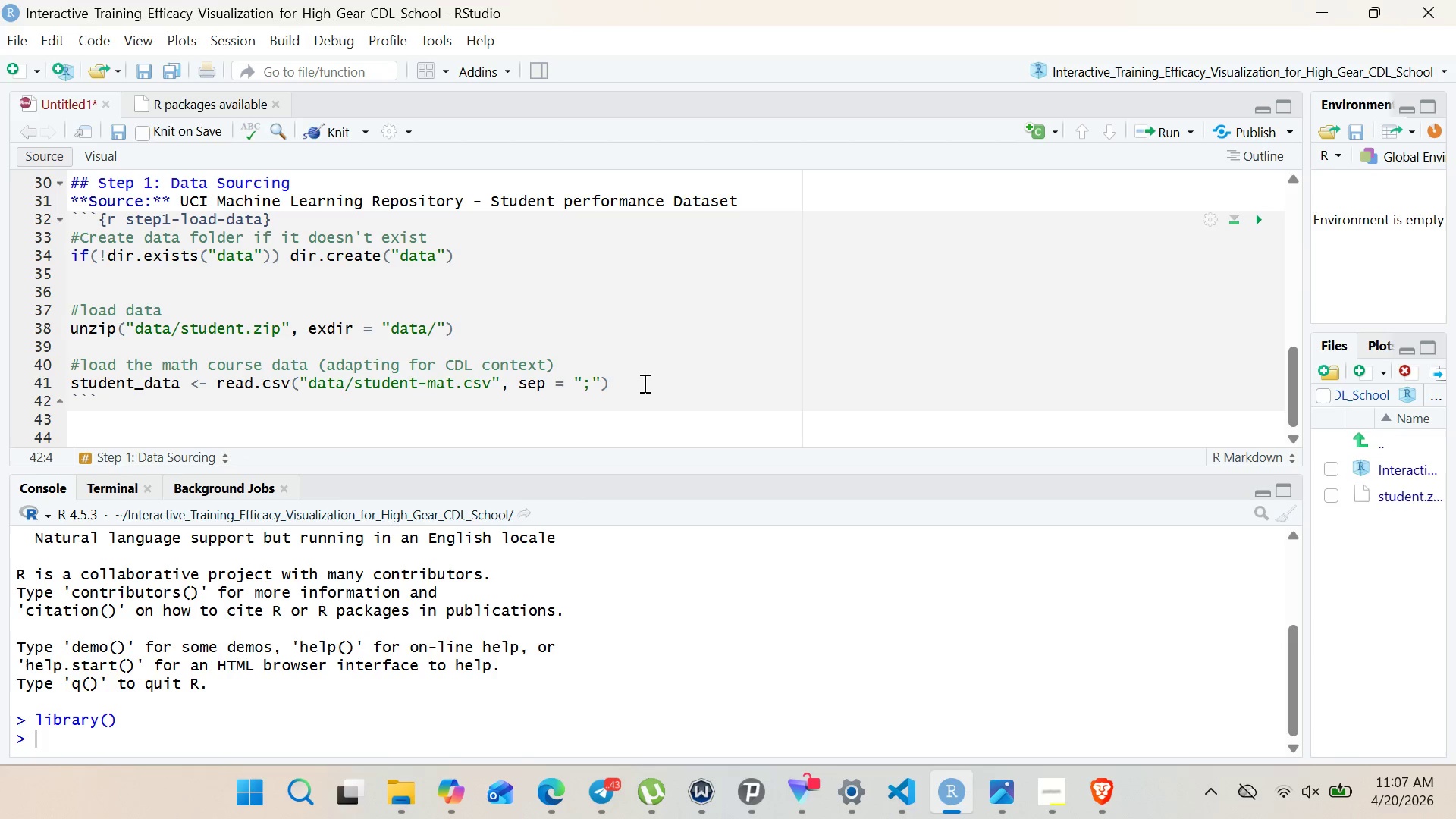 
left_click([643, 383])
 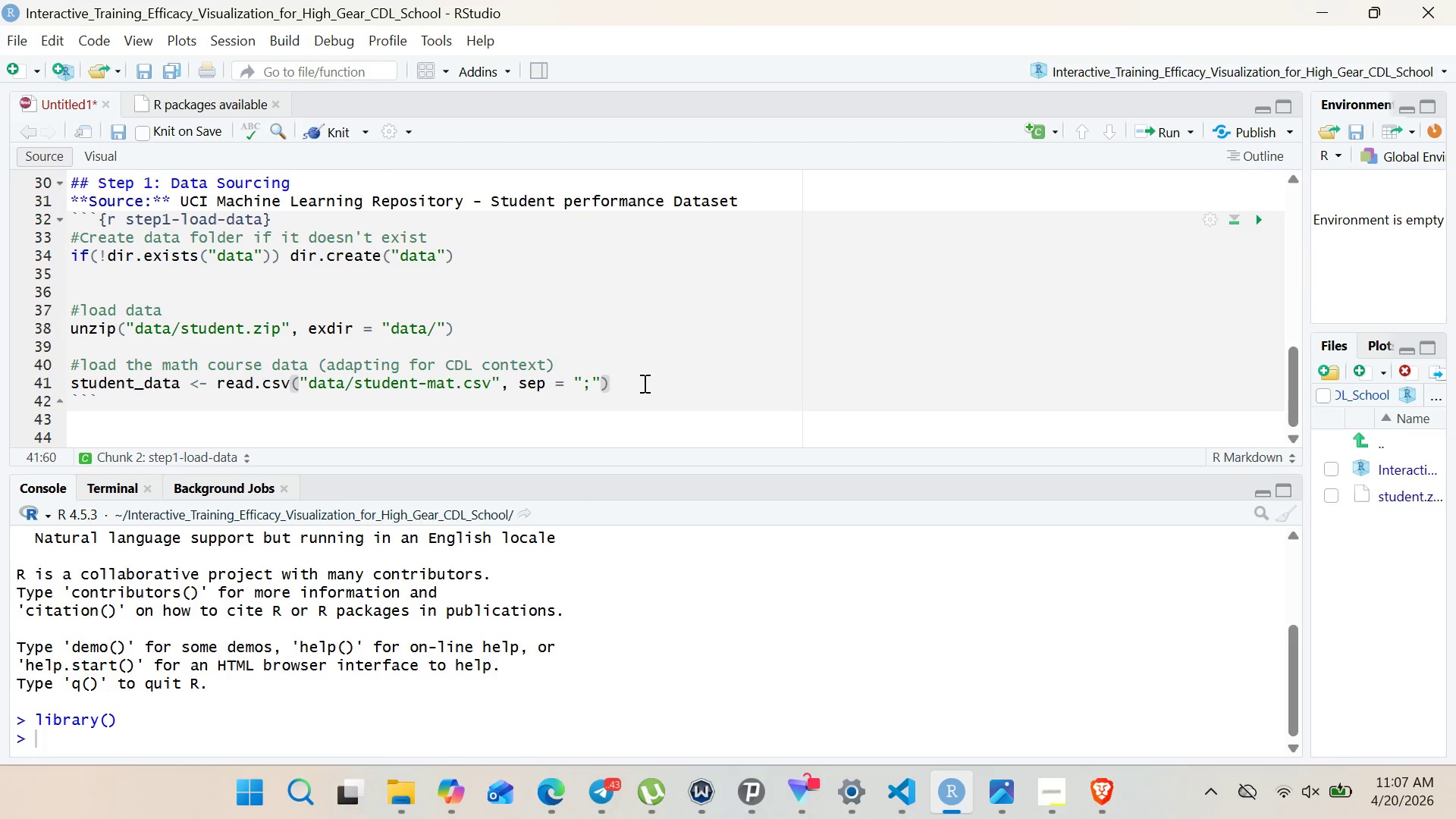 
key(Enter)
 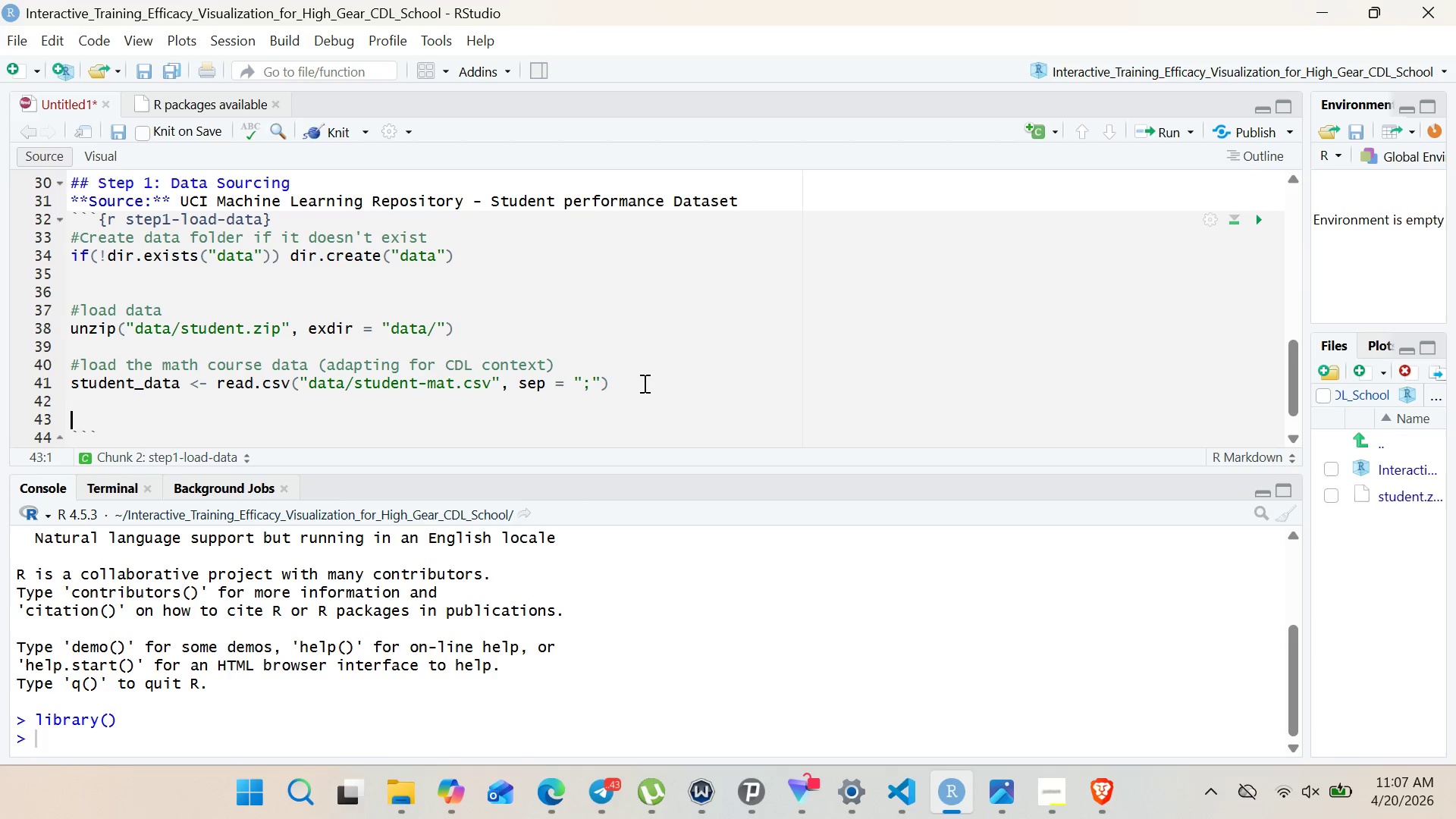 
key(Enter)
 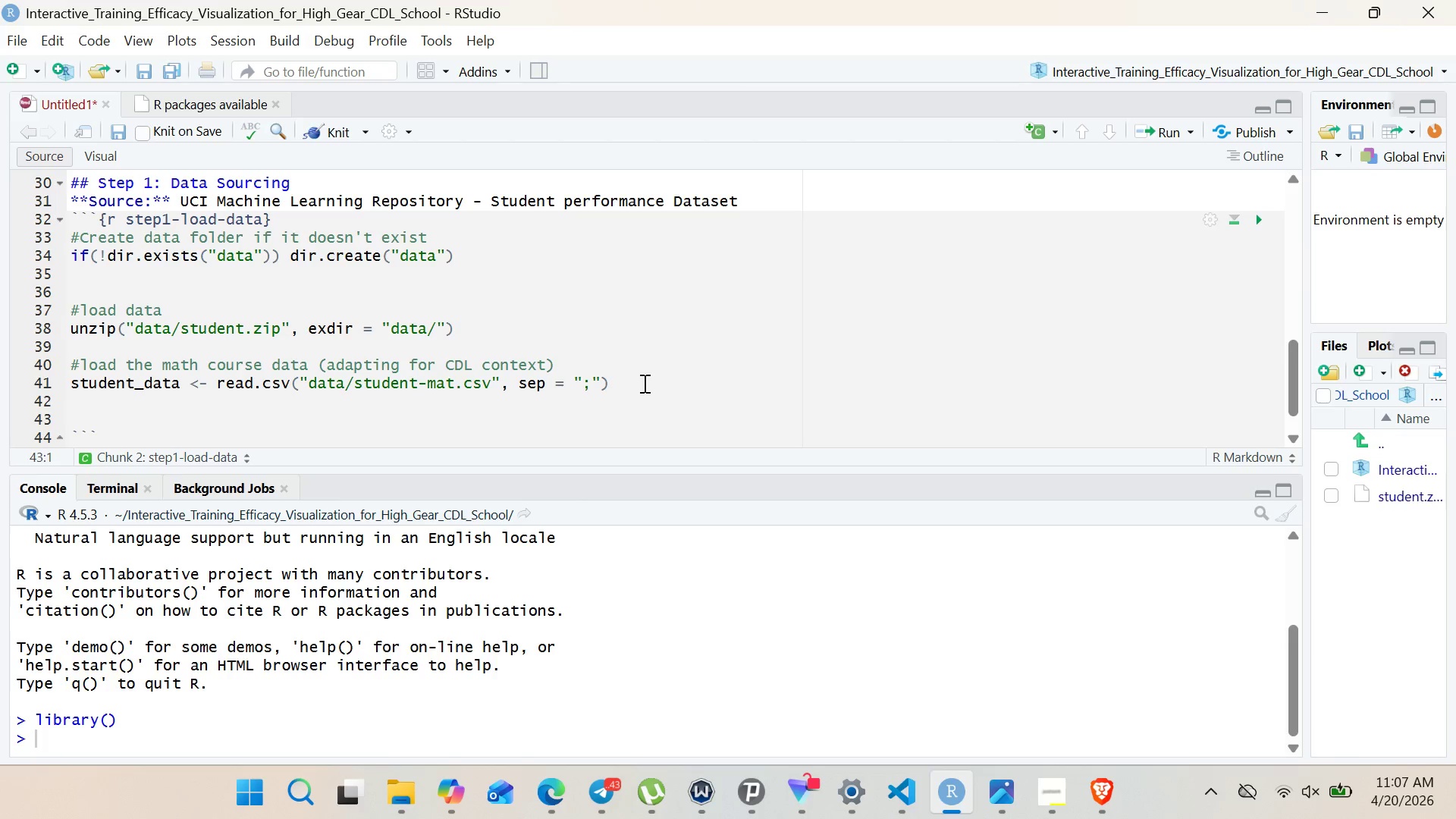 
type(#View structure)
 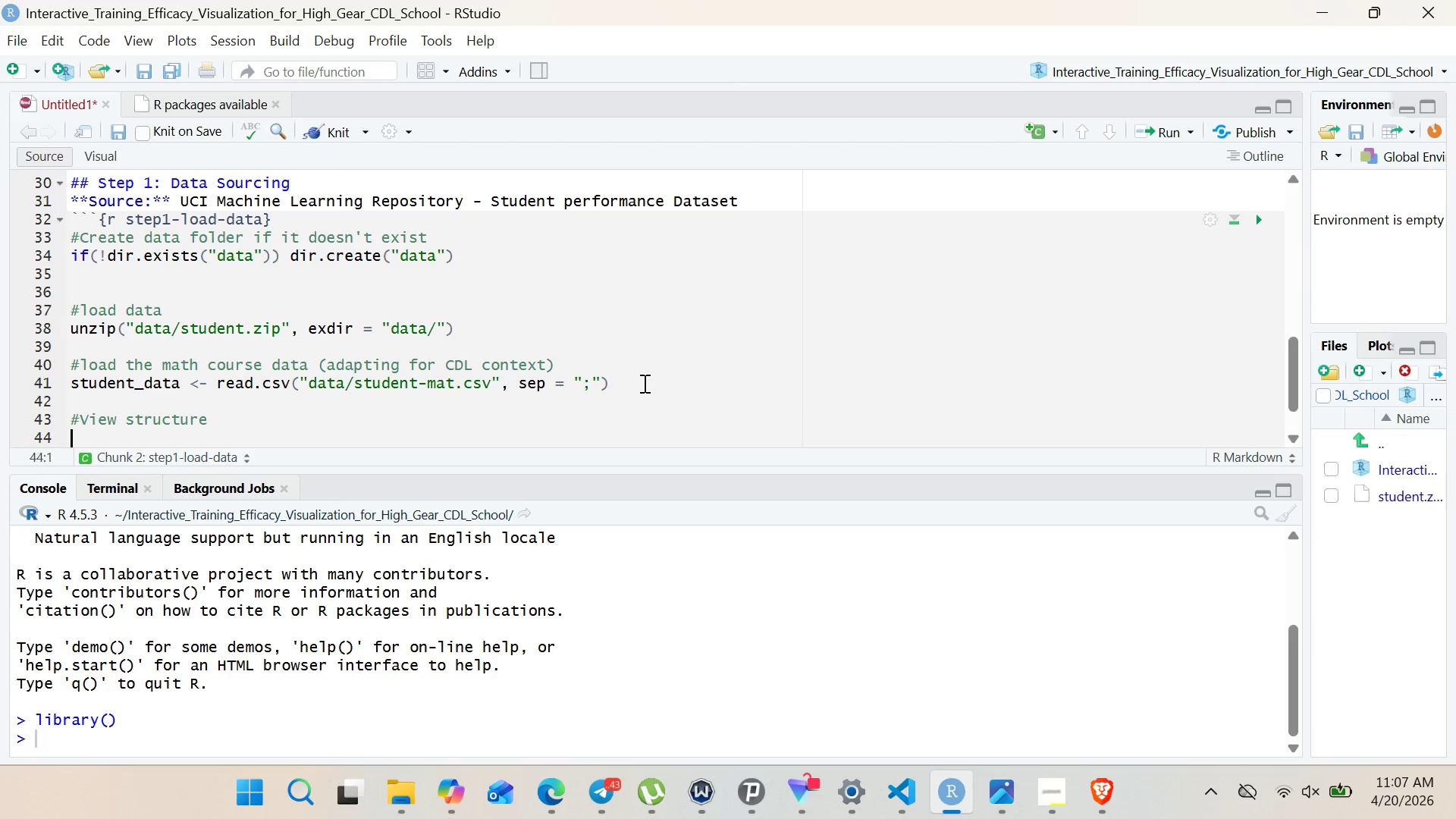 
key(Enter)
 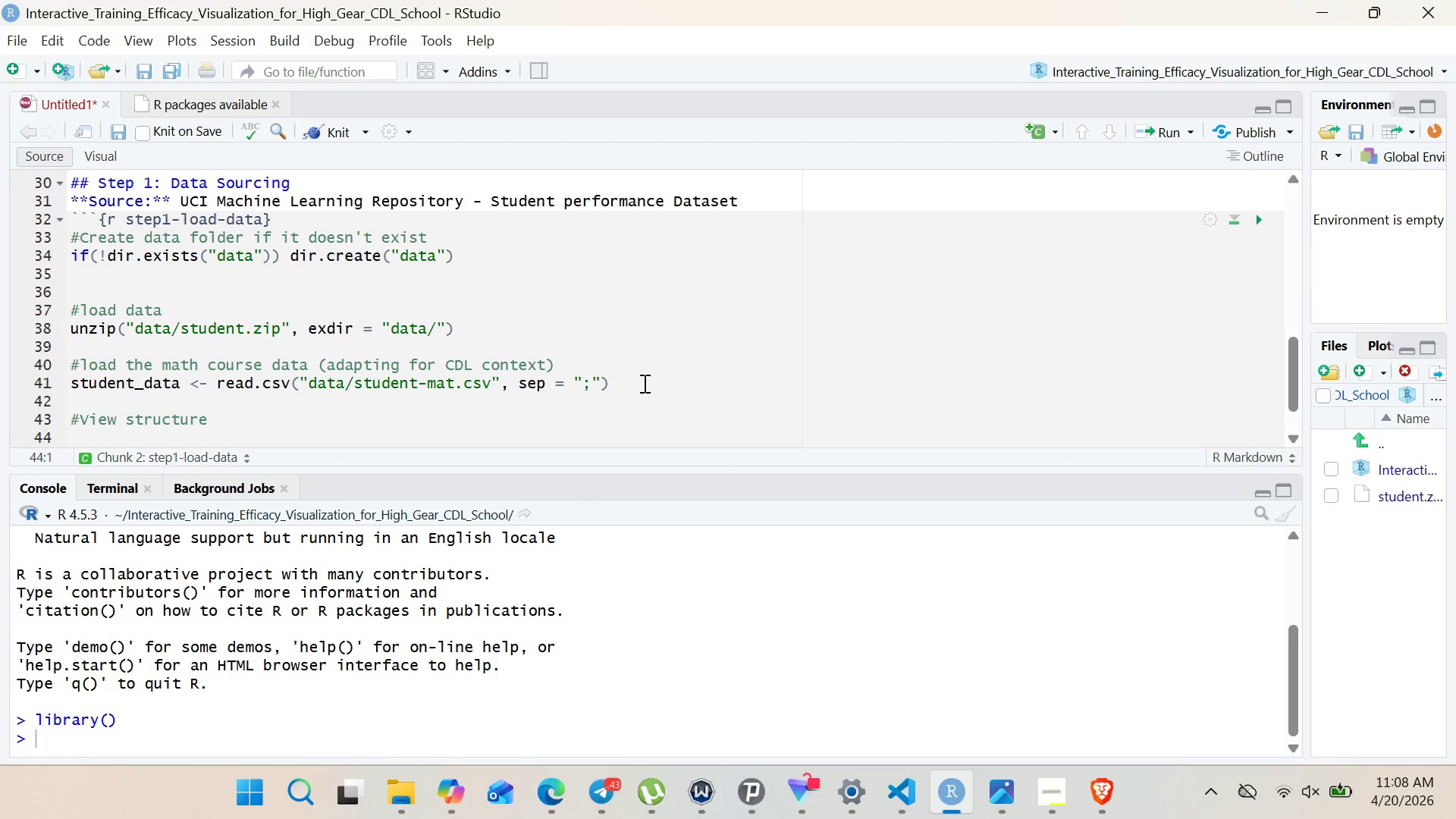 
wait(9.61)
 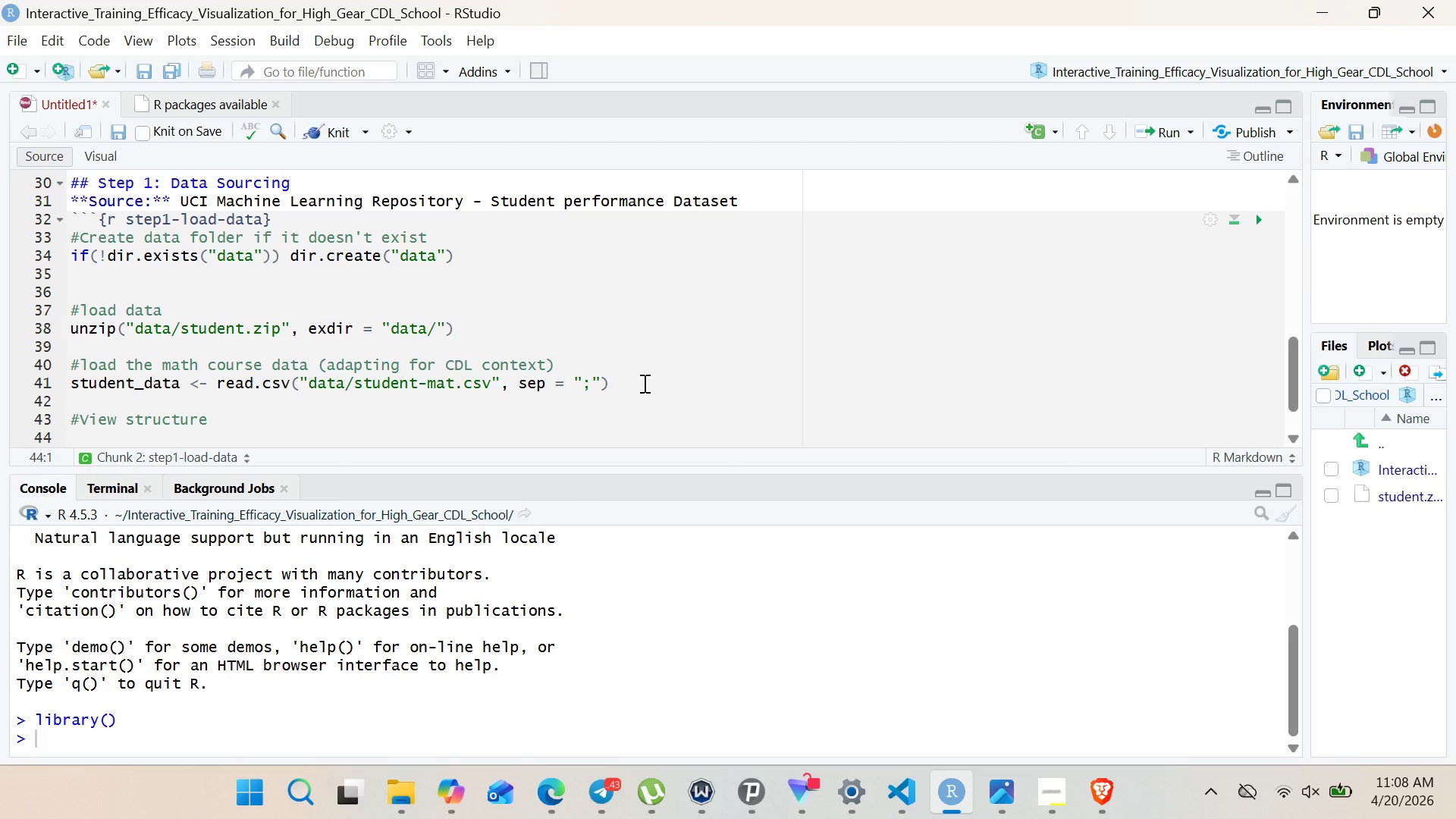 
type(cat("DAta)
key(Backspace)
key(Backspace)
key(Backspace)
type(ataset dimentions: \n)
 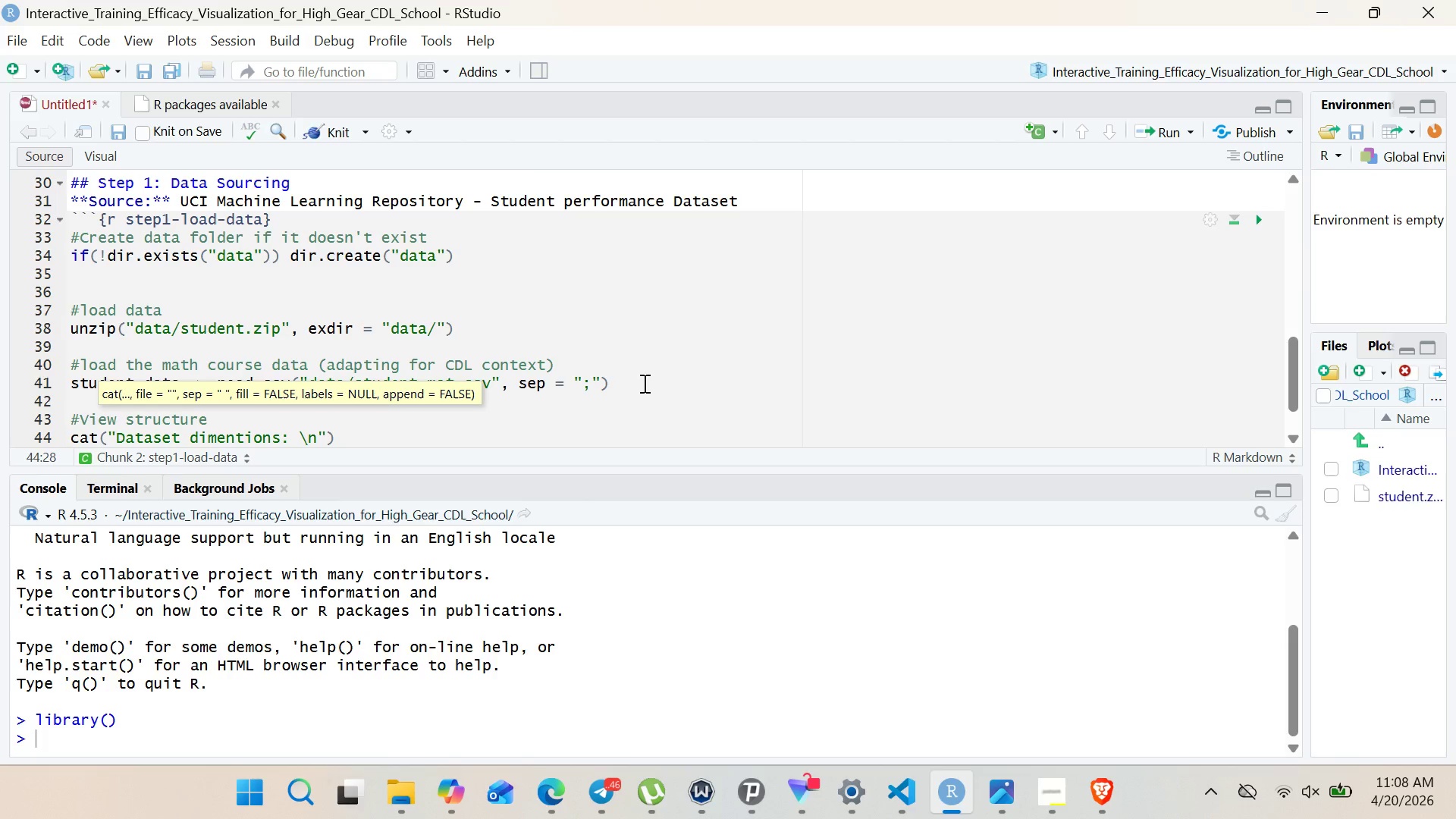 
key(Backspace)
 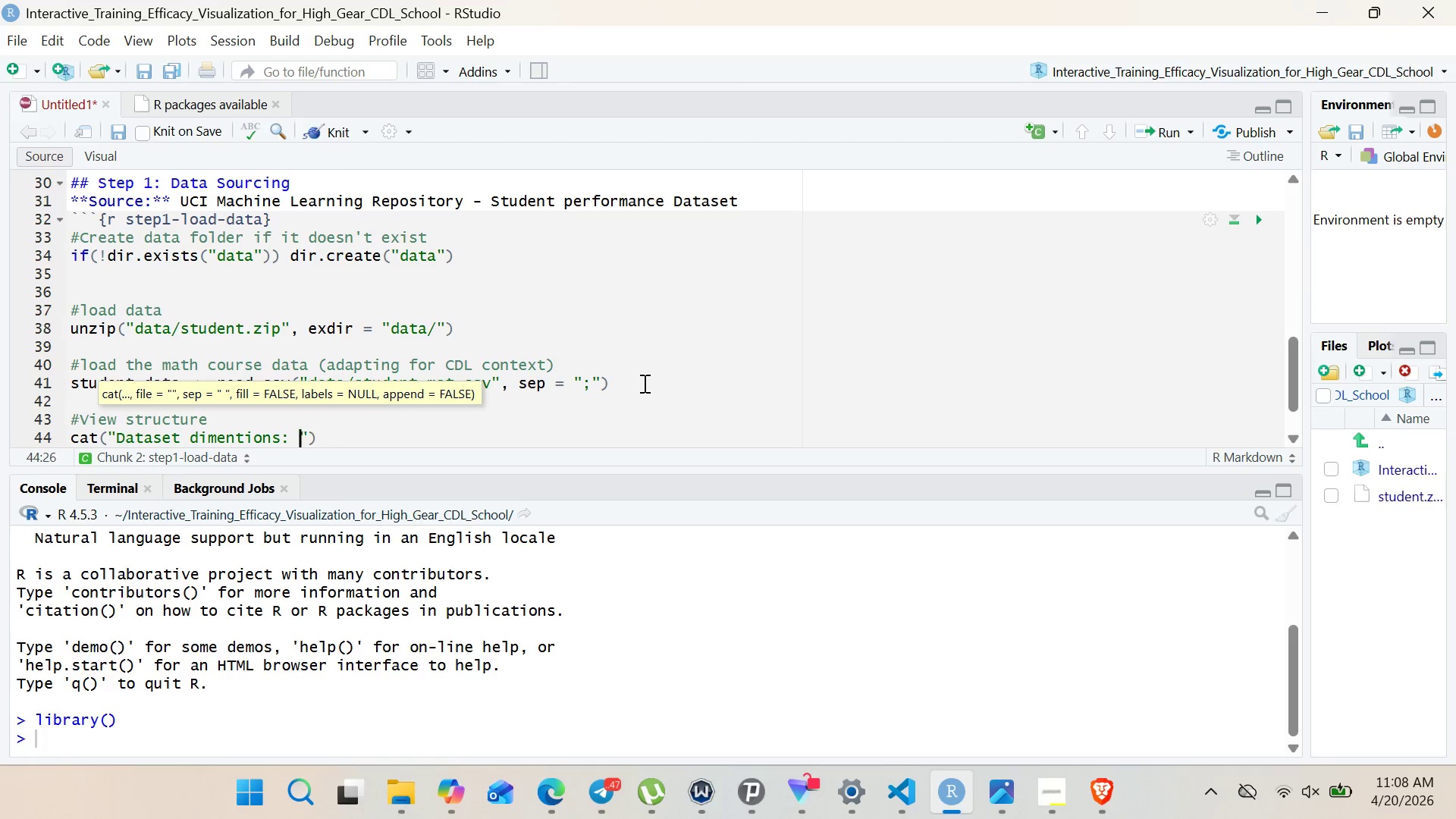 
key(Backspace)
 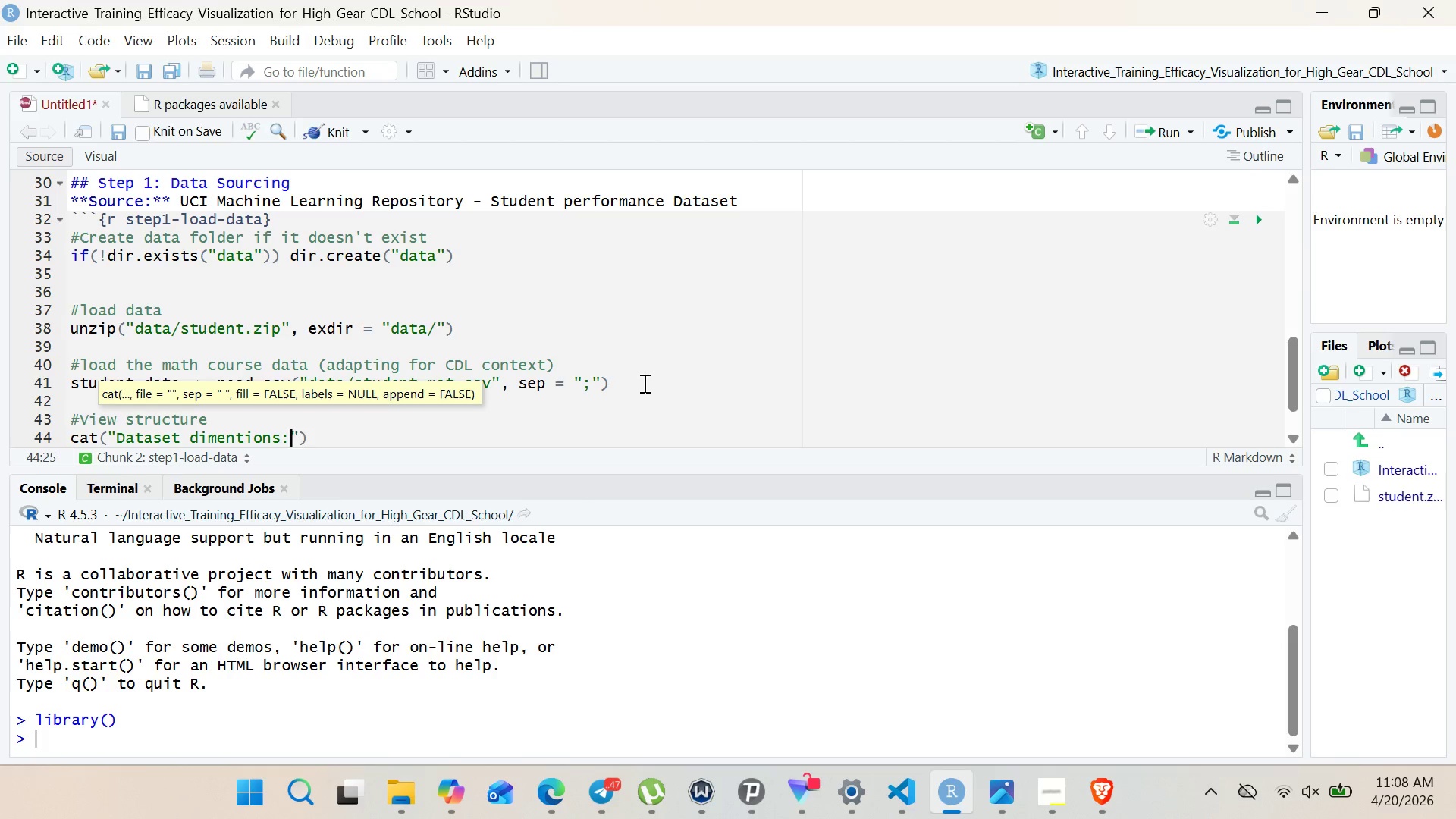 
key(Backspace)
 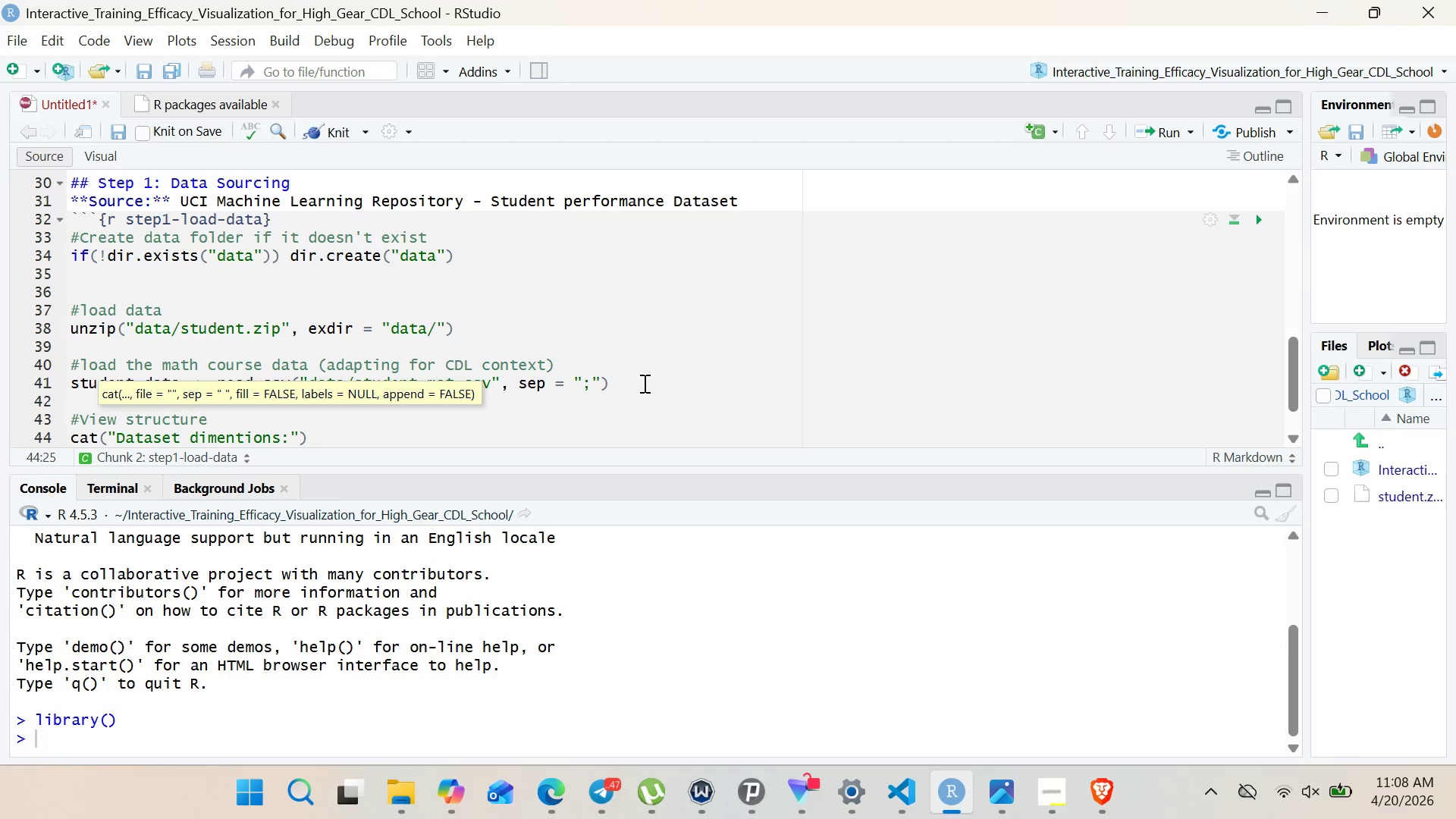 
key(ArrowRight)
 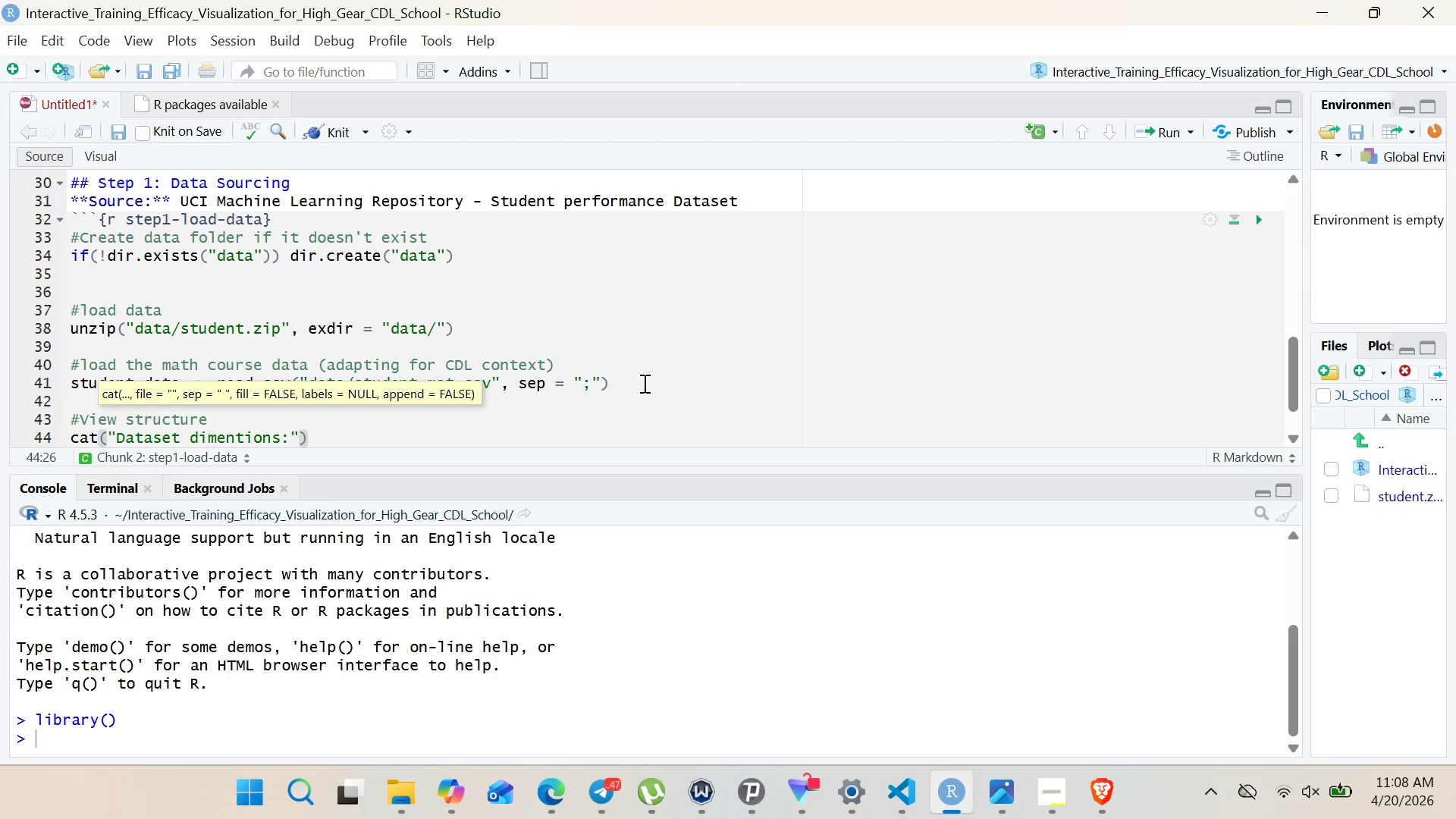 
type(, dim(student_)
 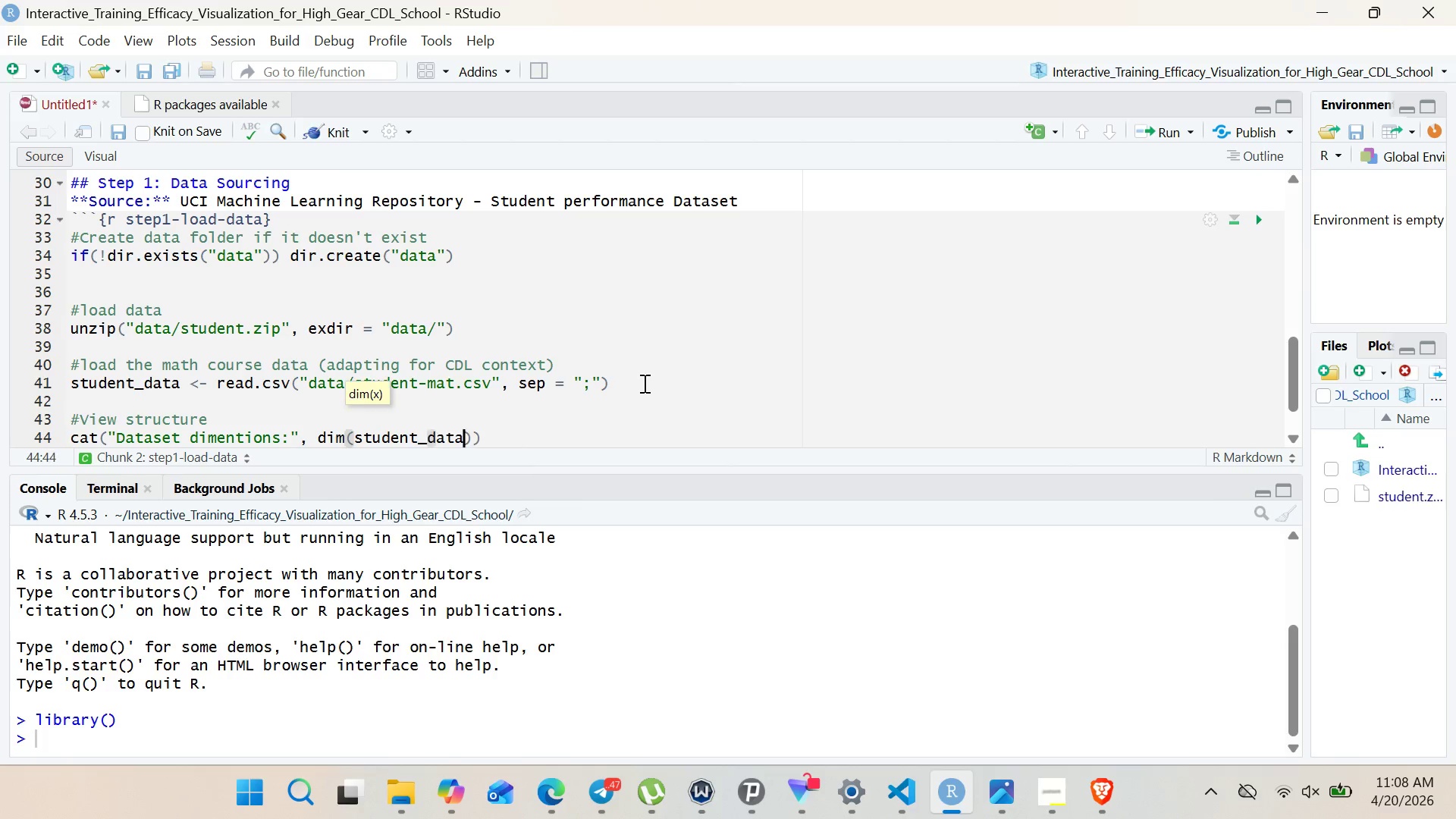 
key(Enter)
 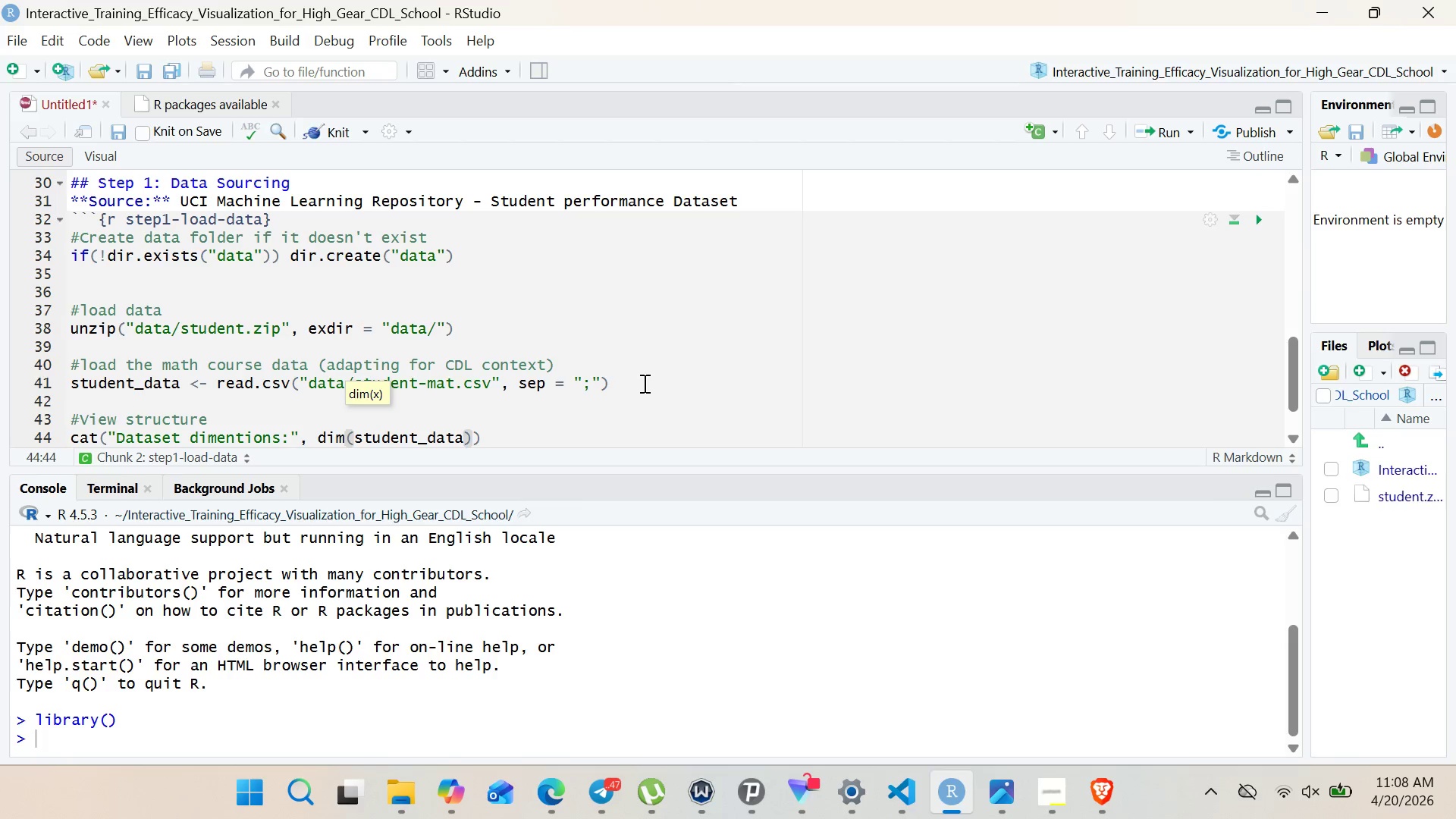 
key(ArrowRight)
 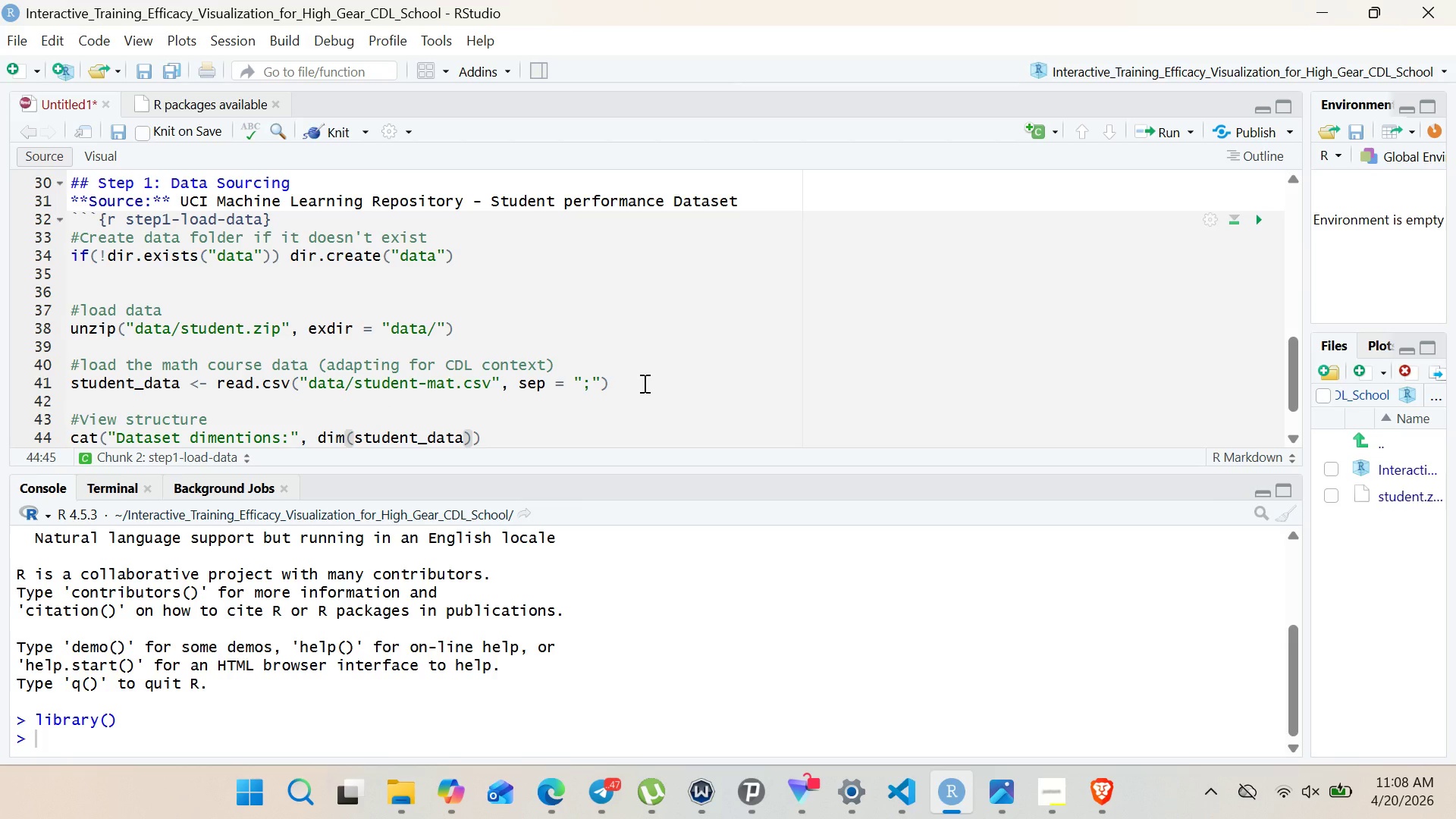 
key(Comma)
 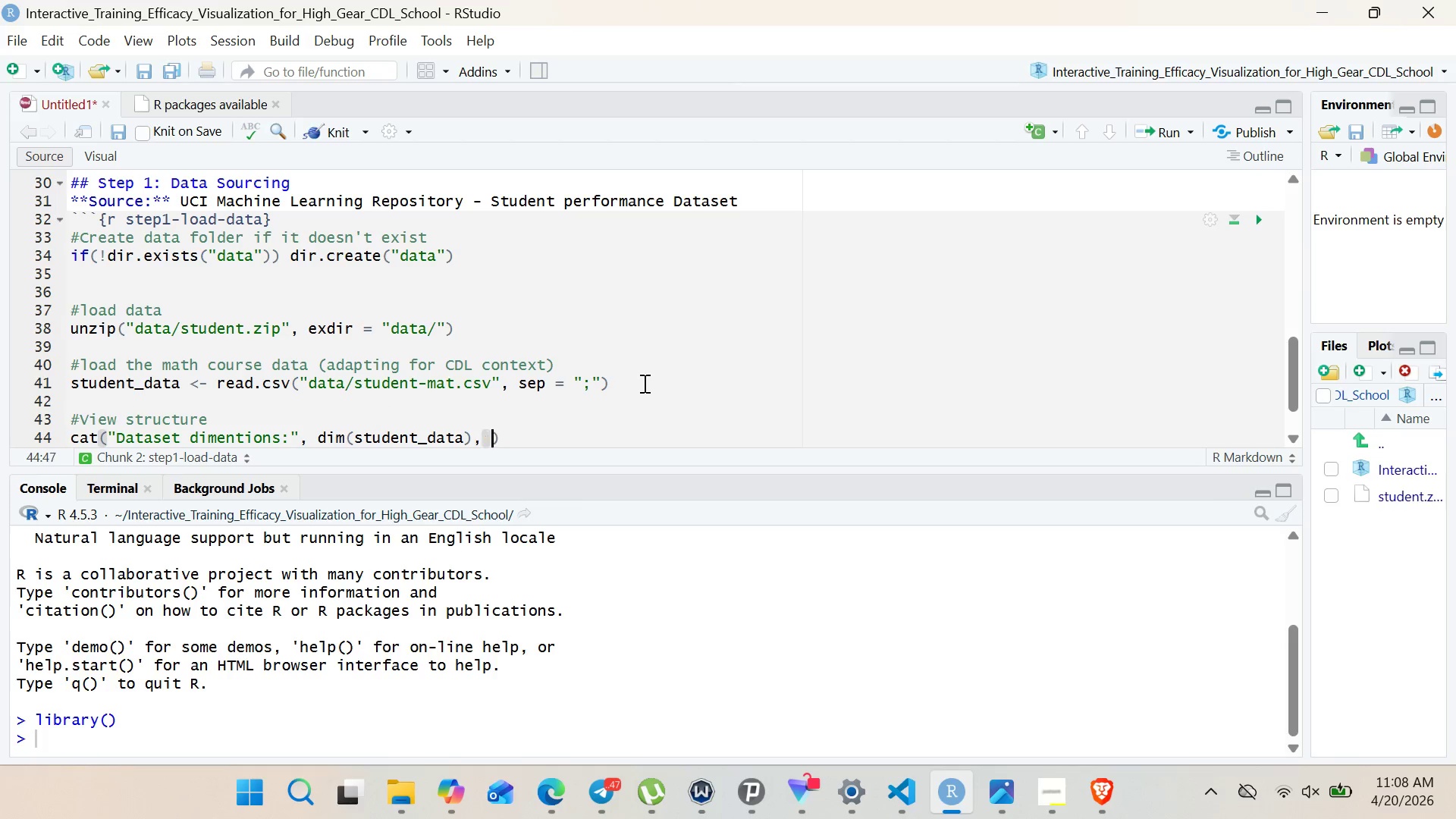 
key(Space)
 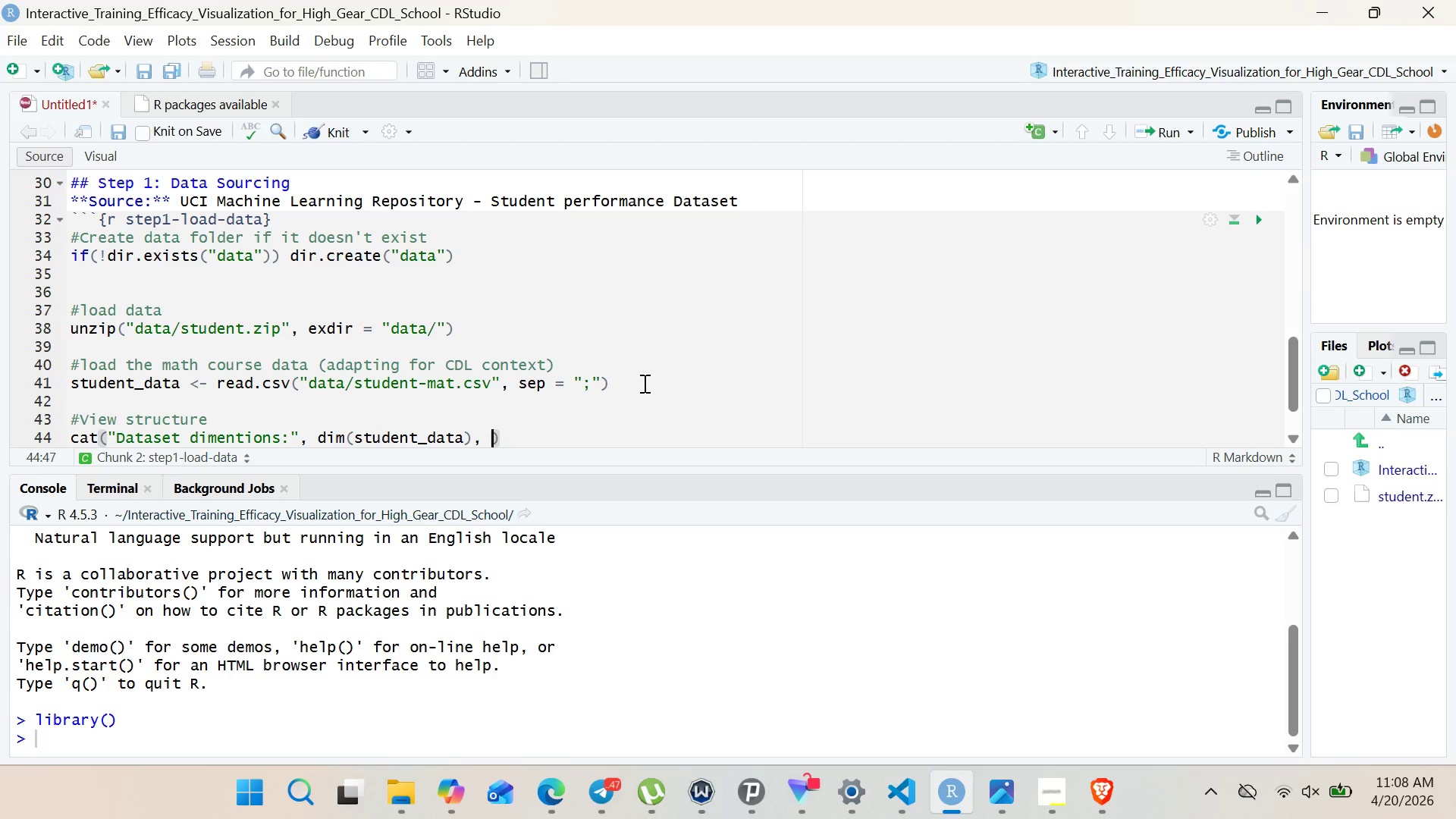 
key(Shift+Quote)
 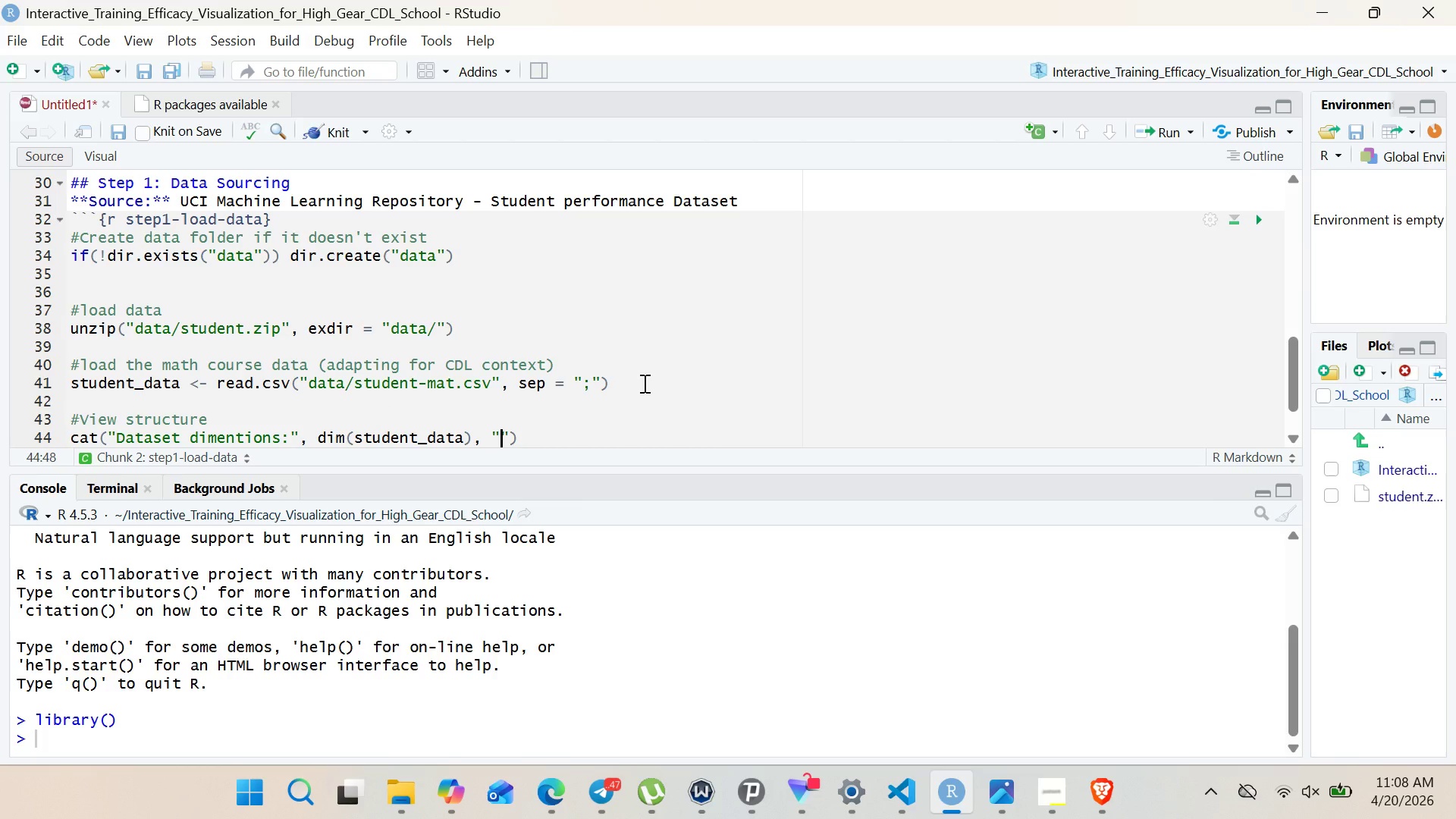 
key(Backslash)
 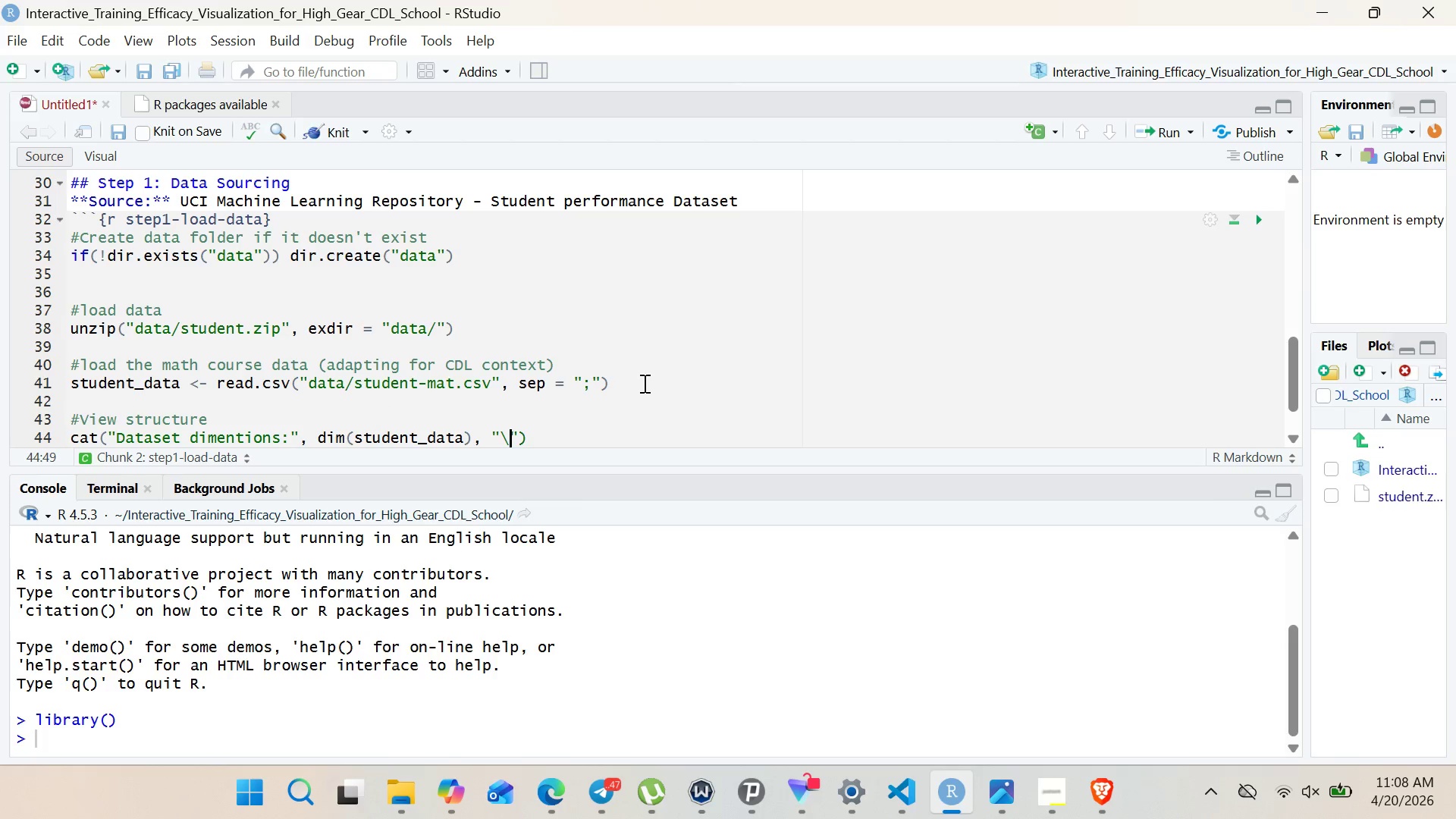 
key(N)
 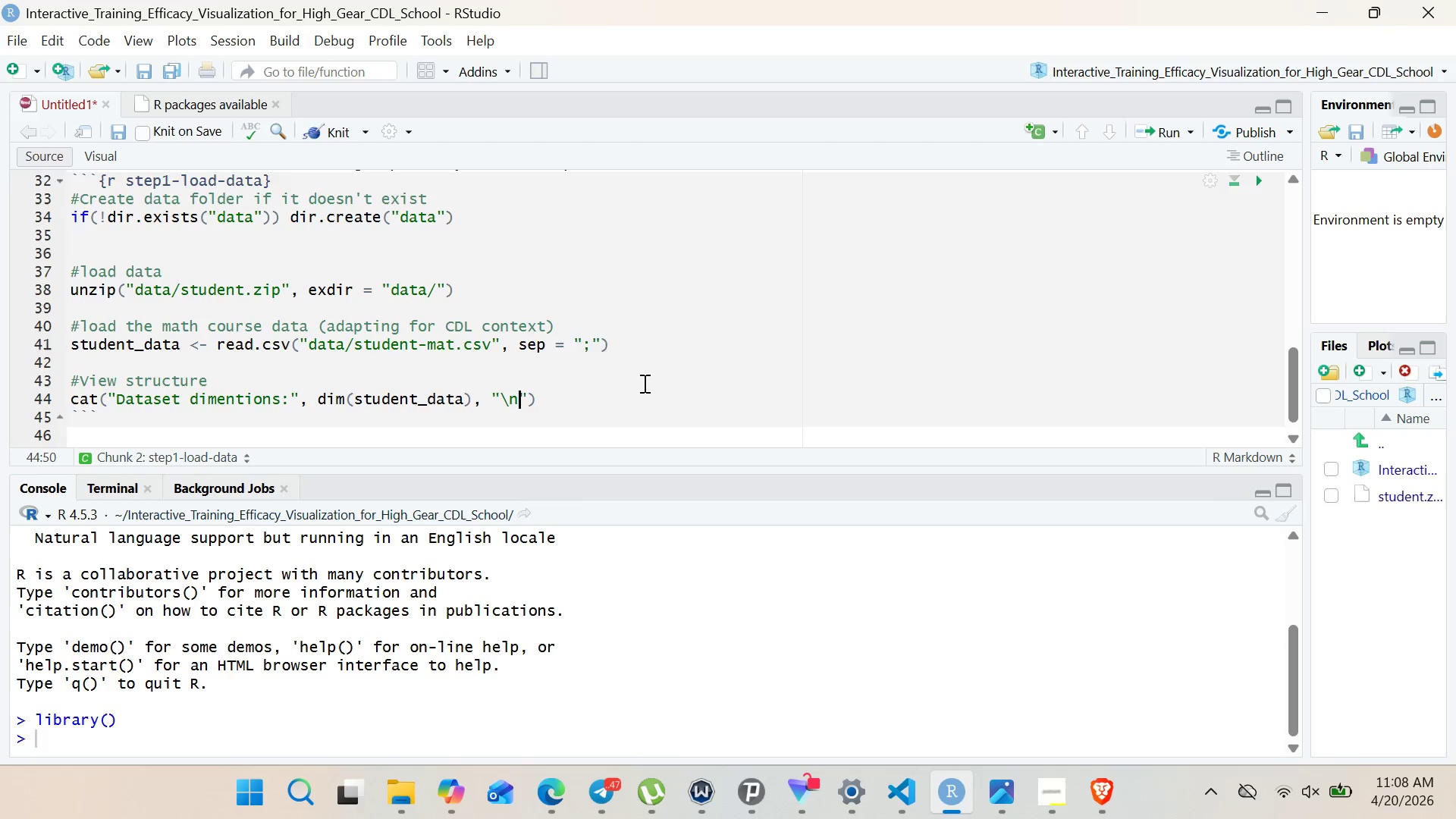 
left_click([643, 383])
 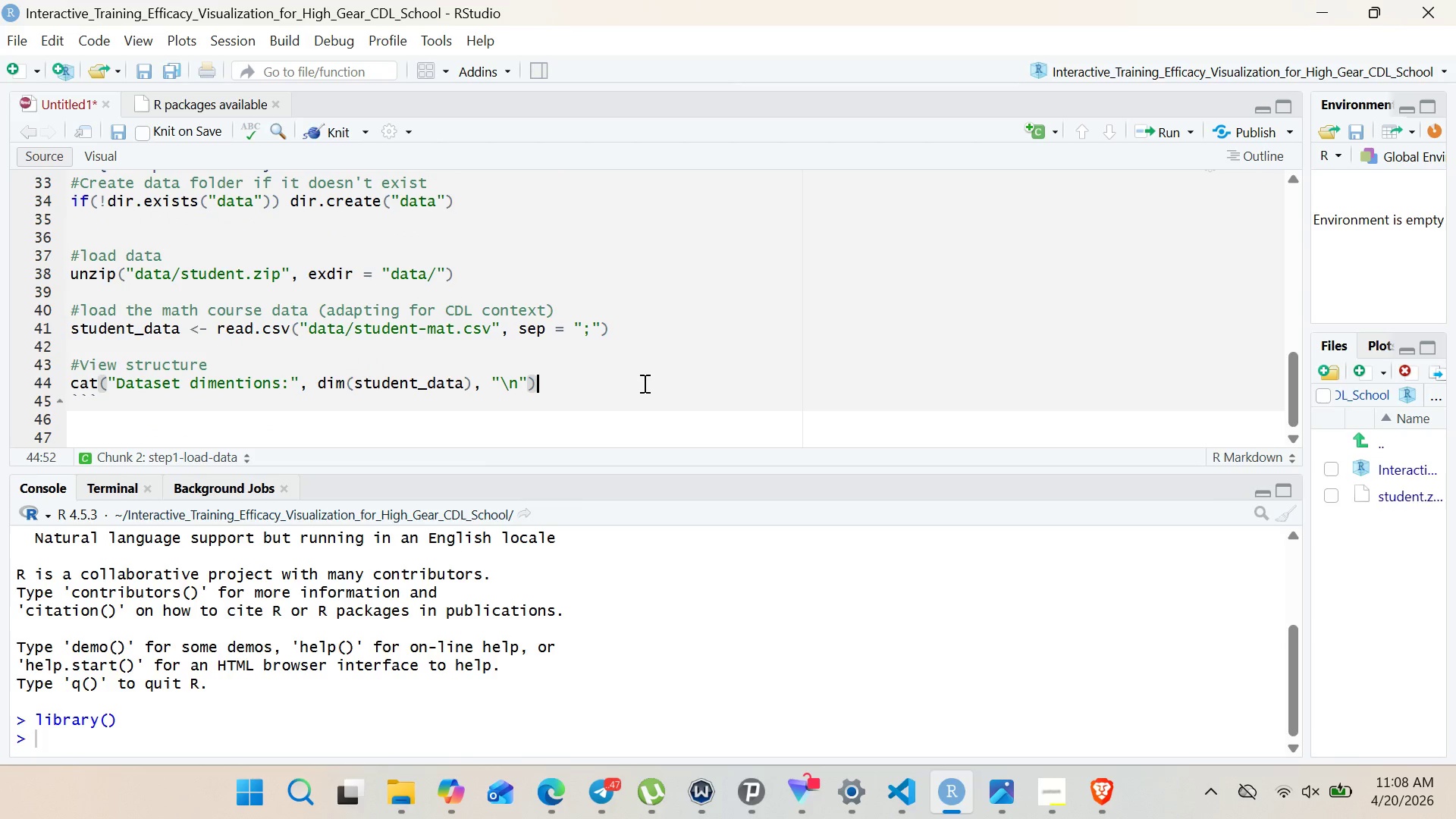 
key(Enter)
 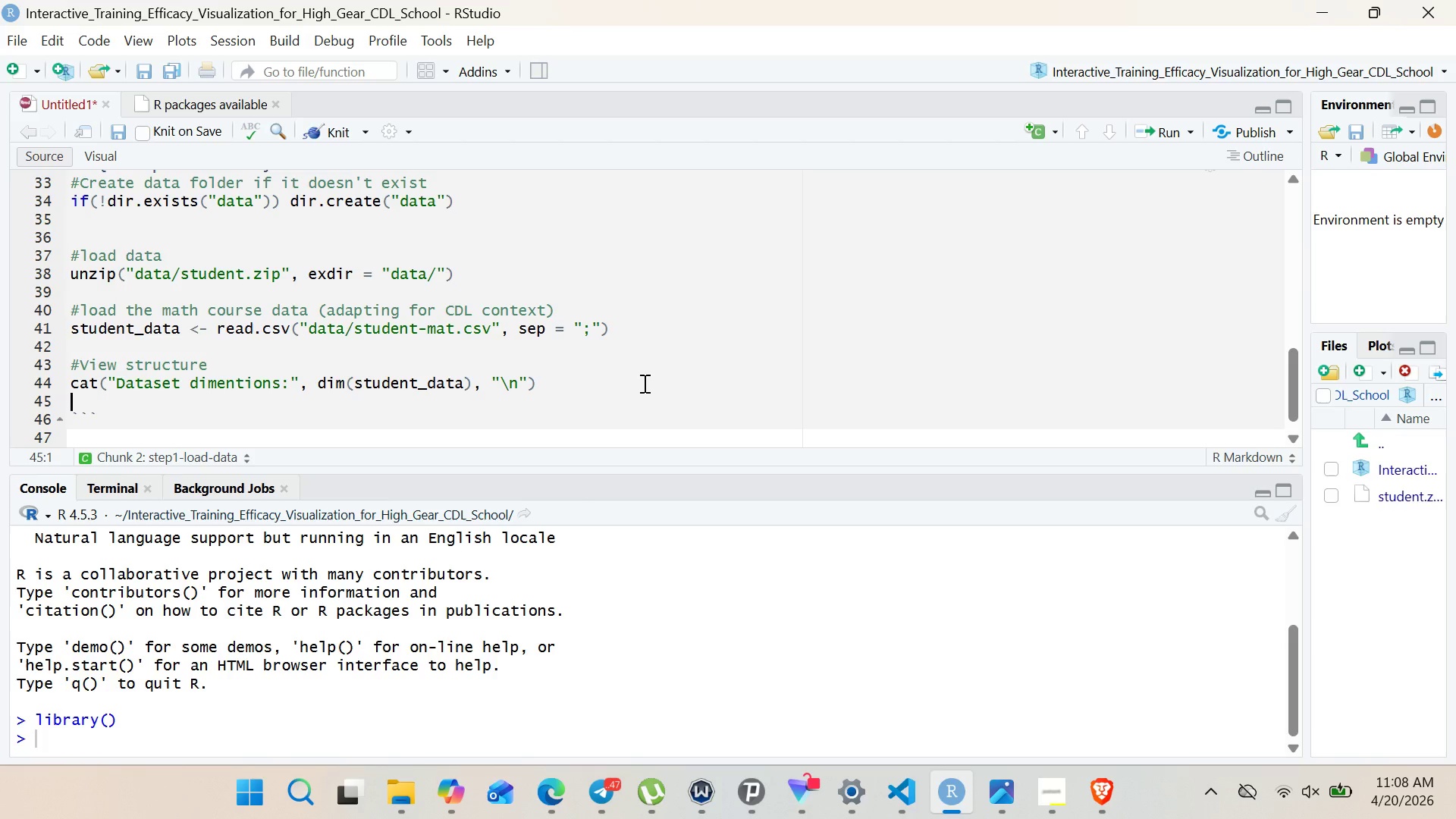 
type(cat("Column names:\n)
 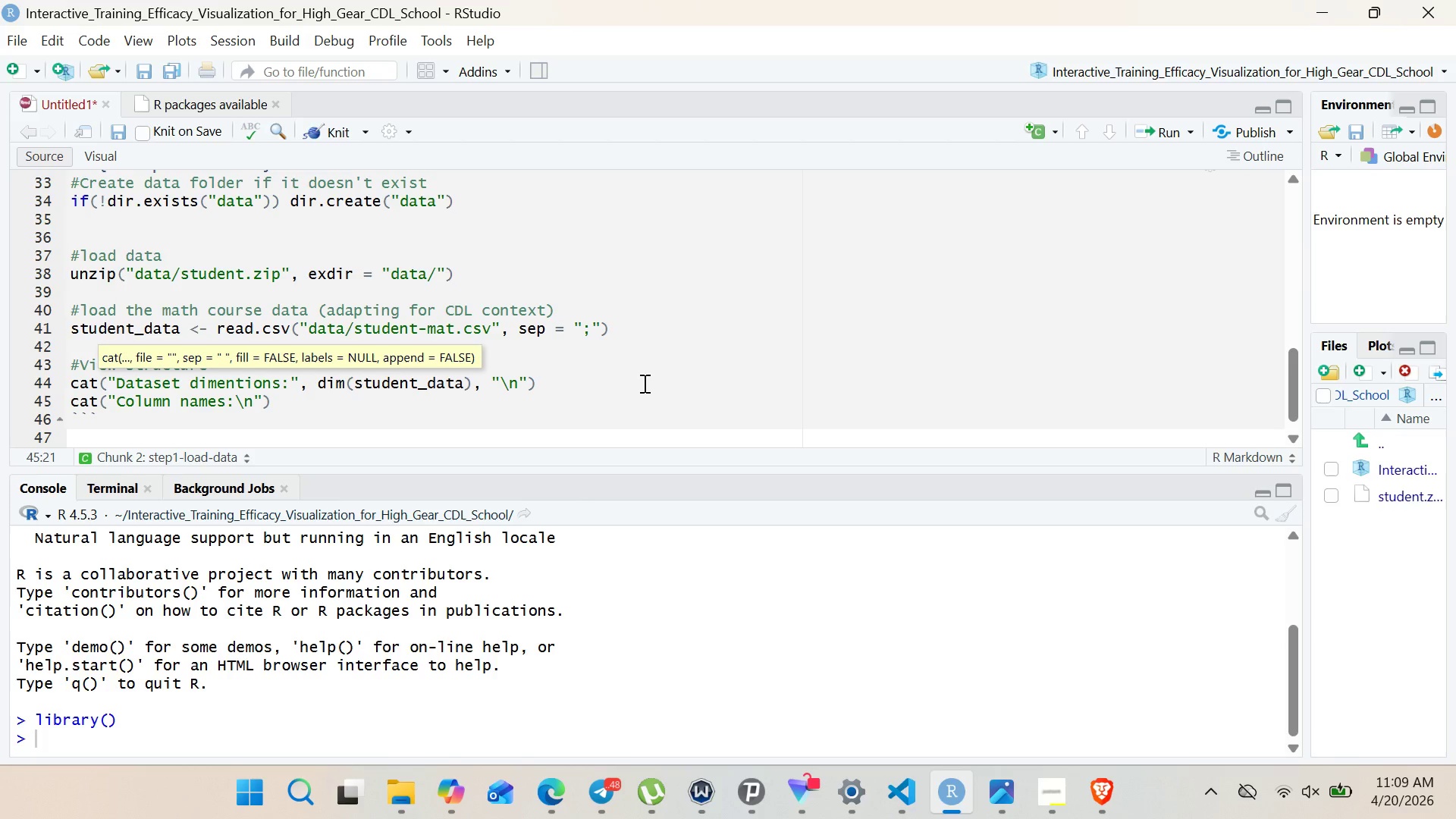 
left_click([446, 403])
 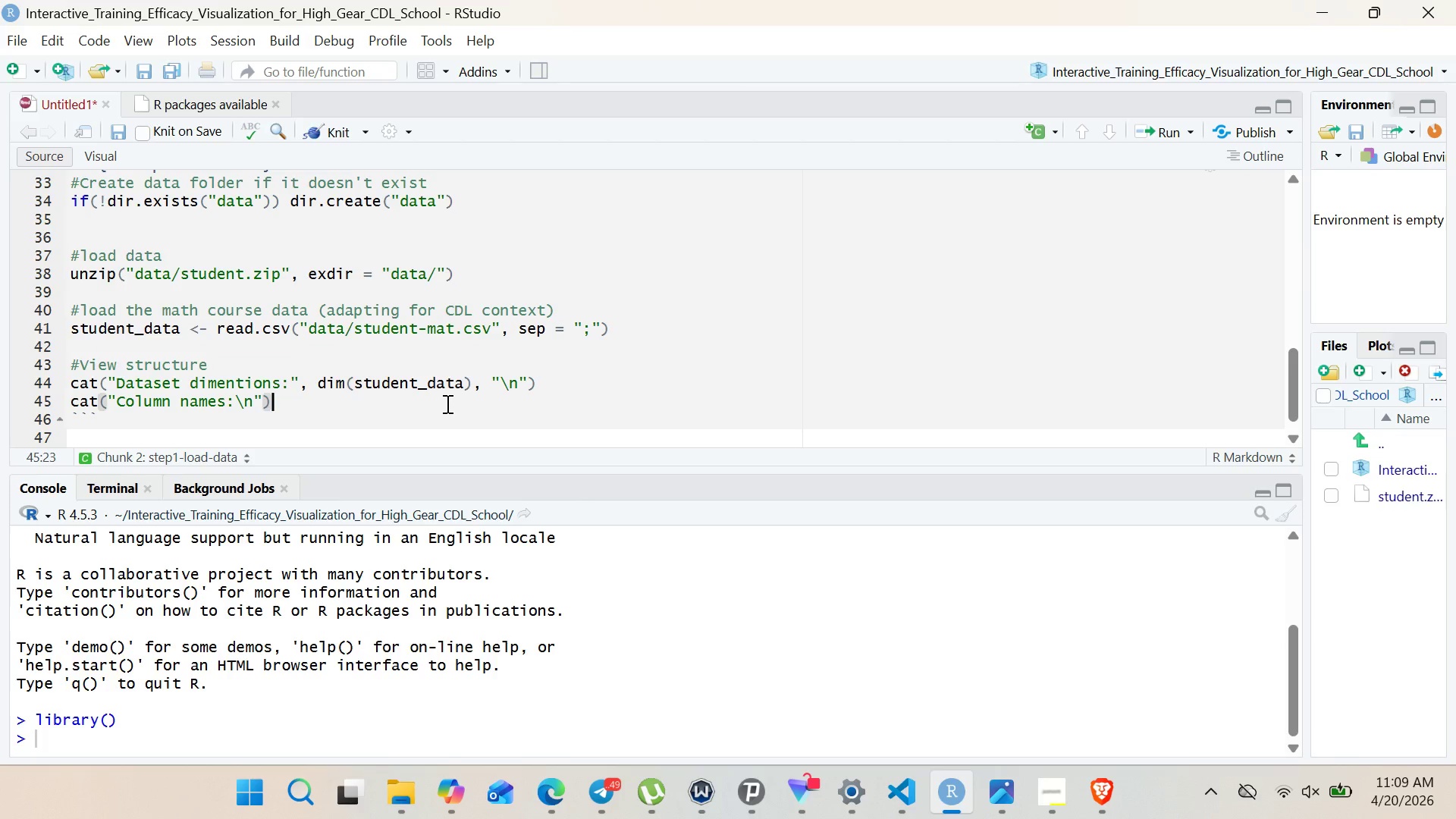 
key(Enter)
 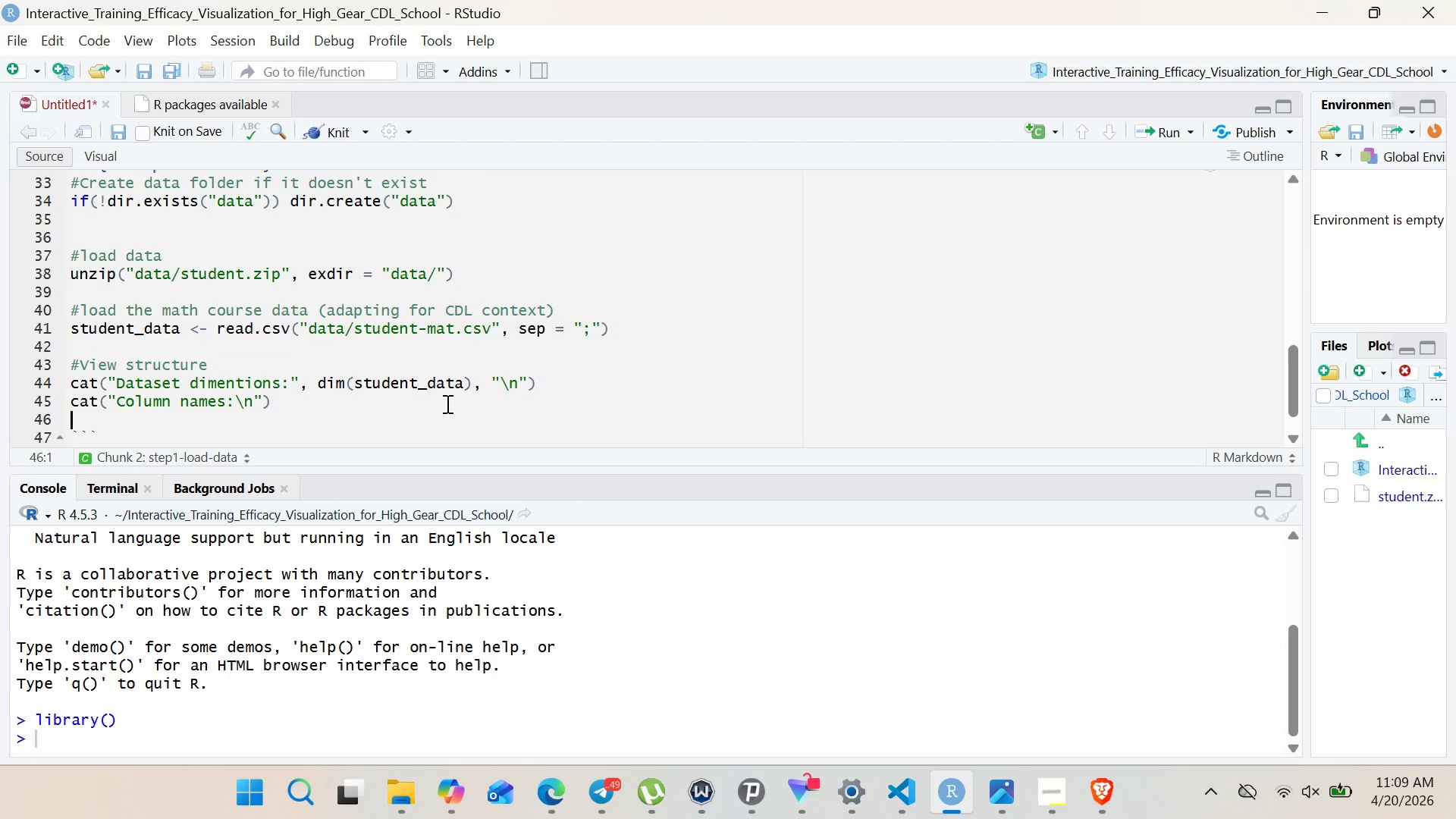 
type(colnames()
 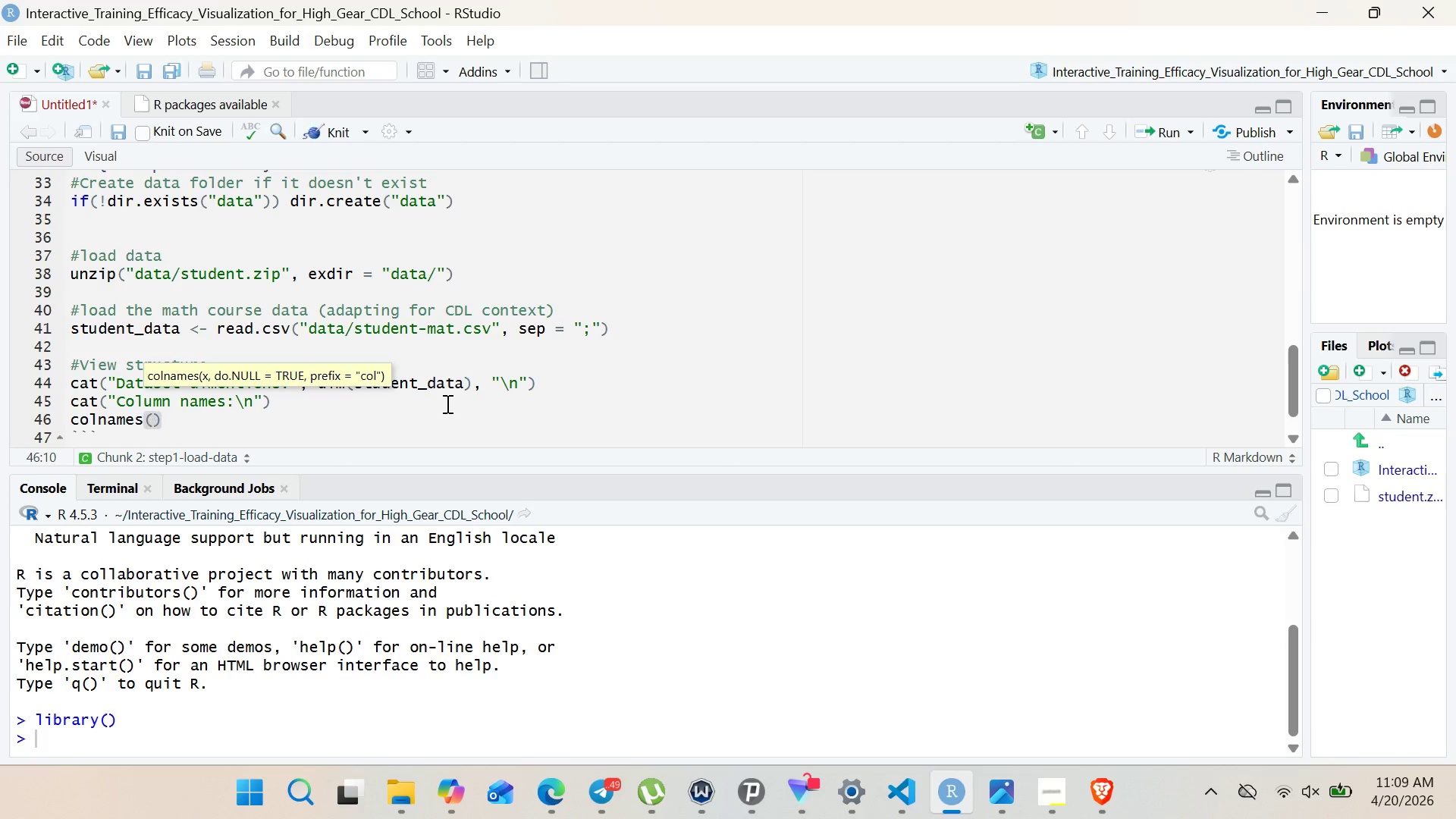 
double_click([124, 325])
 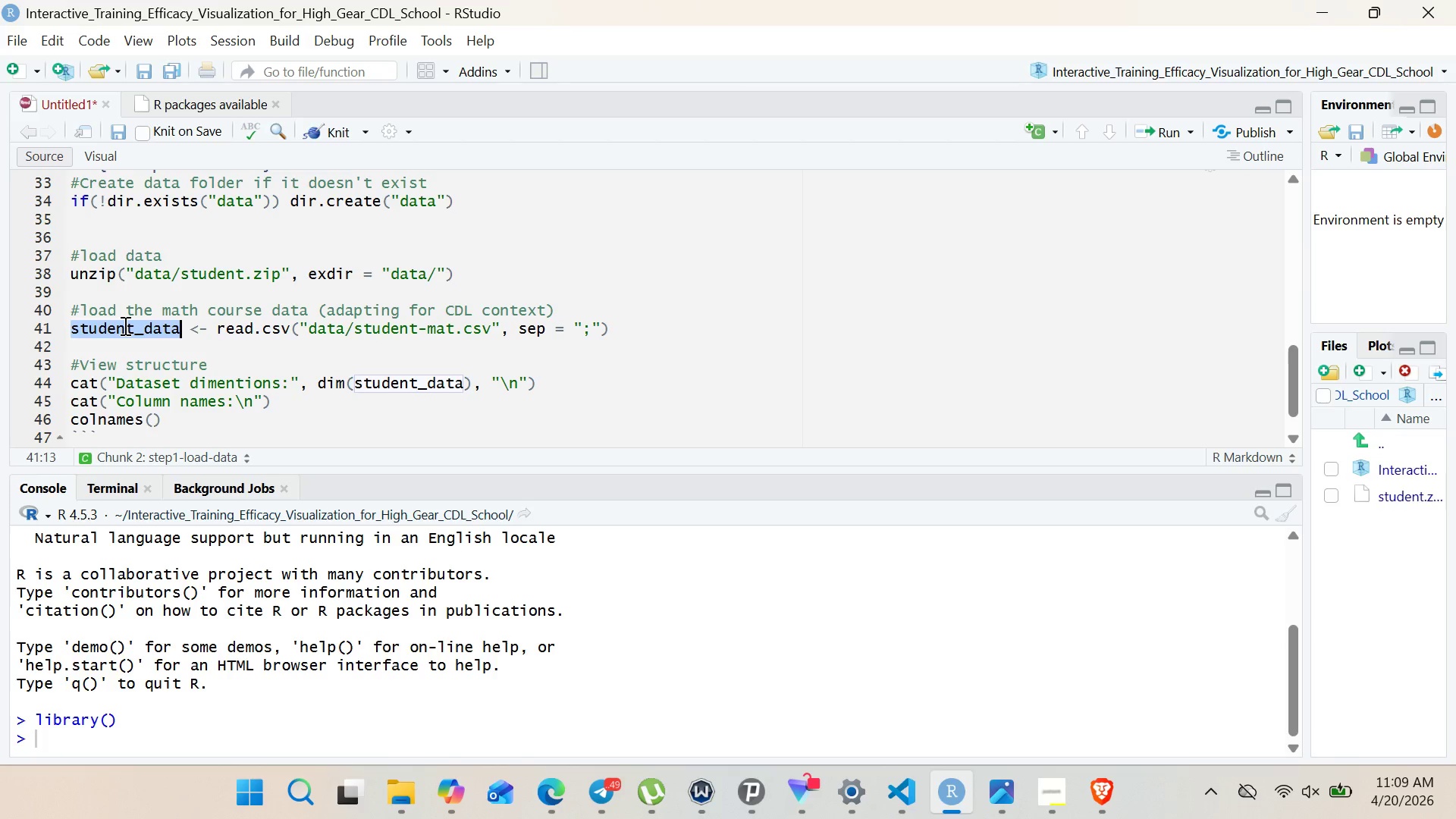 
key(Control+C)
 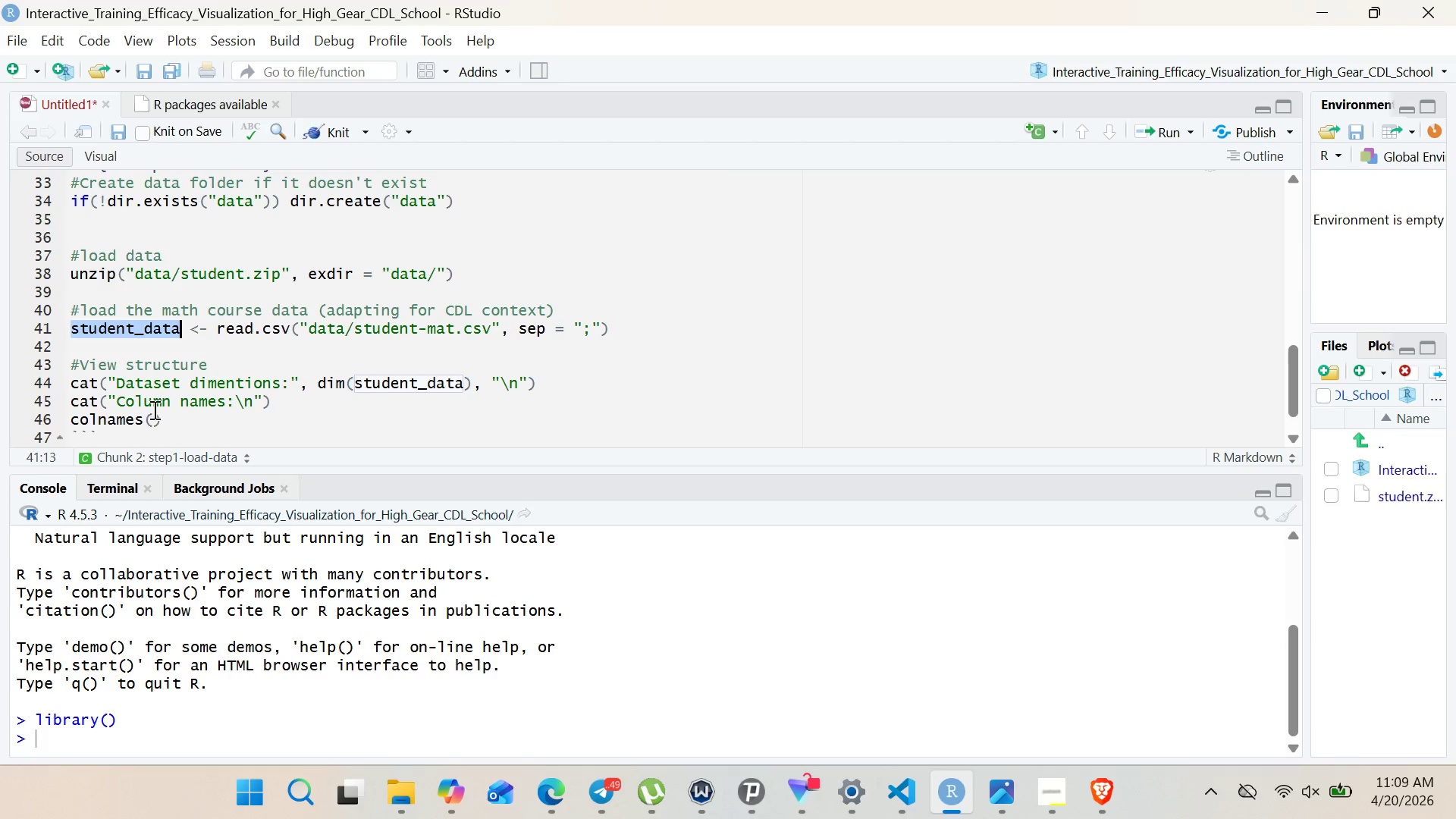 
left_click([153, 411])
 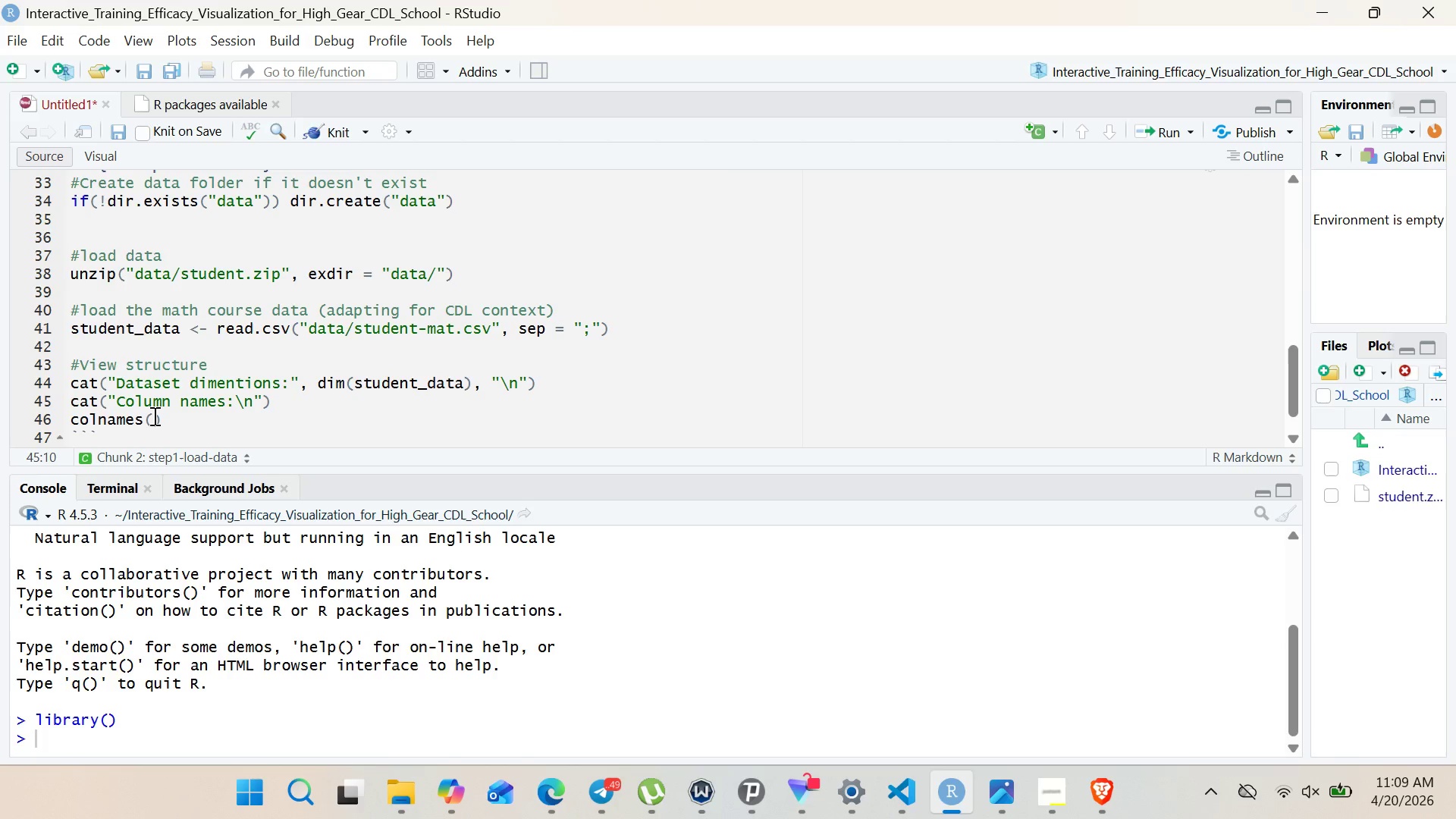 
left_click([153, 416])
 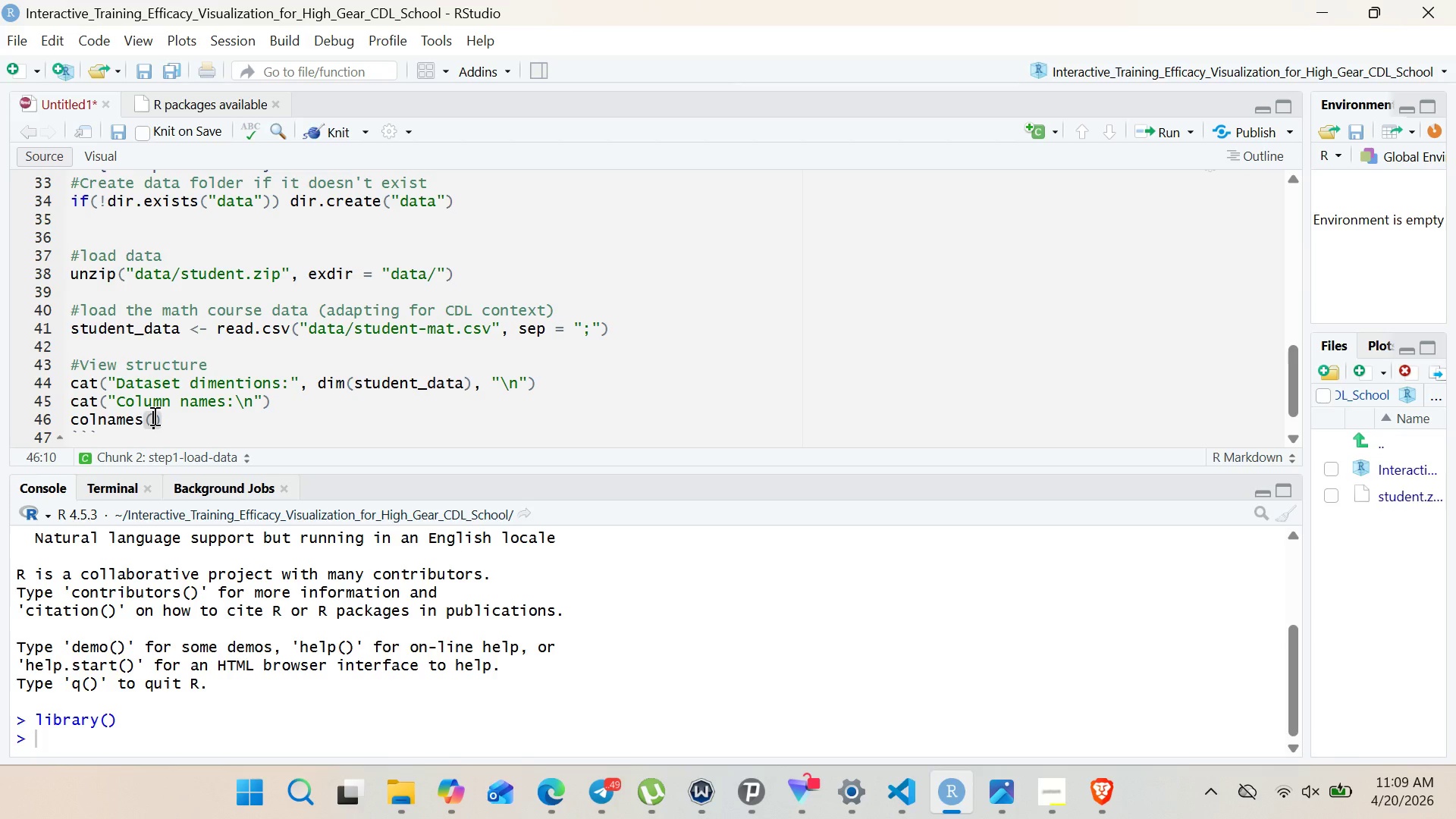 
key(Control+V)
 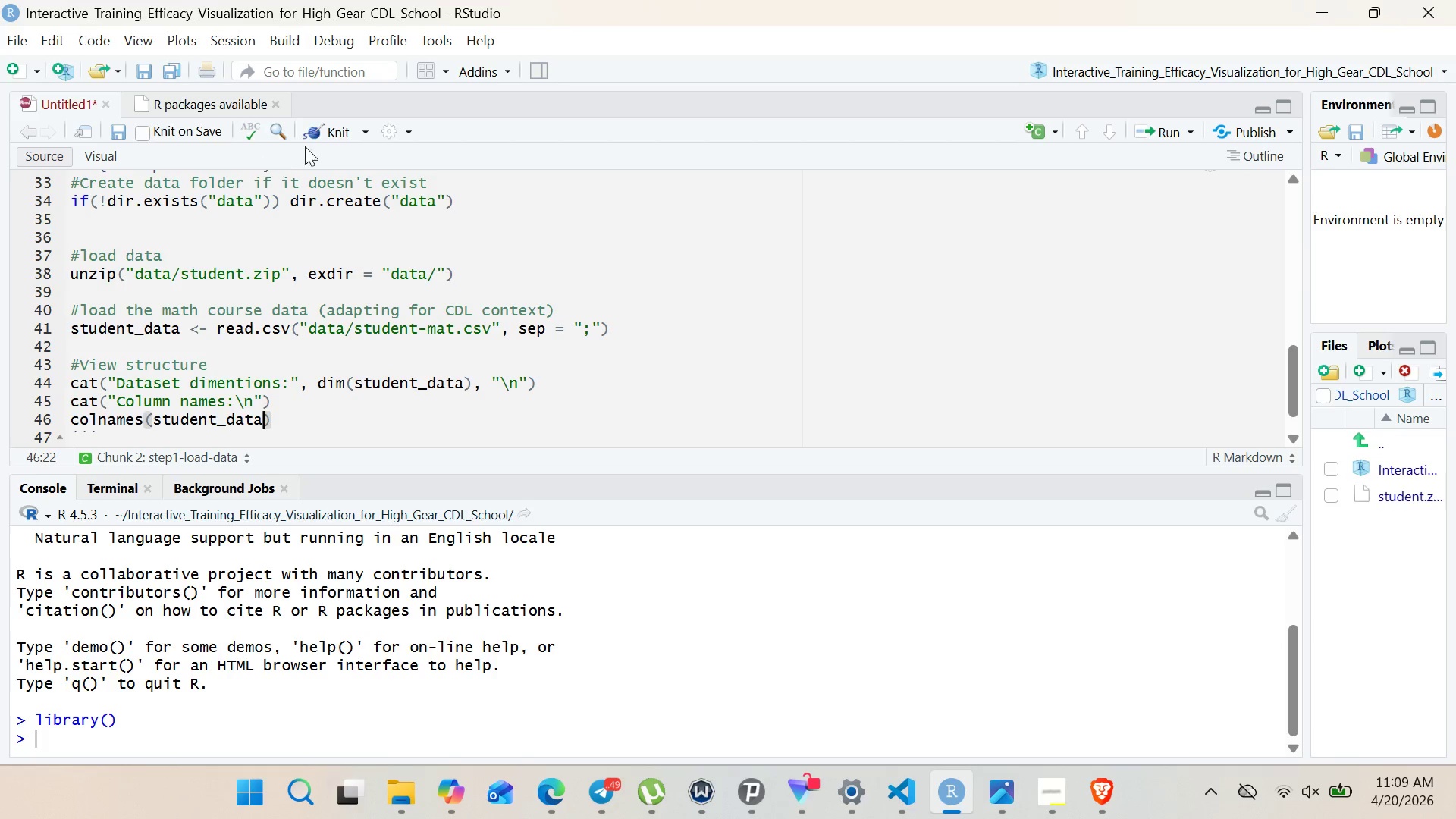 
left_click([336, 127])
 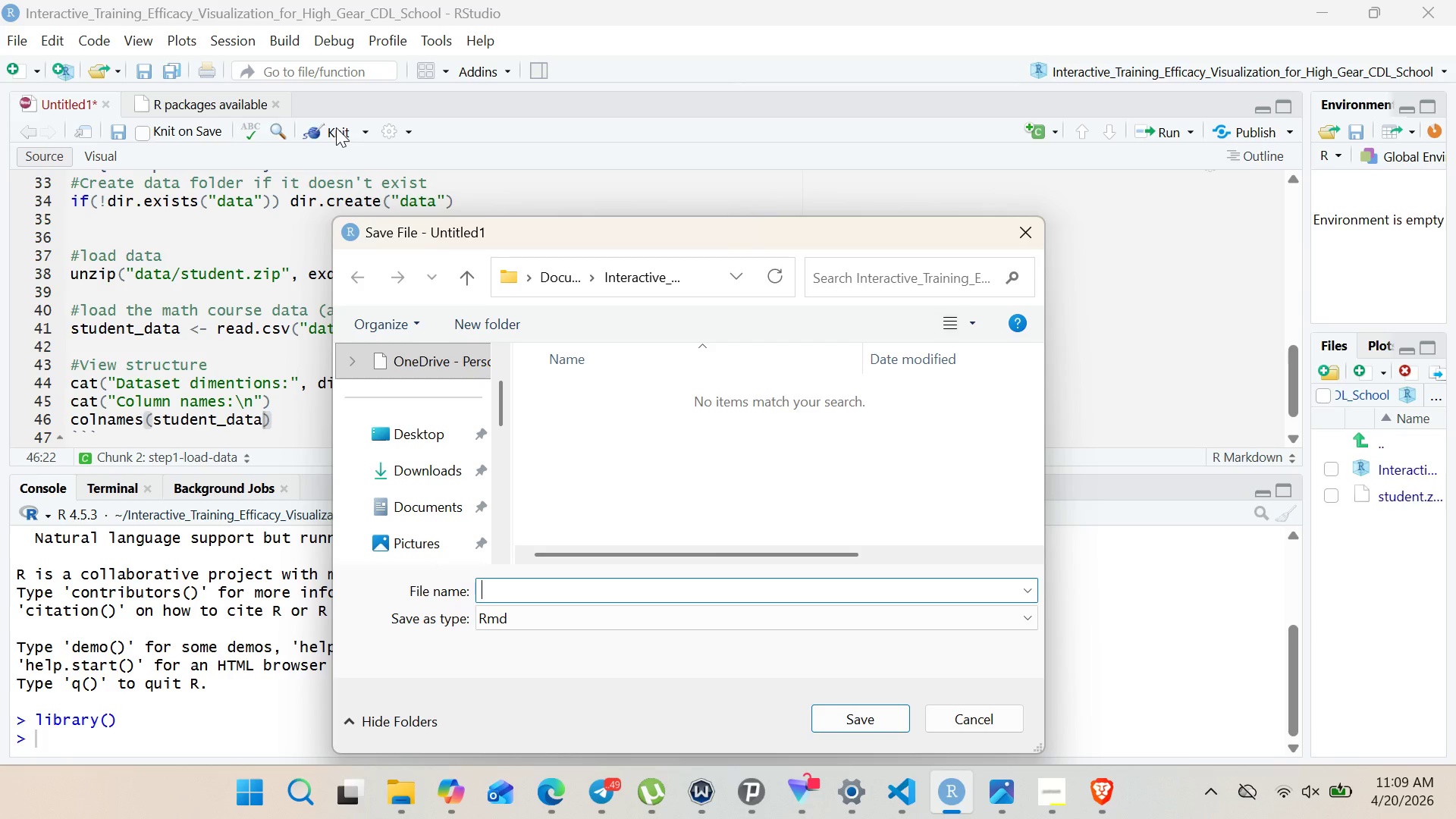 
wait(11.84)
 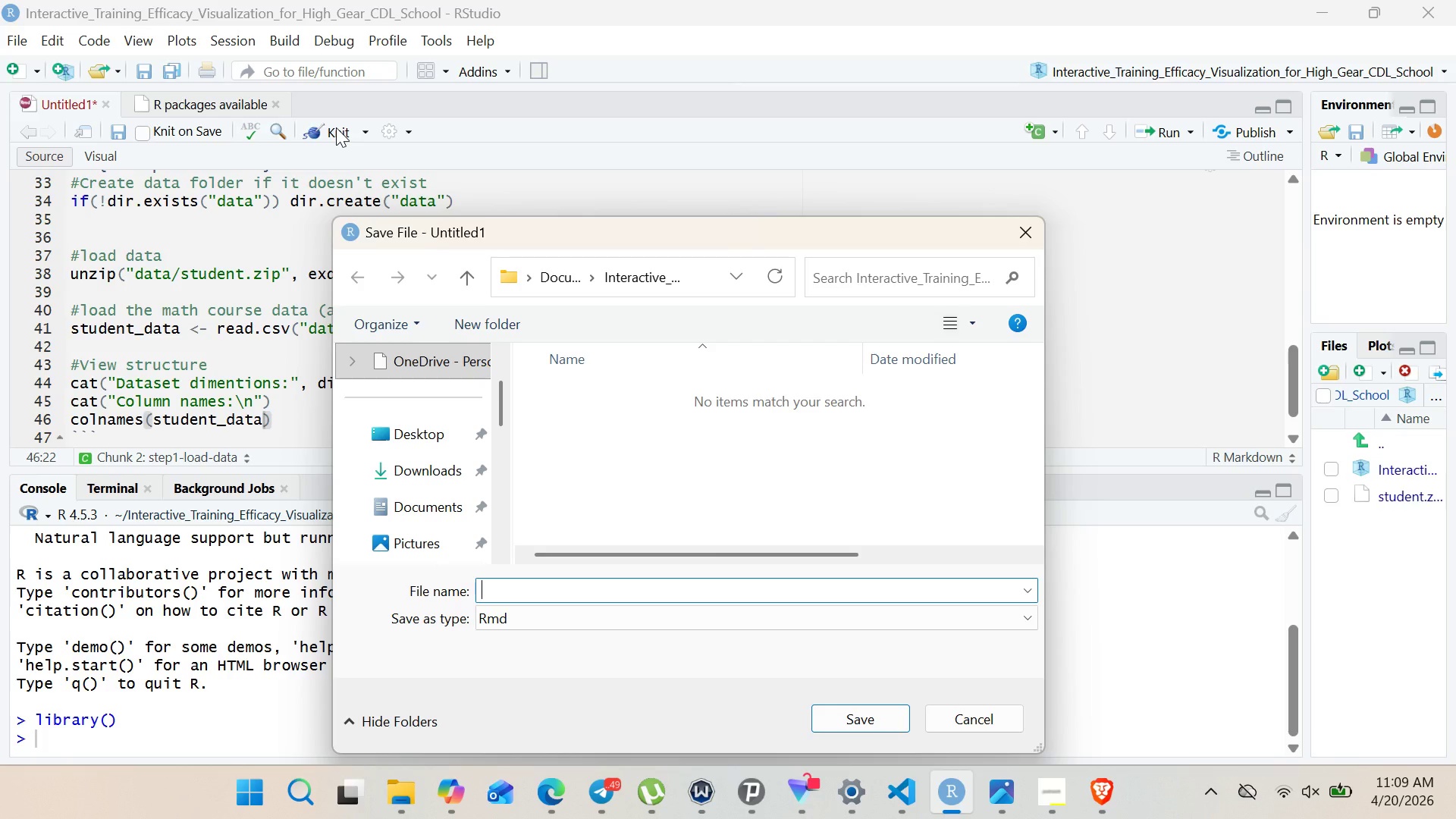 
left_click([583, 596])
 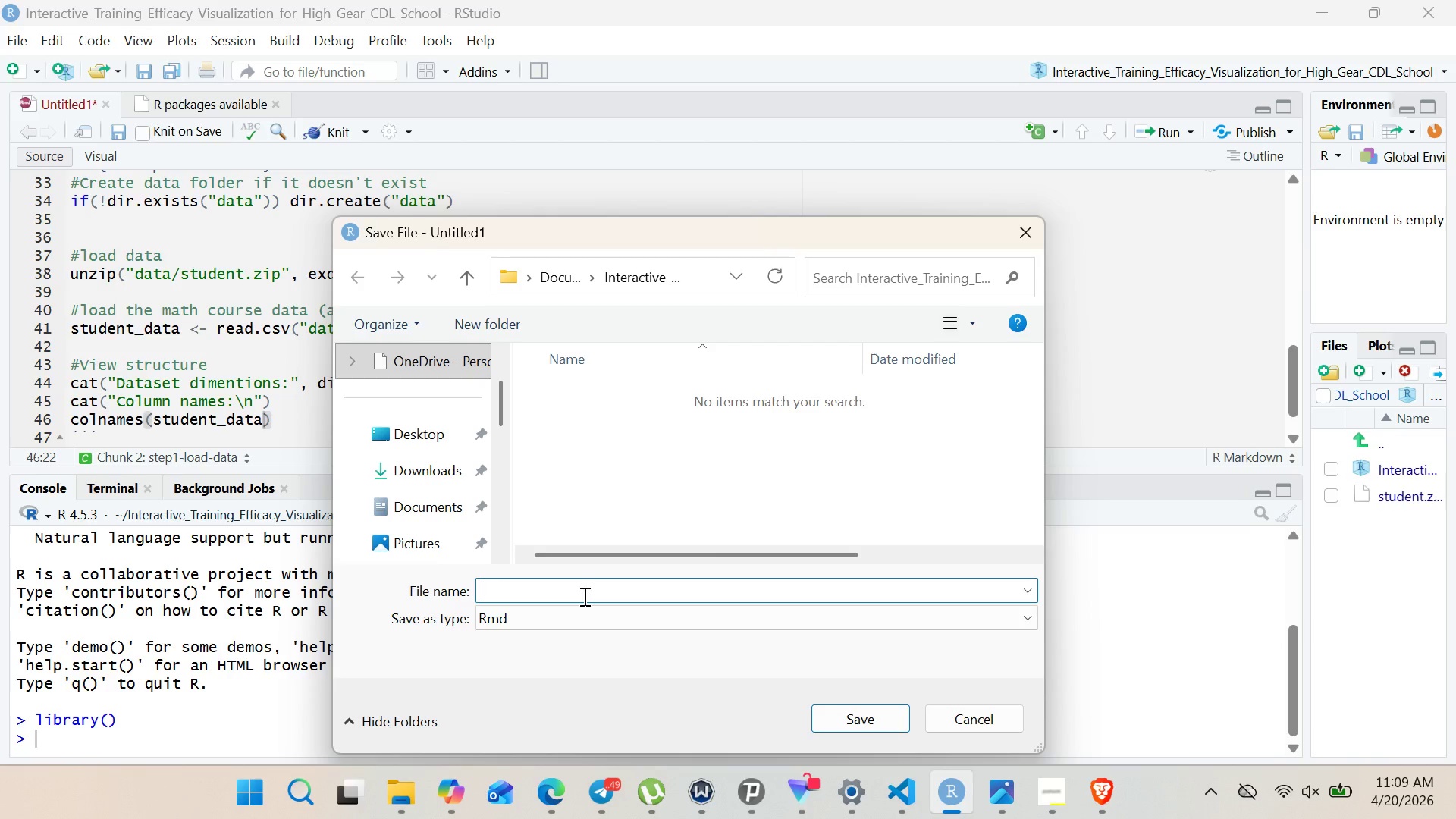 
type(Interactive_training Efficacy visualization)
 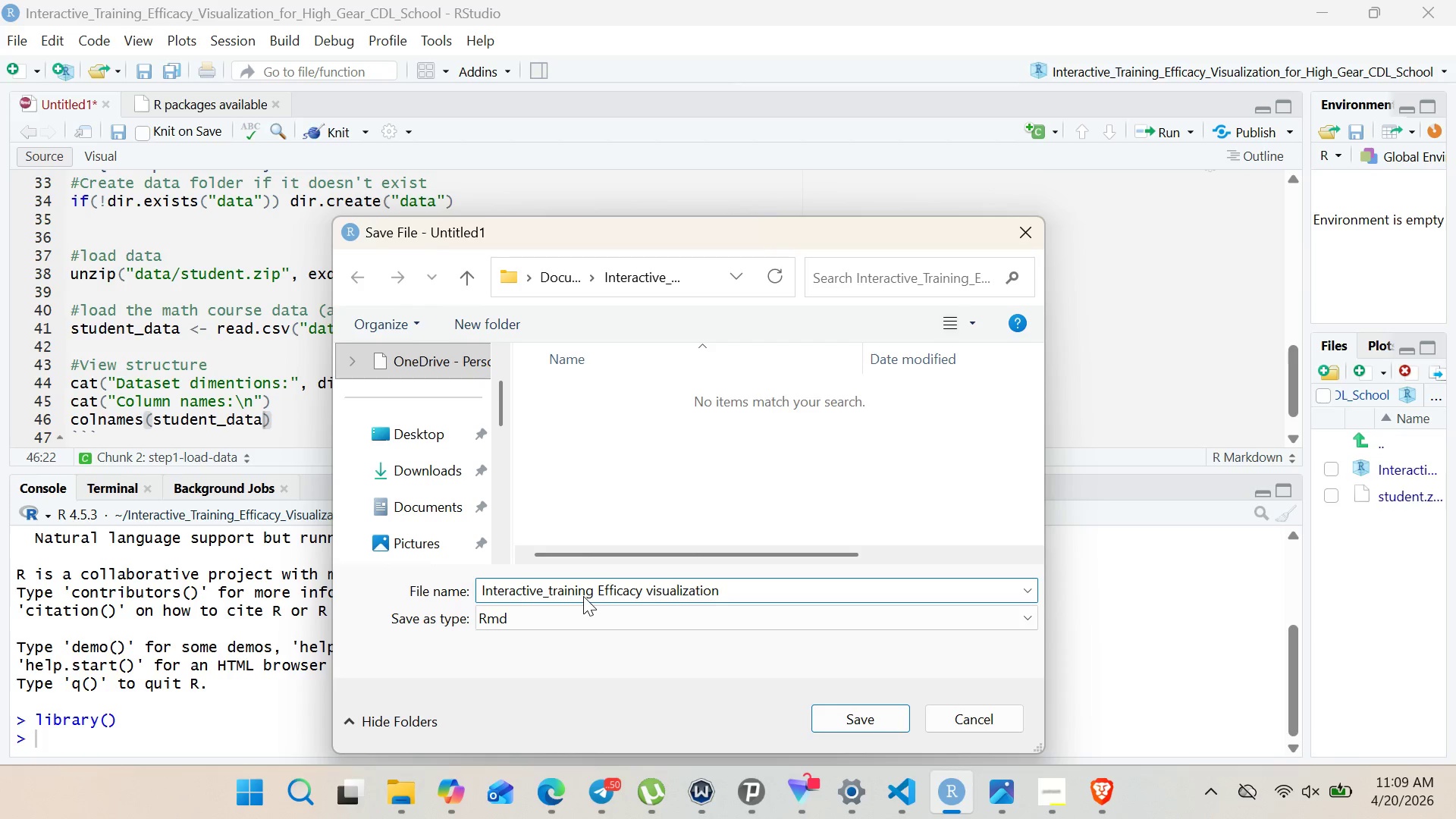 
left_click([602, 596])
 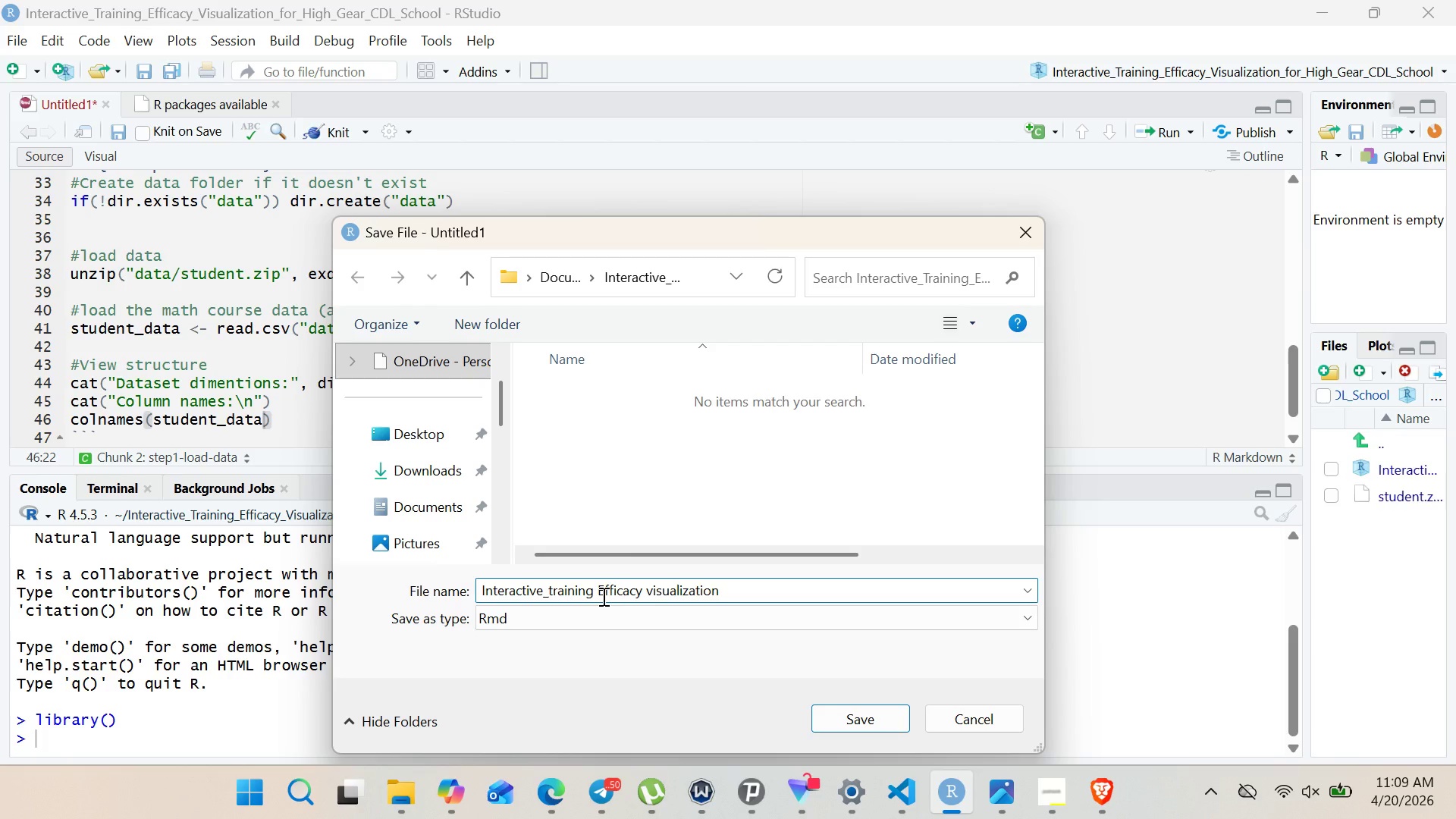 
key(ArrowLeft)
 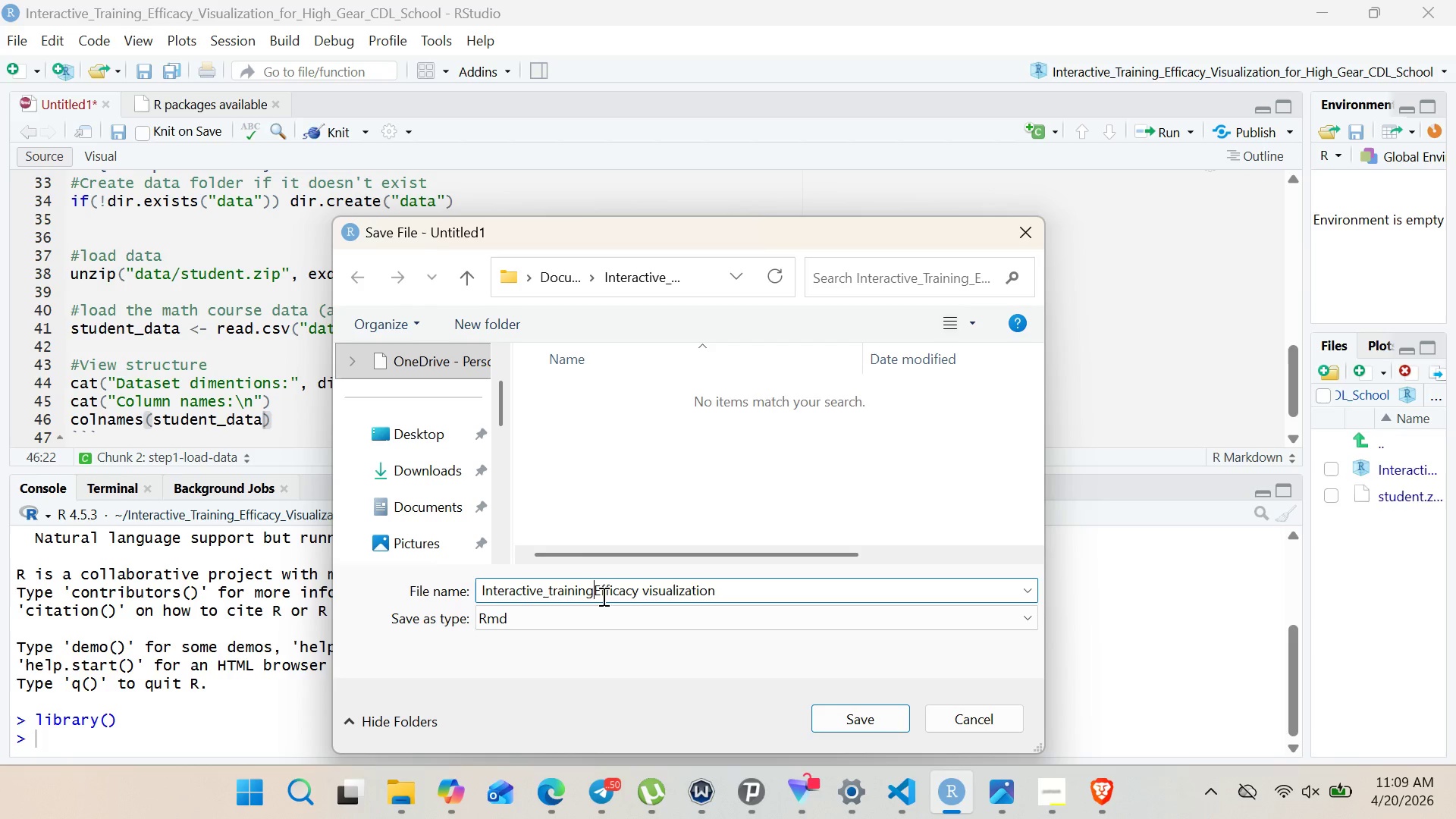 
key(Backspace)
 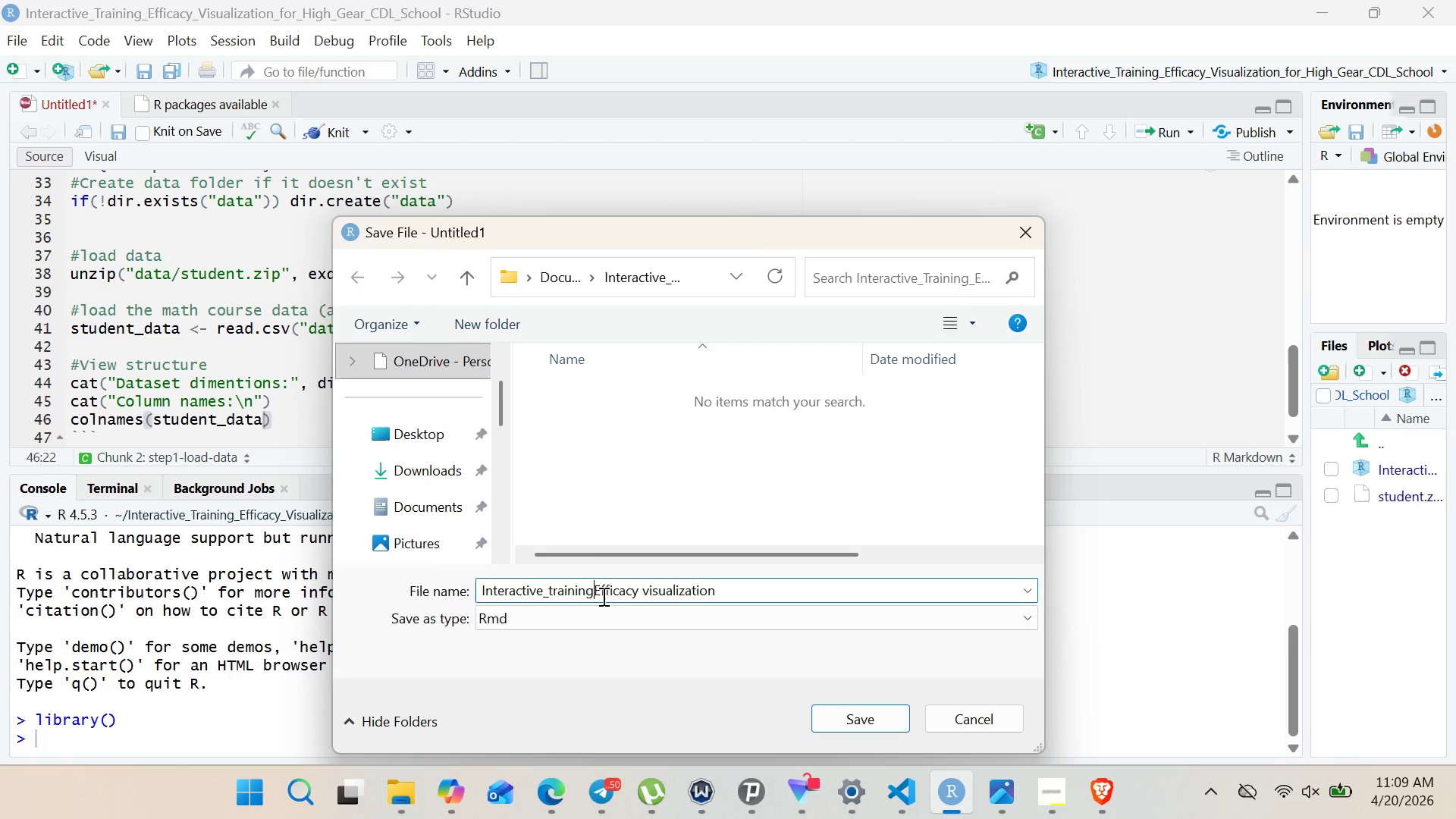 
key(Shift+Minus)
 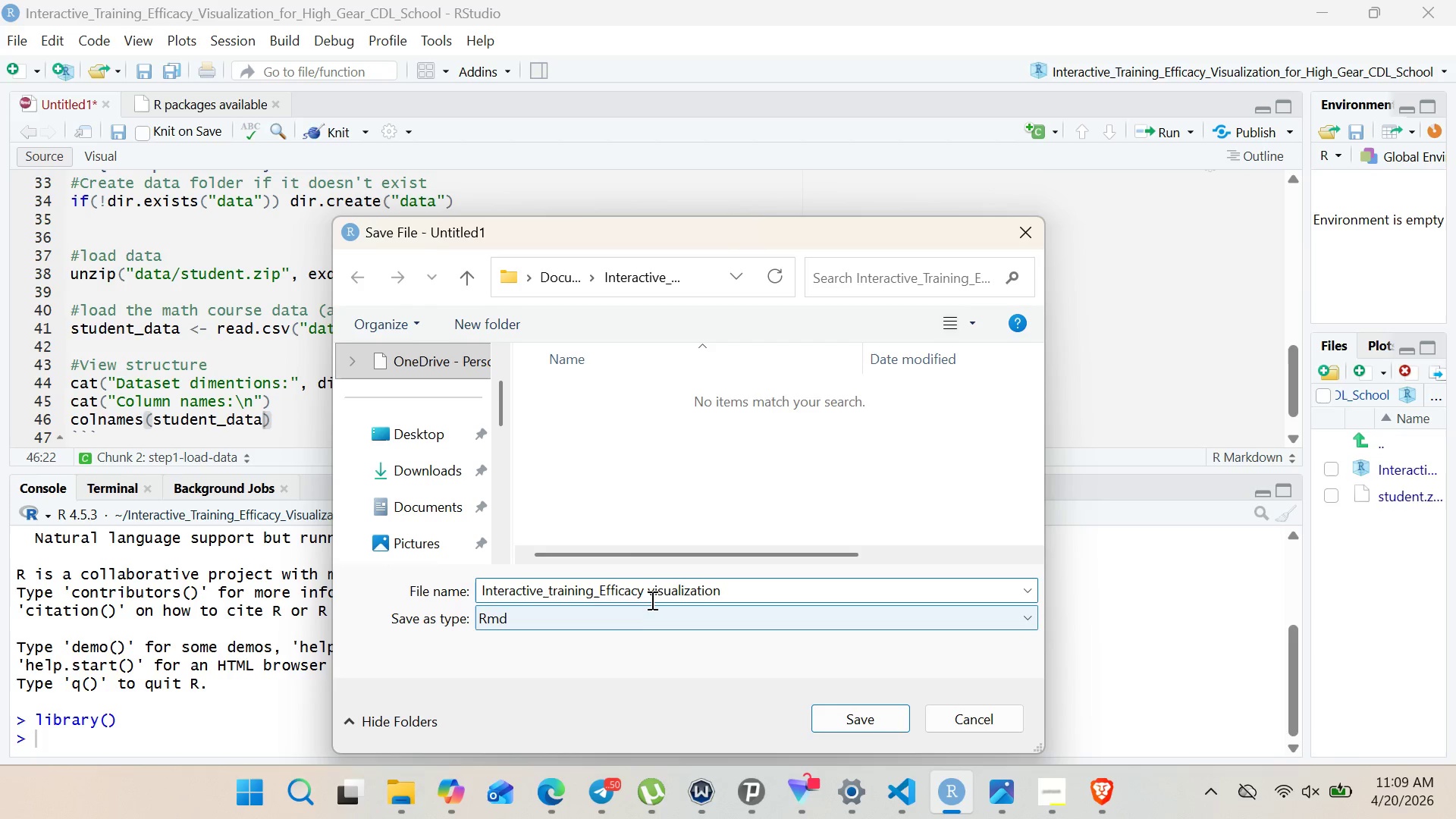 
left_click([649, 598])
 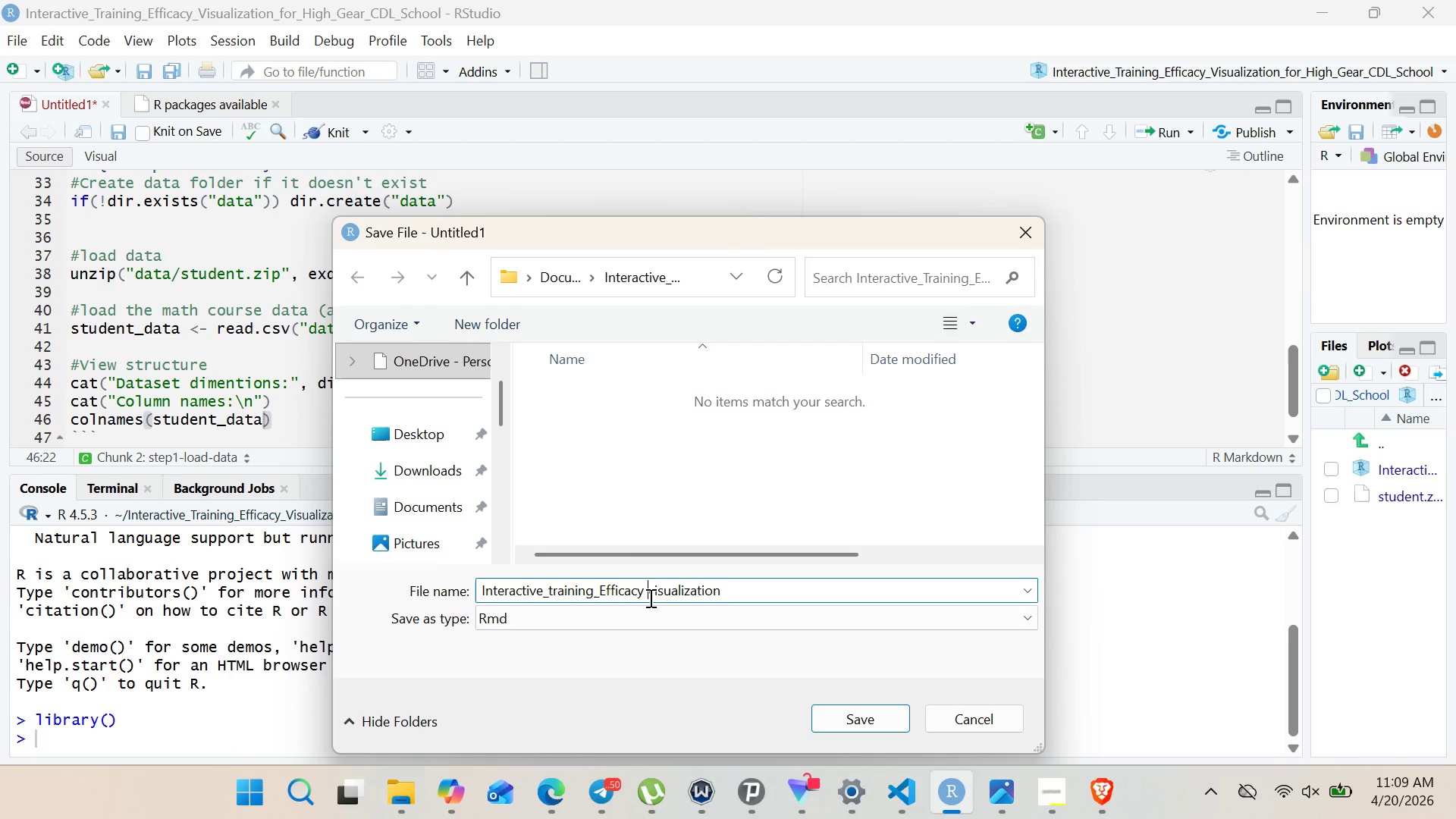 
key(Backspace)
 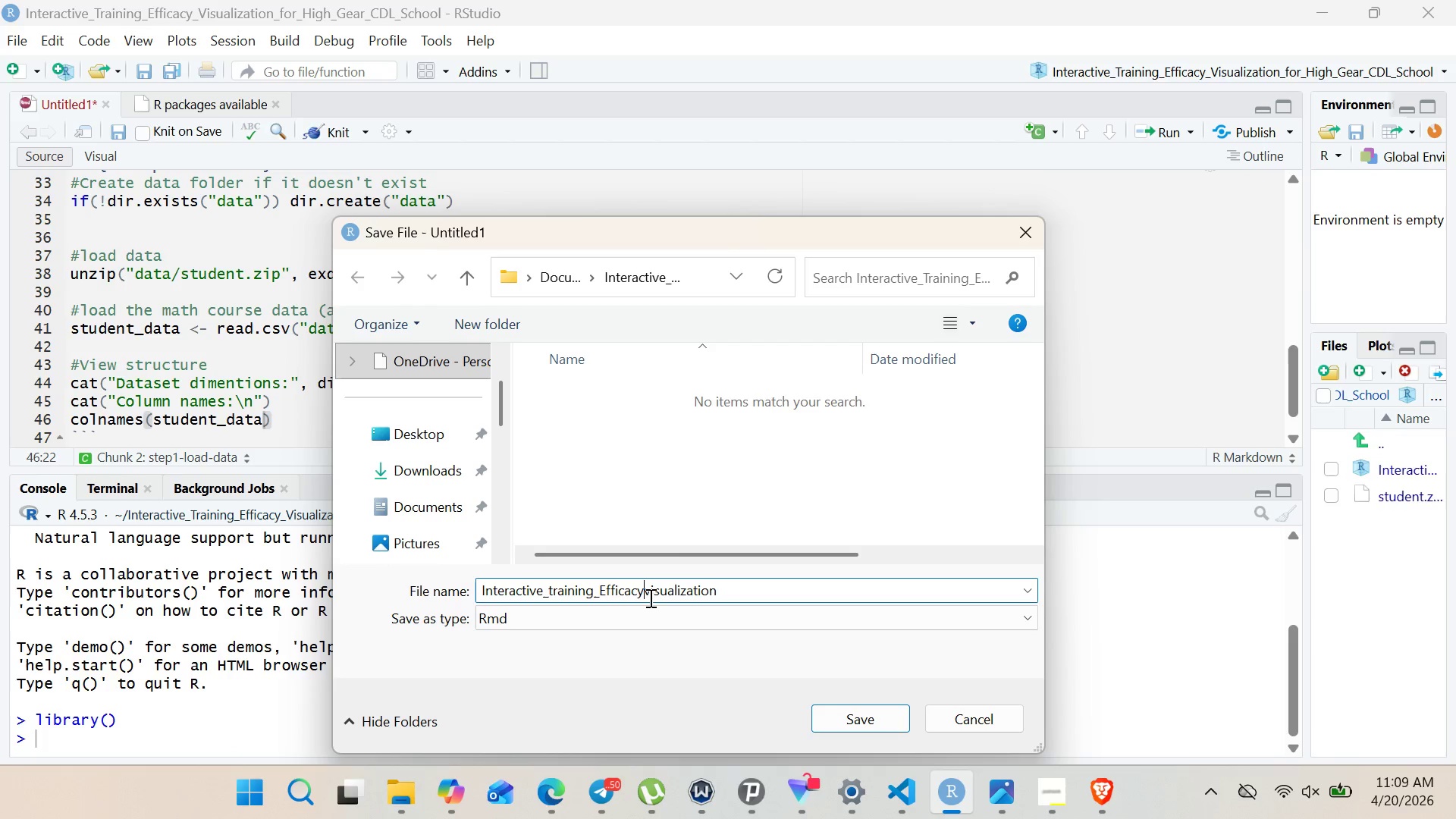 
key(Shift+Minus)
 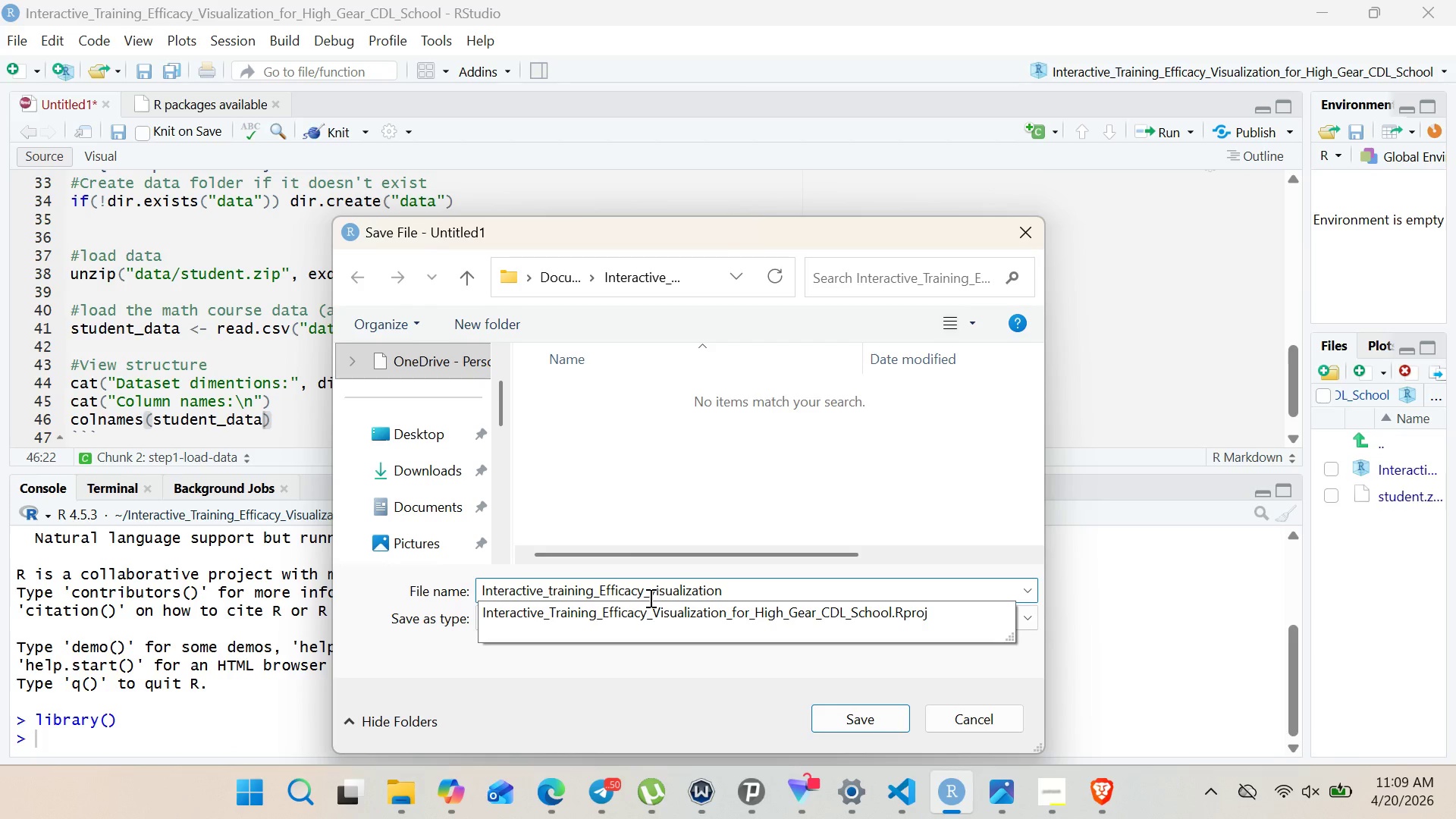 
key(Backslash)
 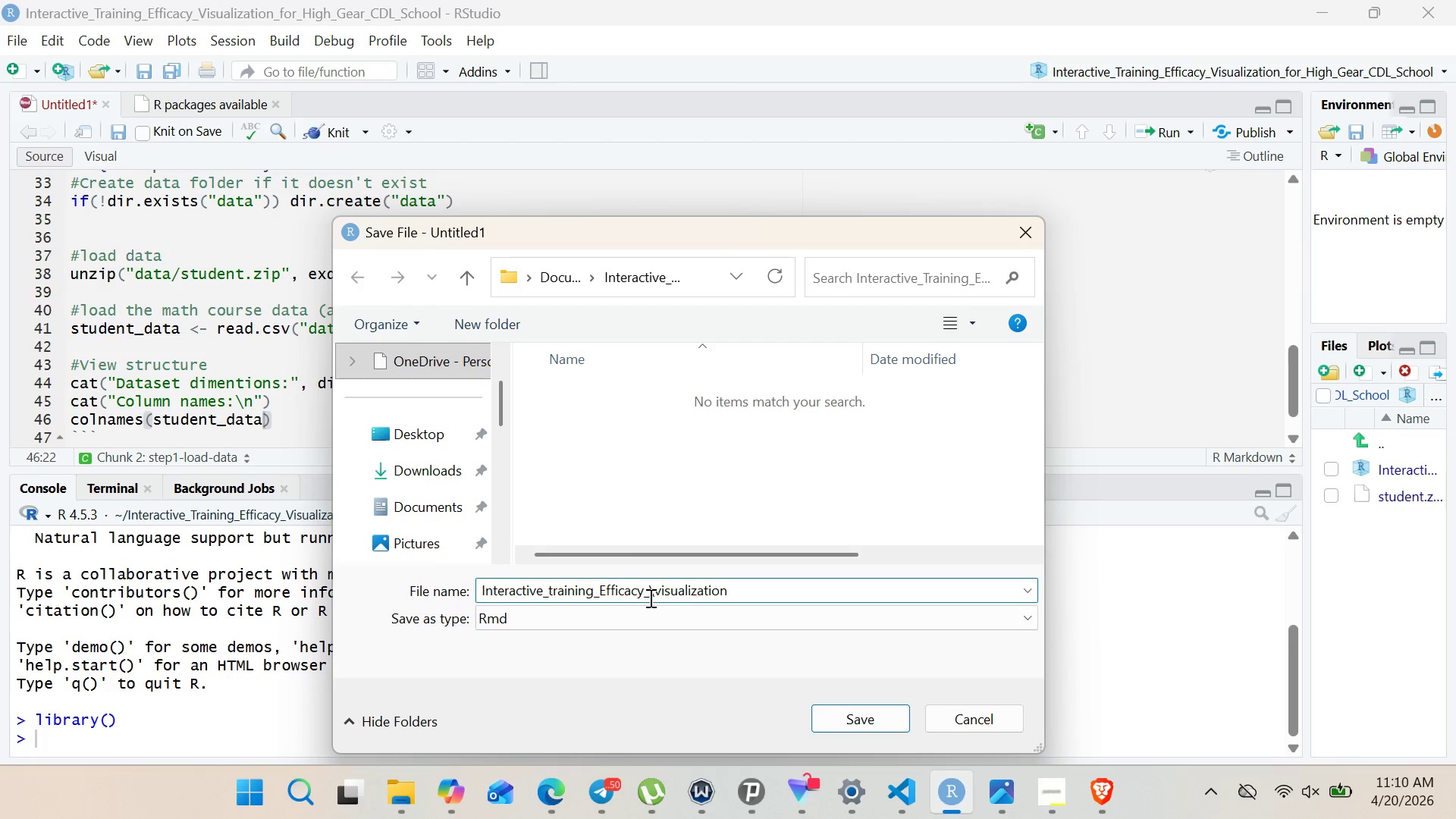 
key(Backspace)
 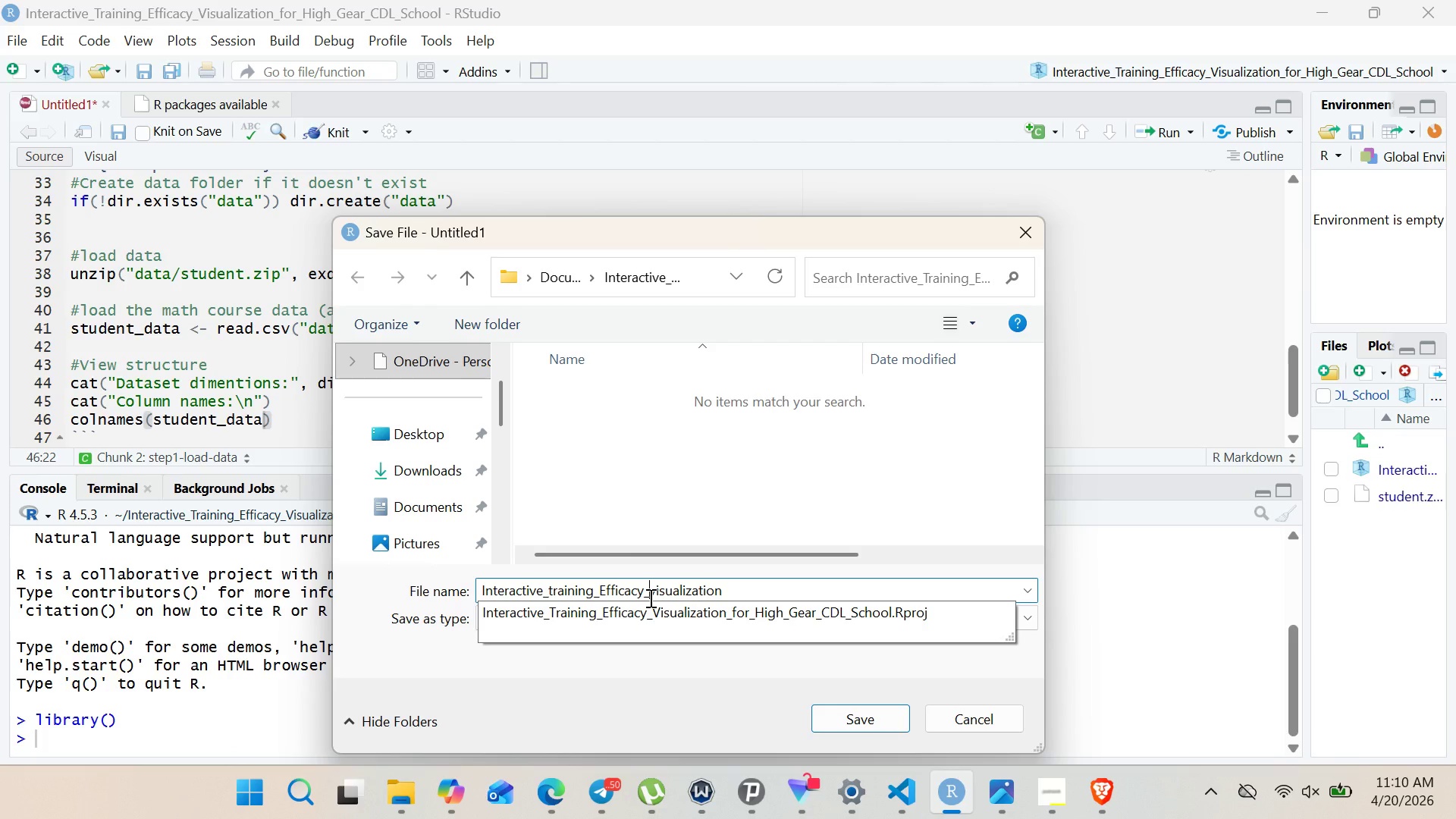 
key(Shift+ShiftRight)
 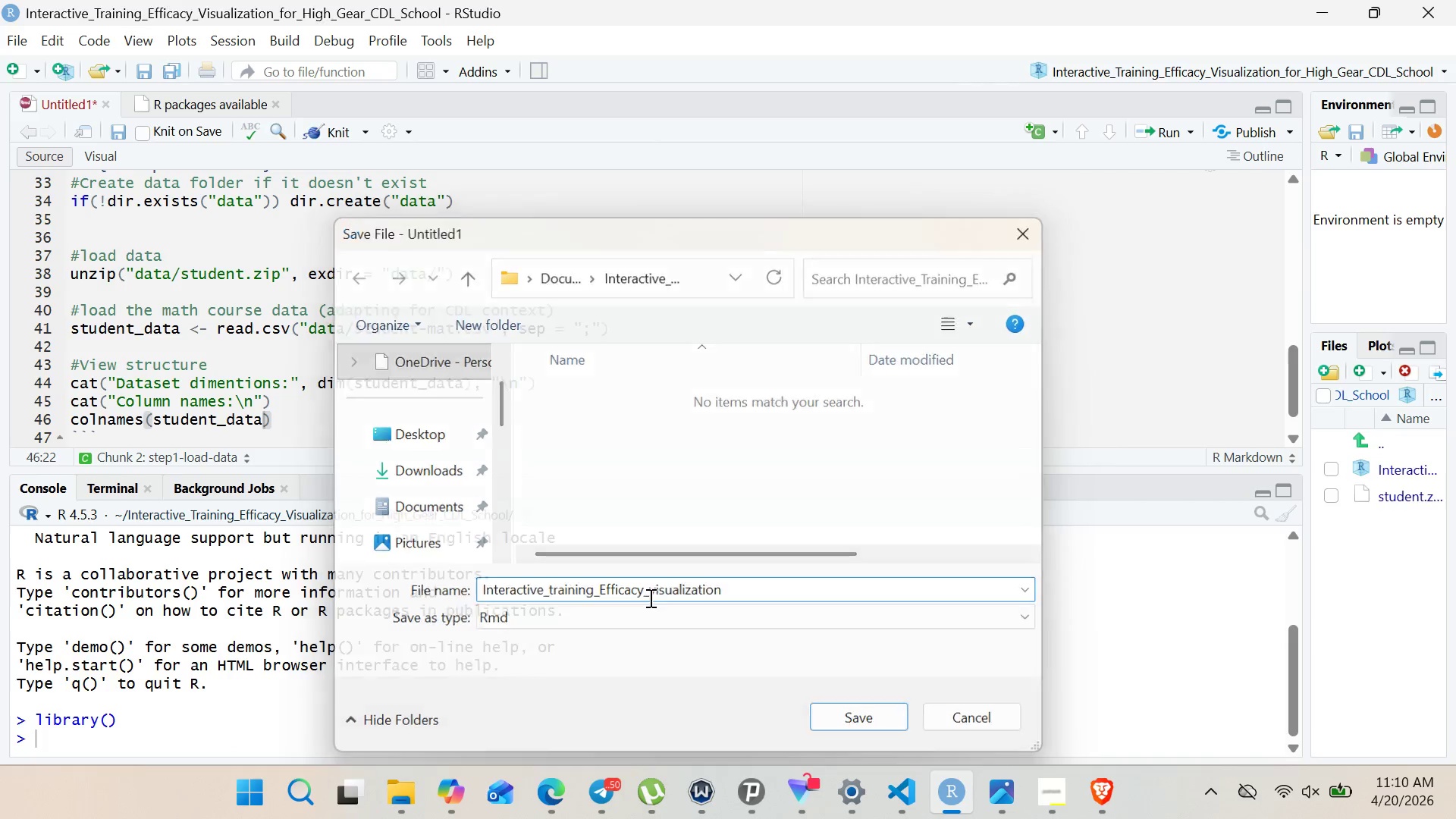 
key(Shift+Enter)
 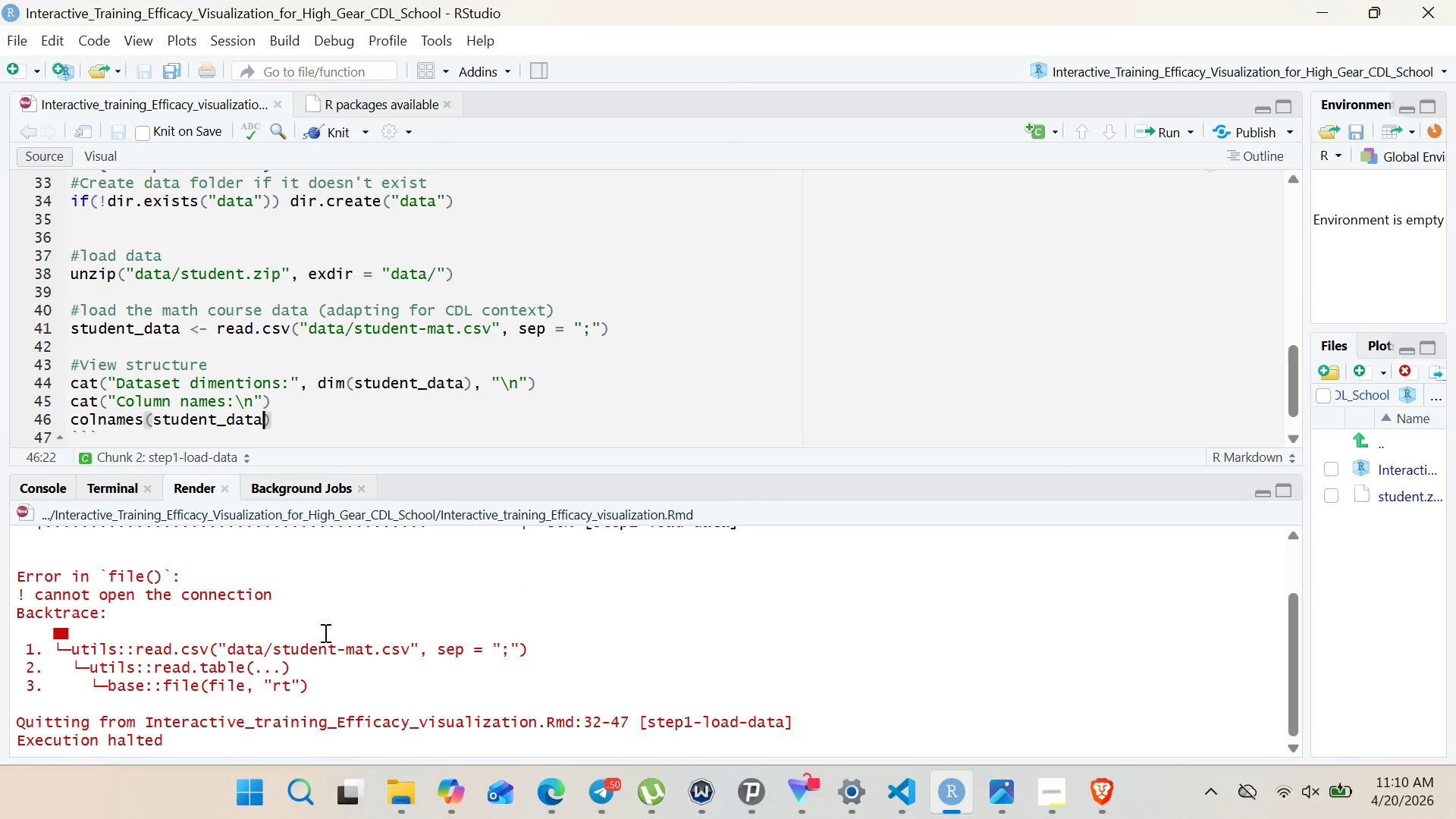 
wait(14.58)
 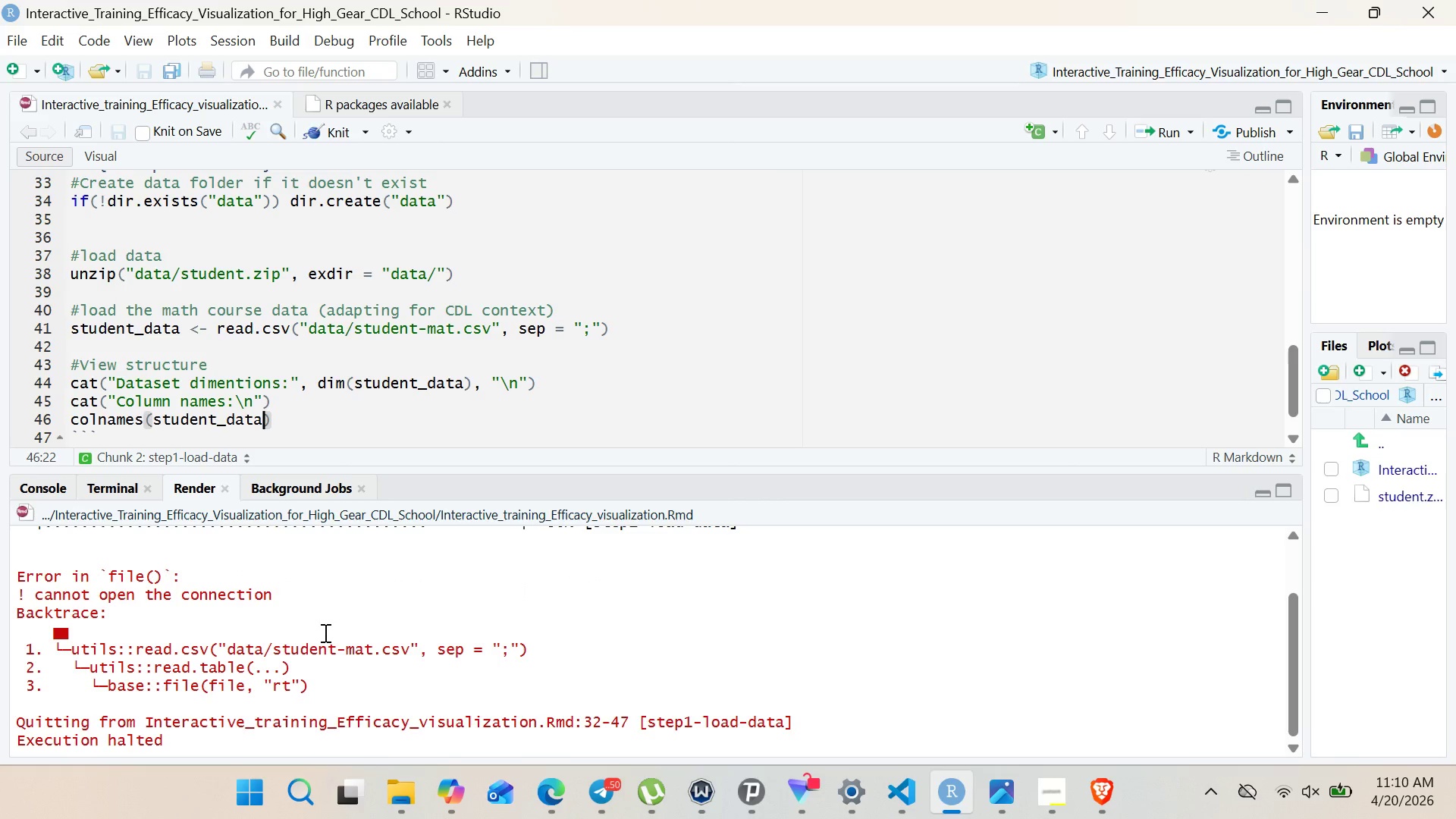 
scroll: coordinate [324, 632], scroll_direction: none, amount: 0.0
 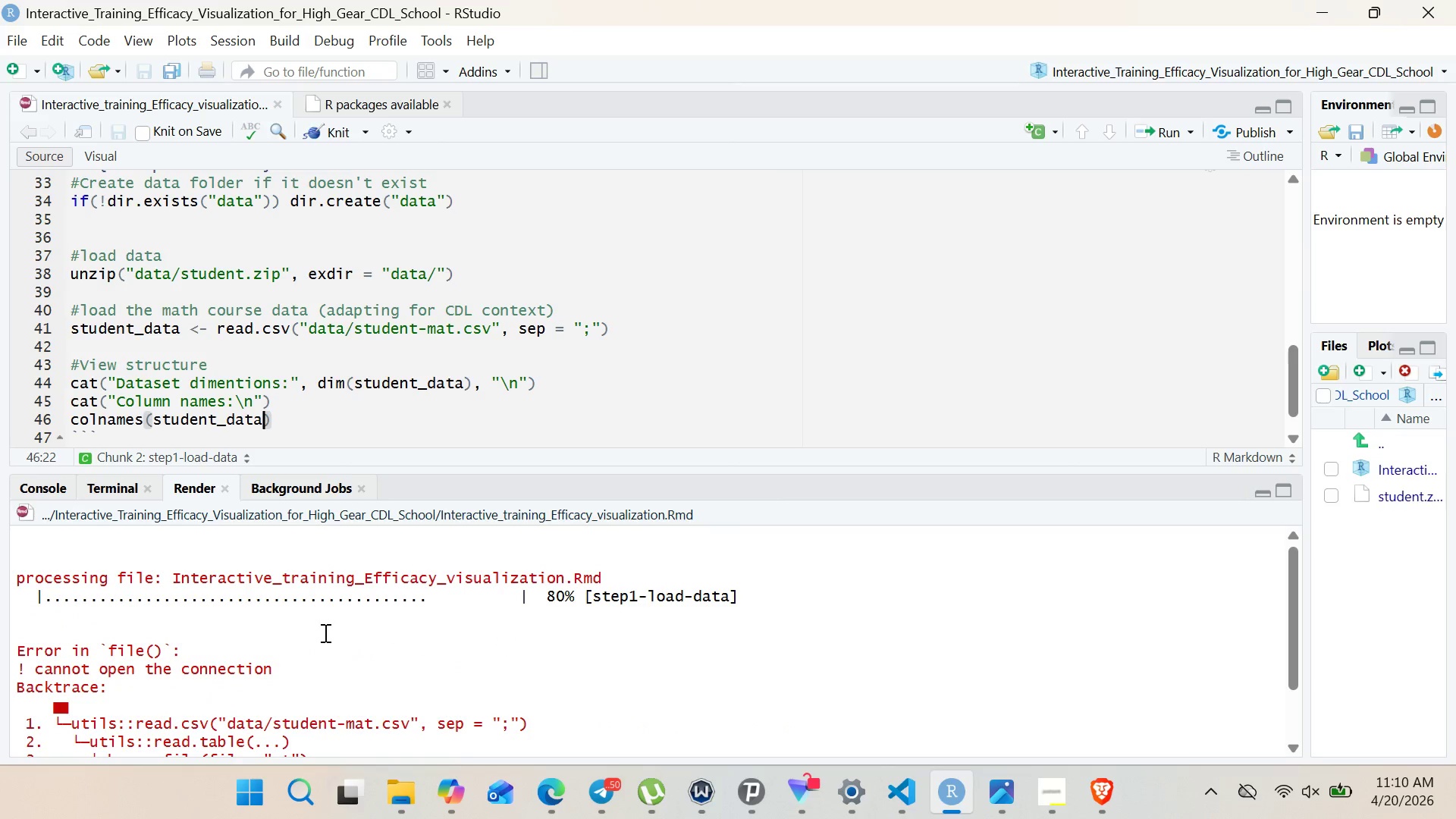 
wait(8.14)
 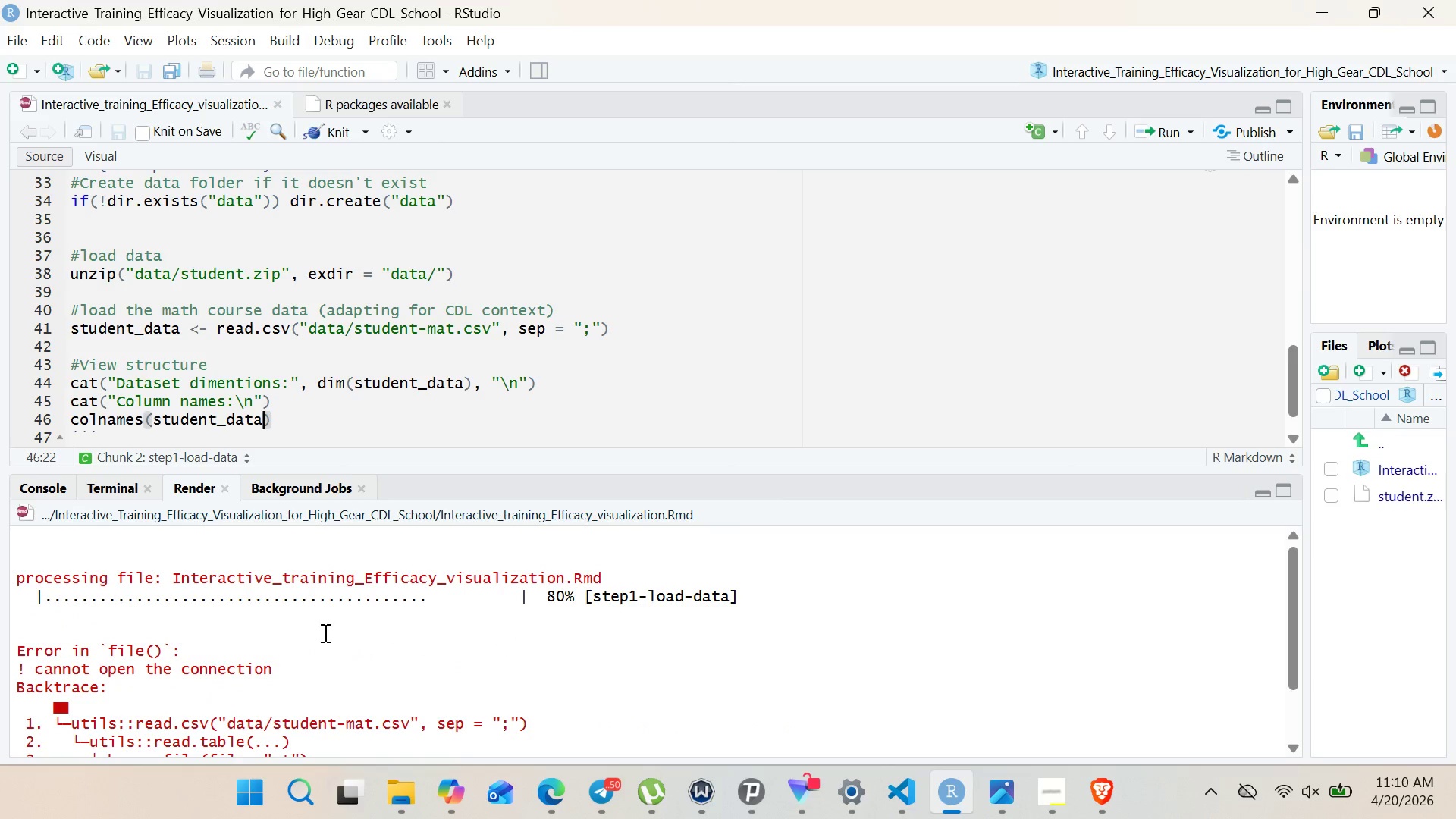 
left_click([400, 811])
 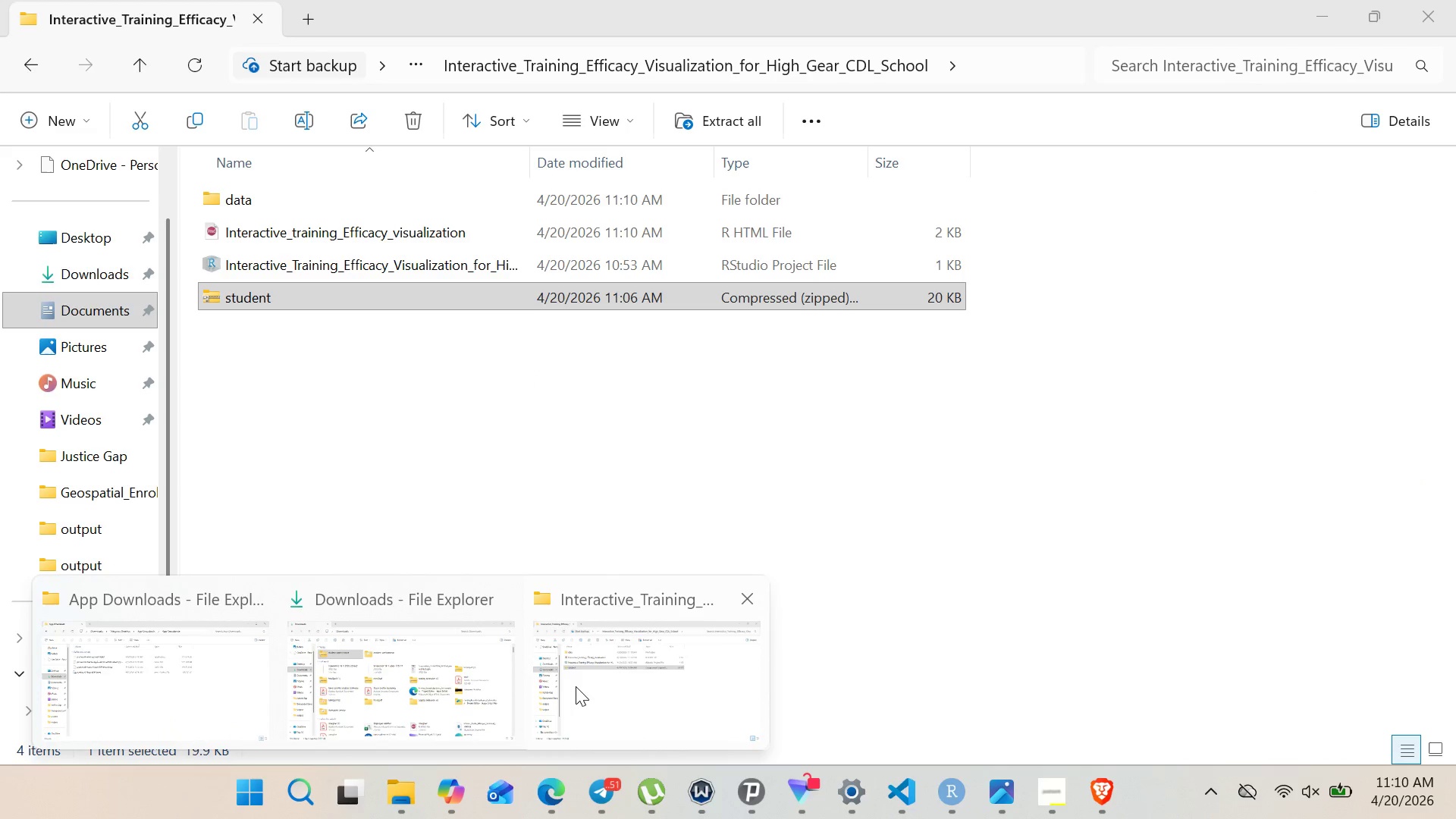 
left_click([576, 686])
 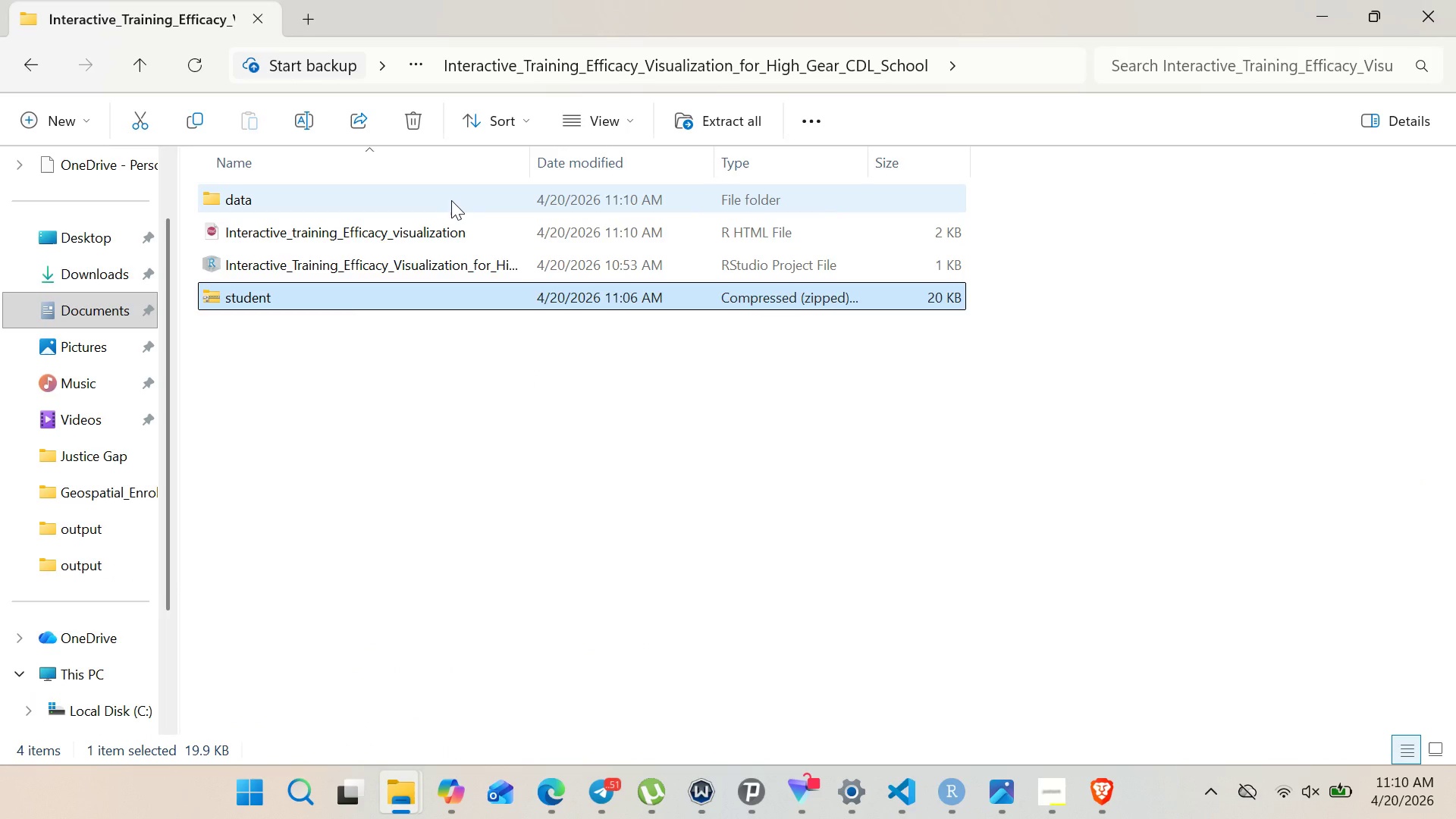 
double_click([451, 200])
 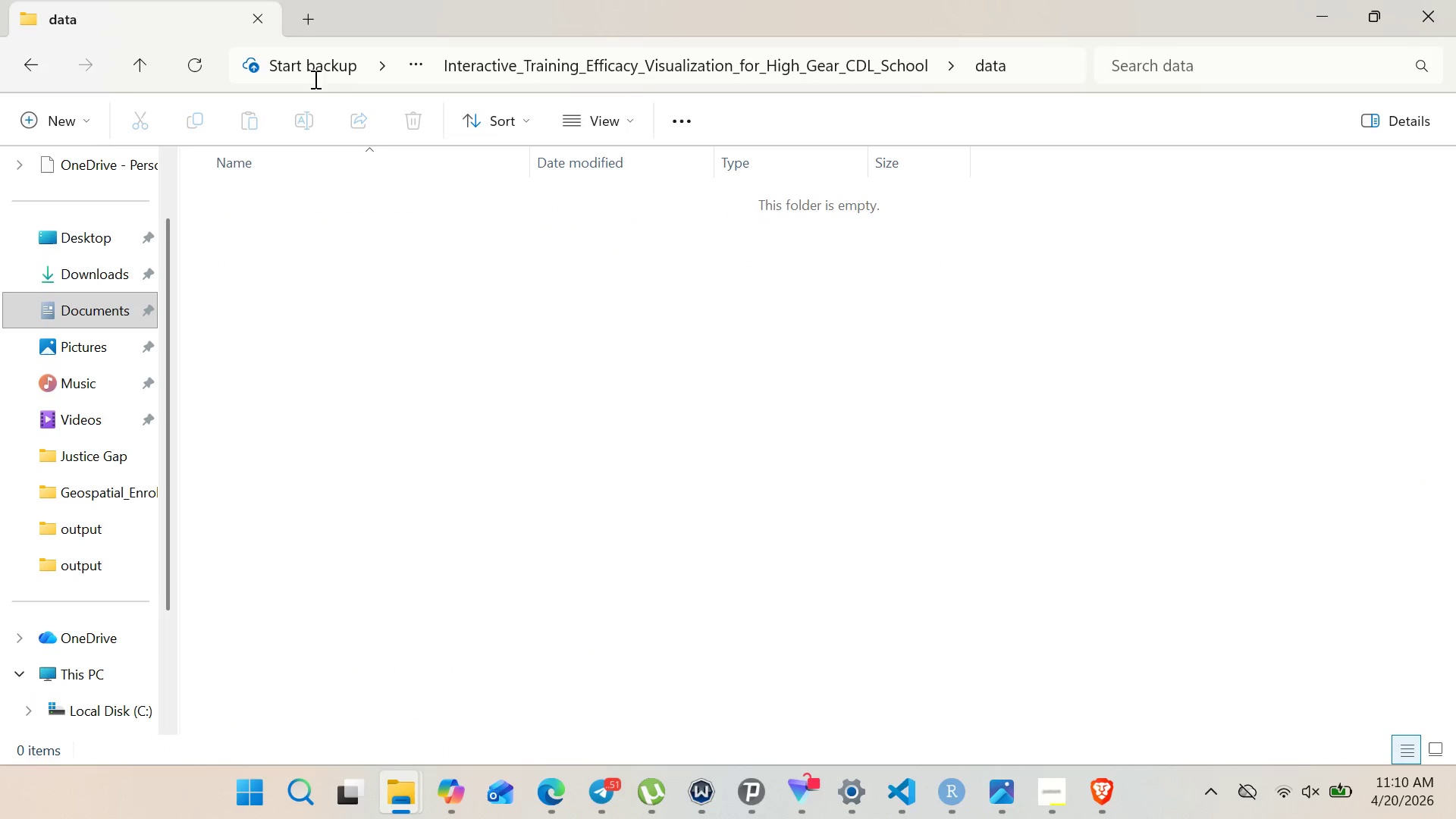 
left_click([33, 48])
 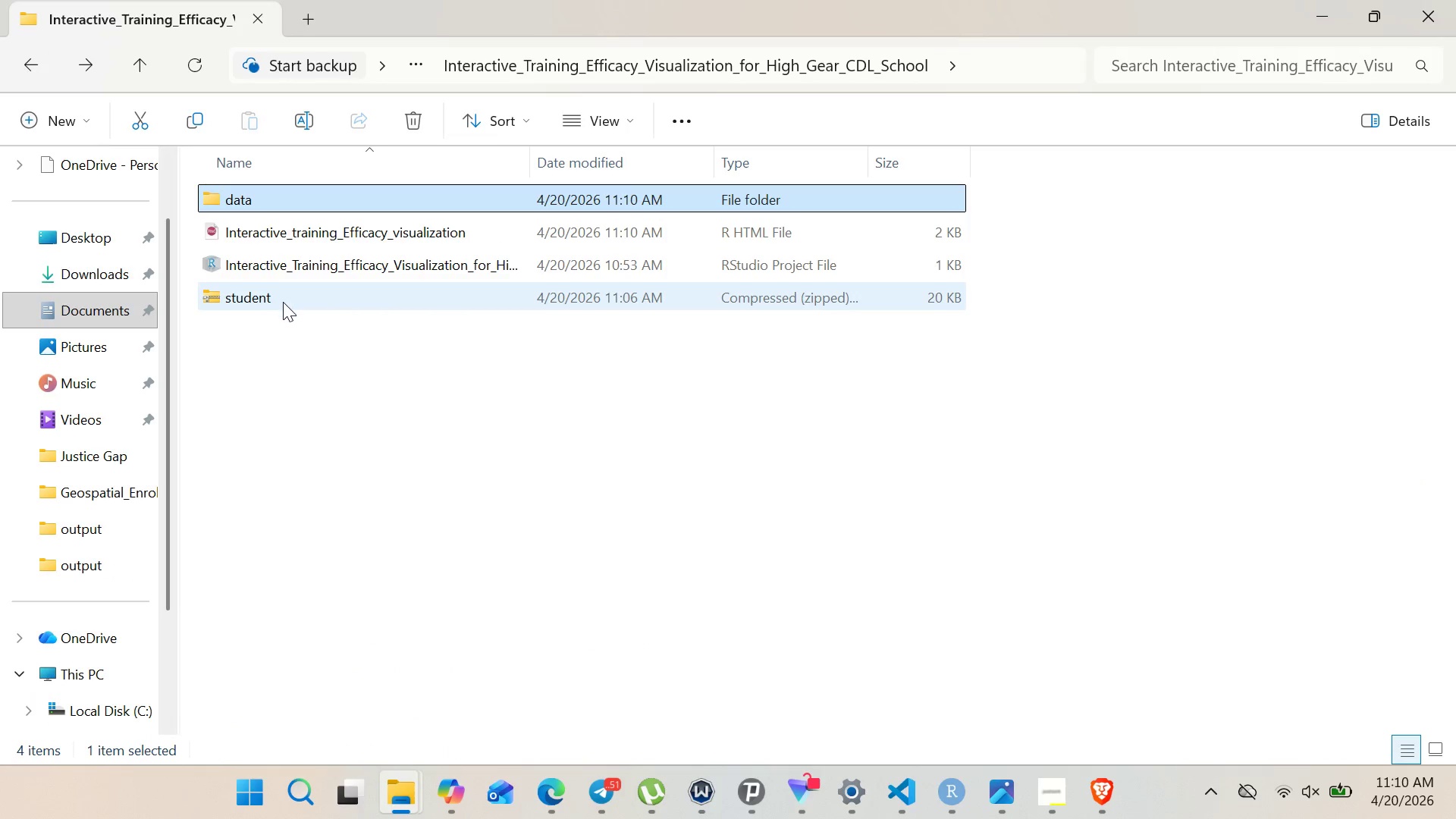 
double_click([283, 302])
 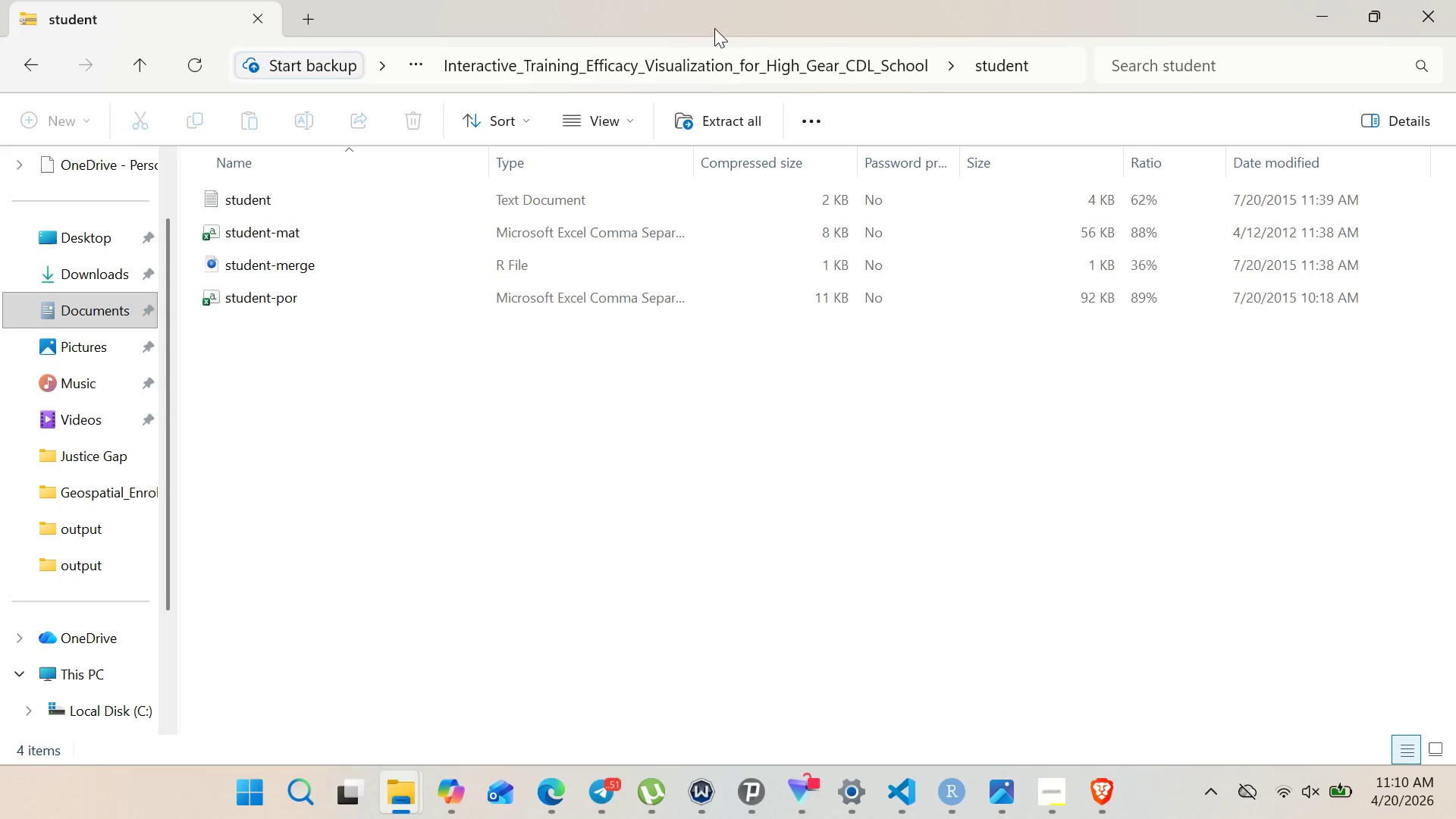 
left_click([1316, 0])
 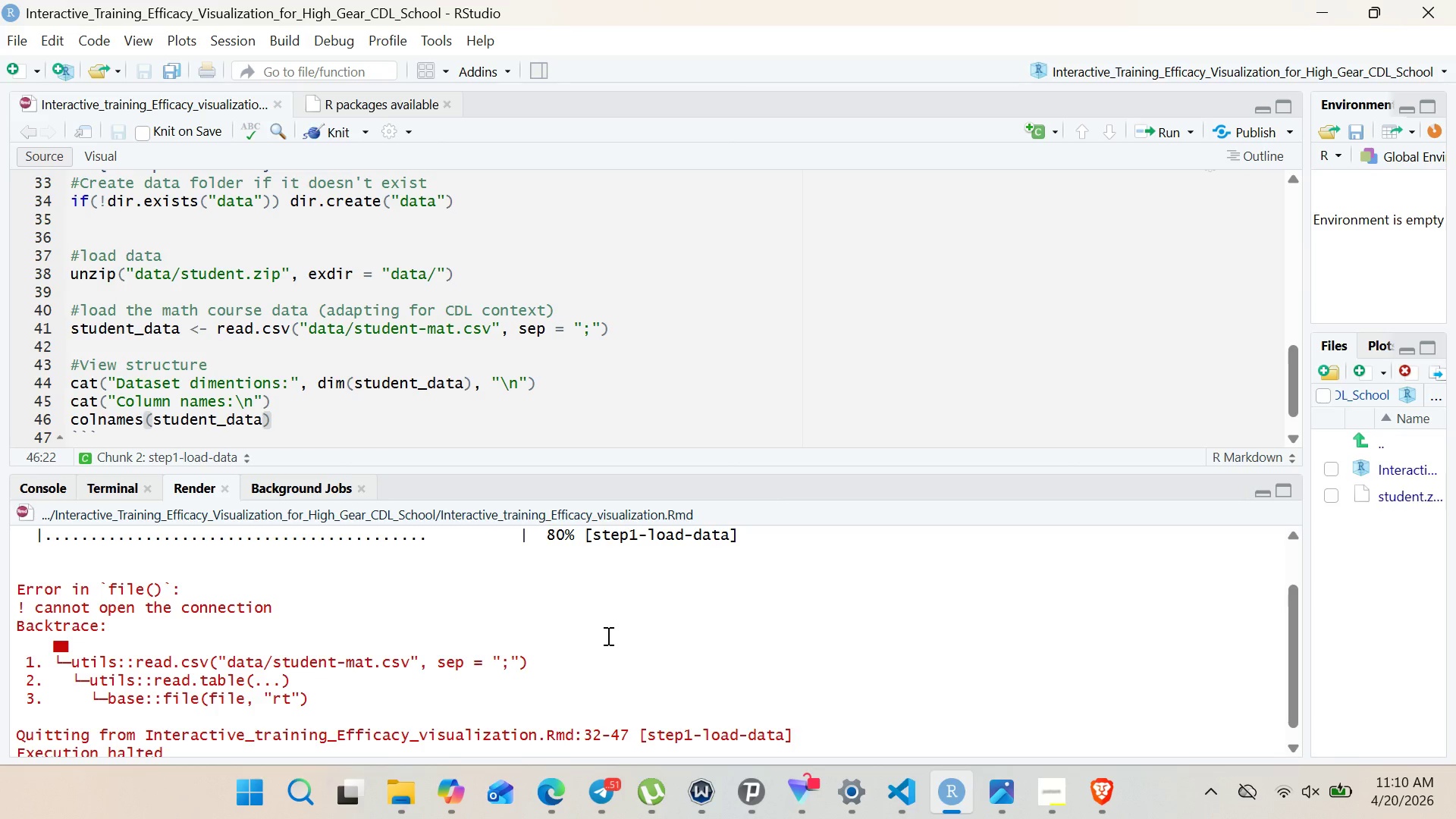 
wait(16.81)
 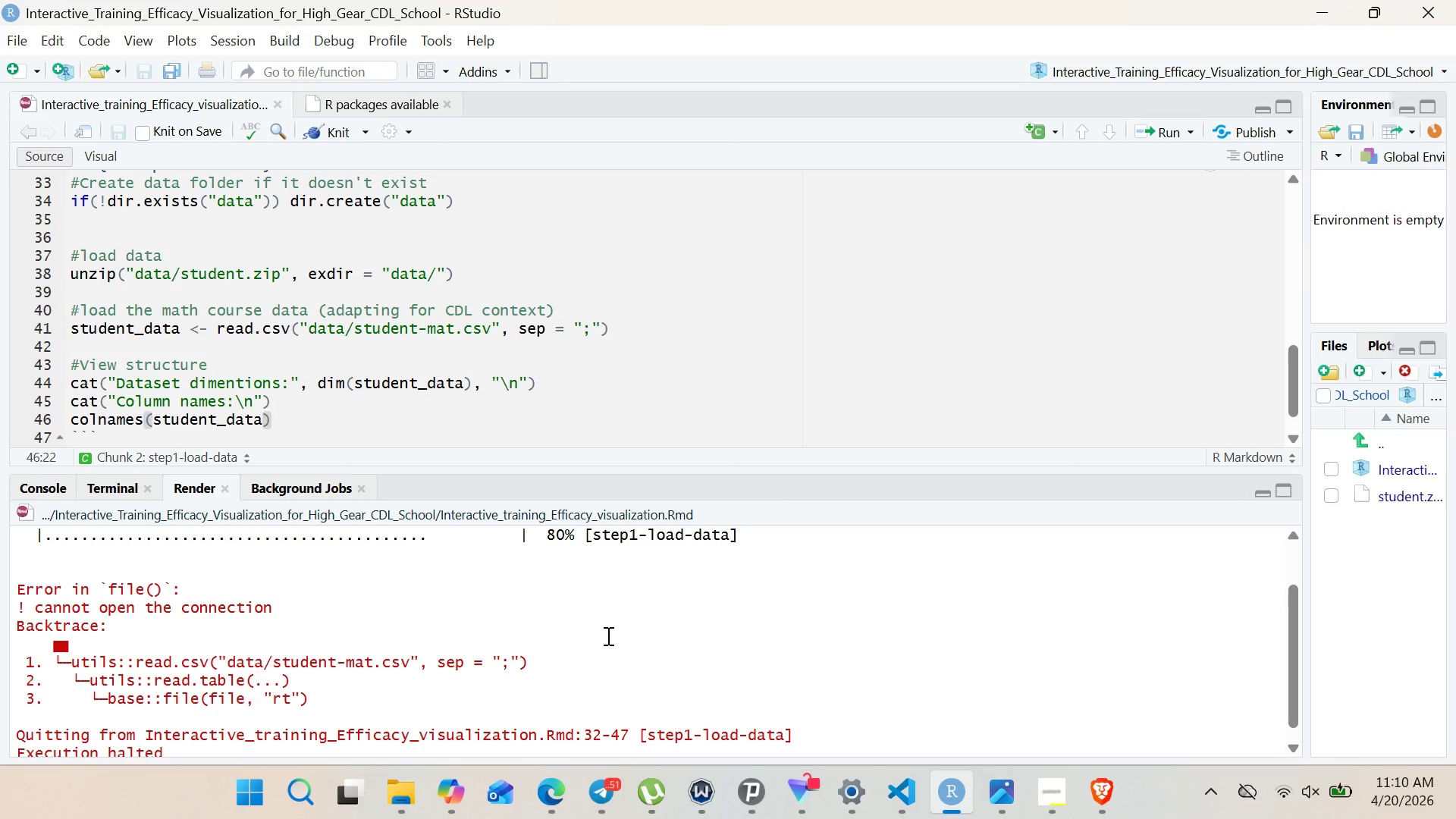 
left_click([177, 279])
 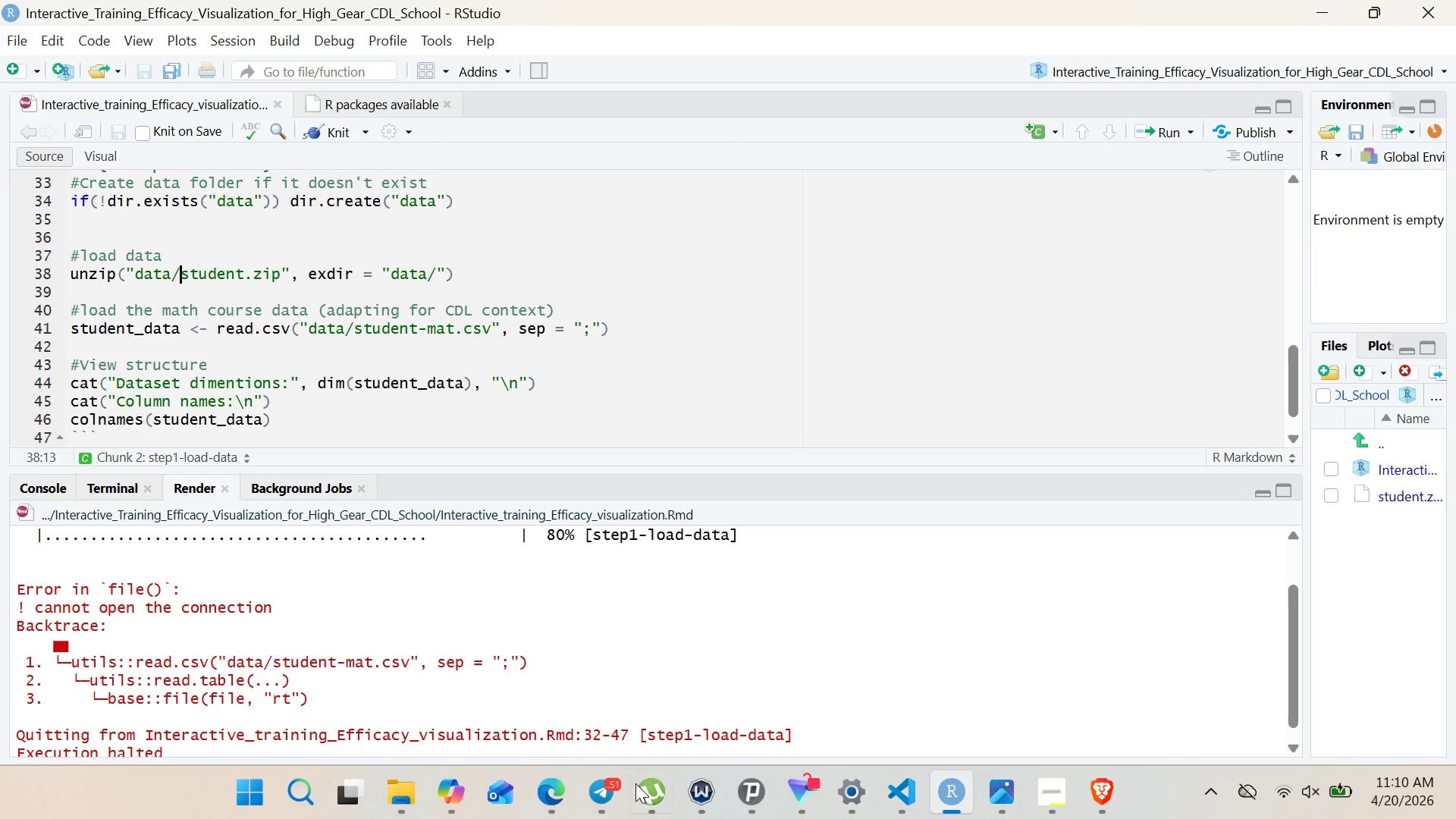 
left_click([419, 807])
 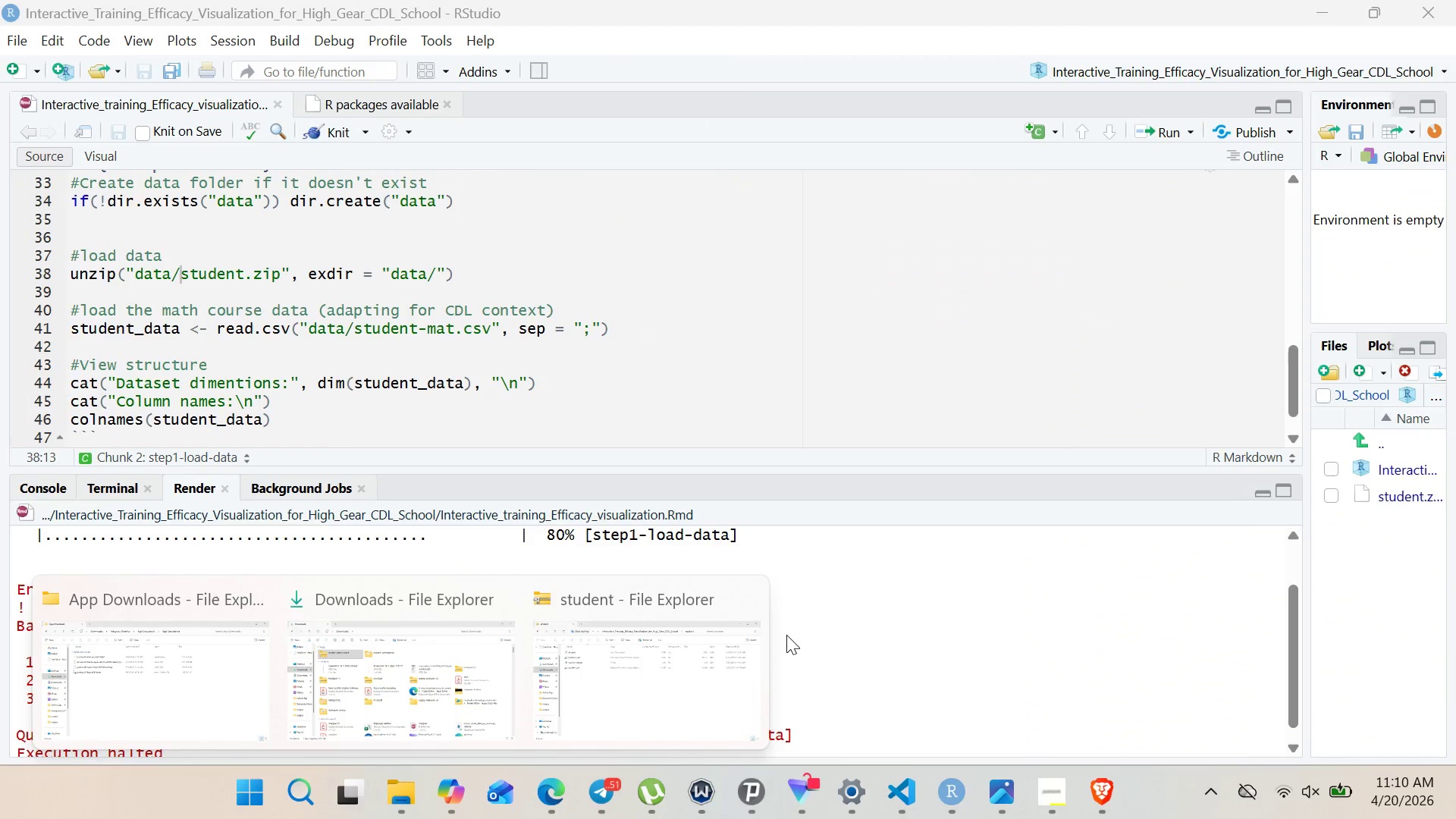 
left_click([685, 698])
 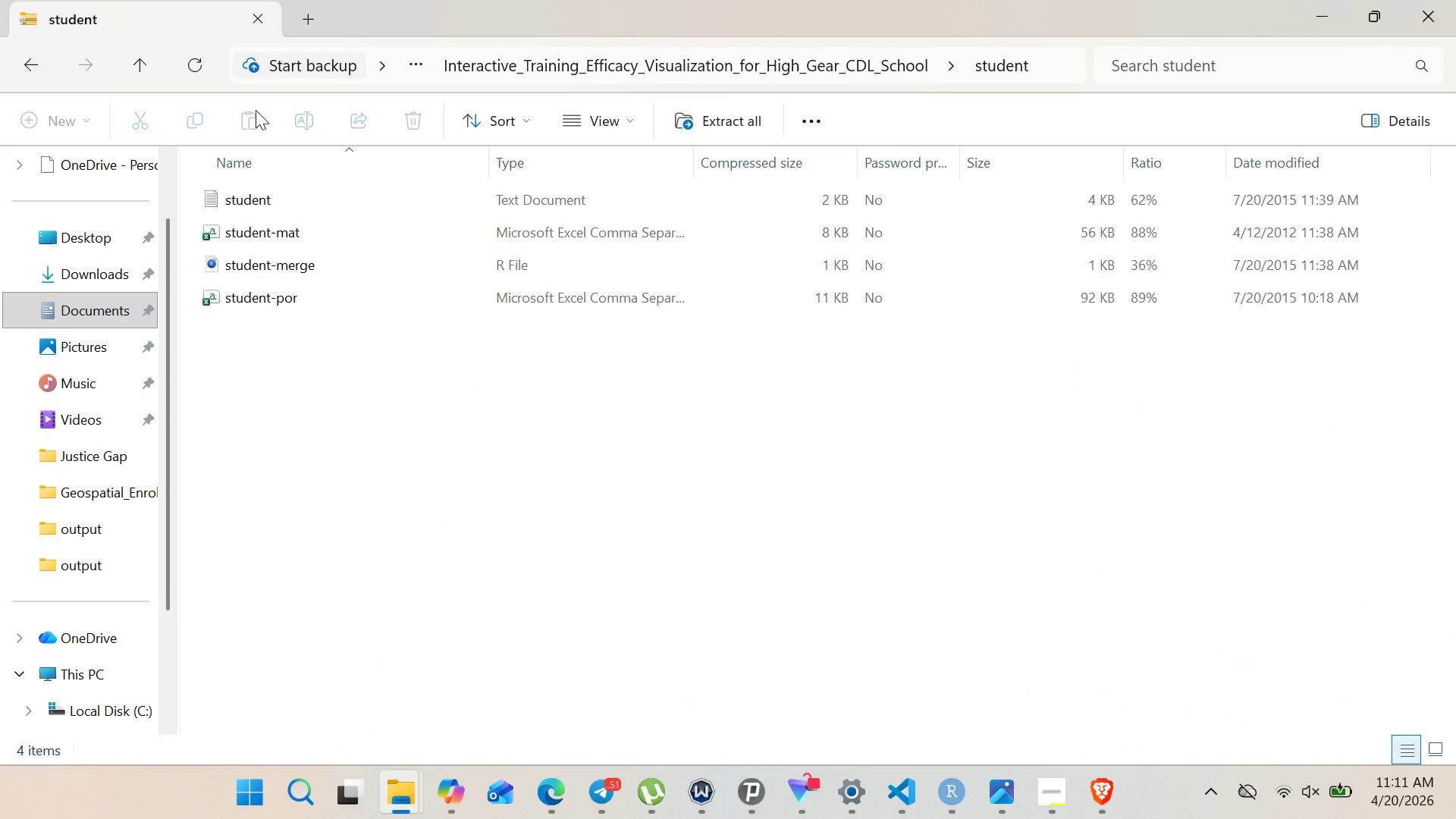 
left_click([35, 58])
 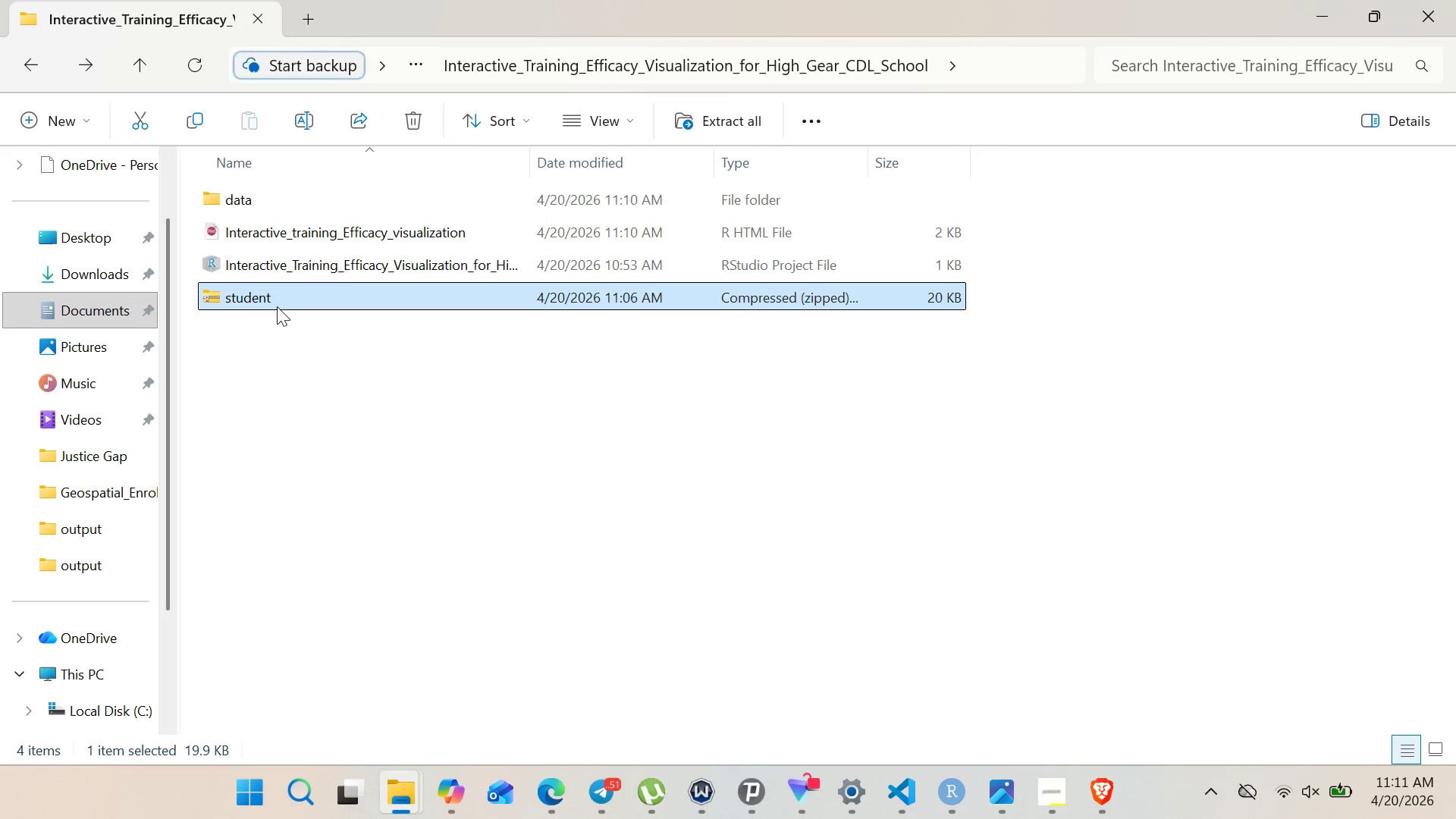 
mouse_move([254, 229])
 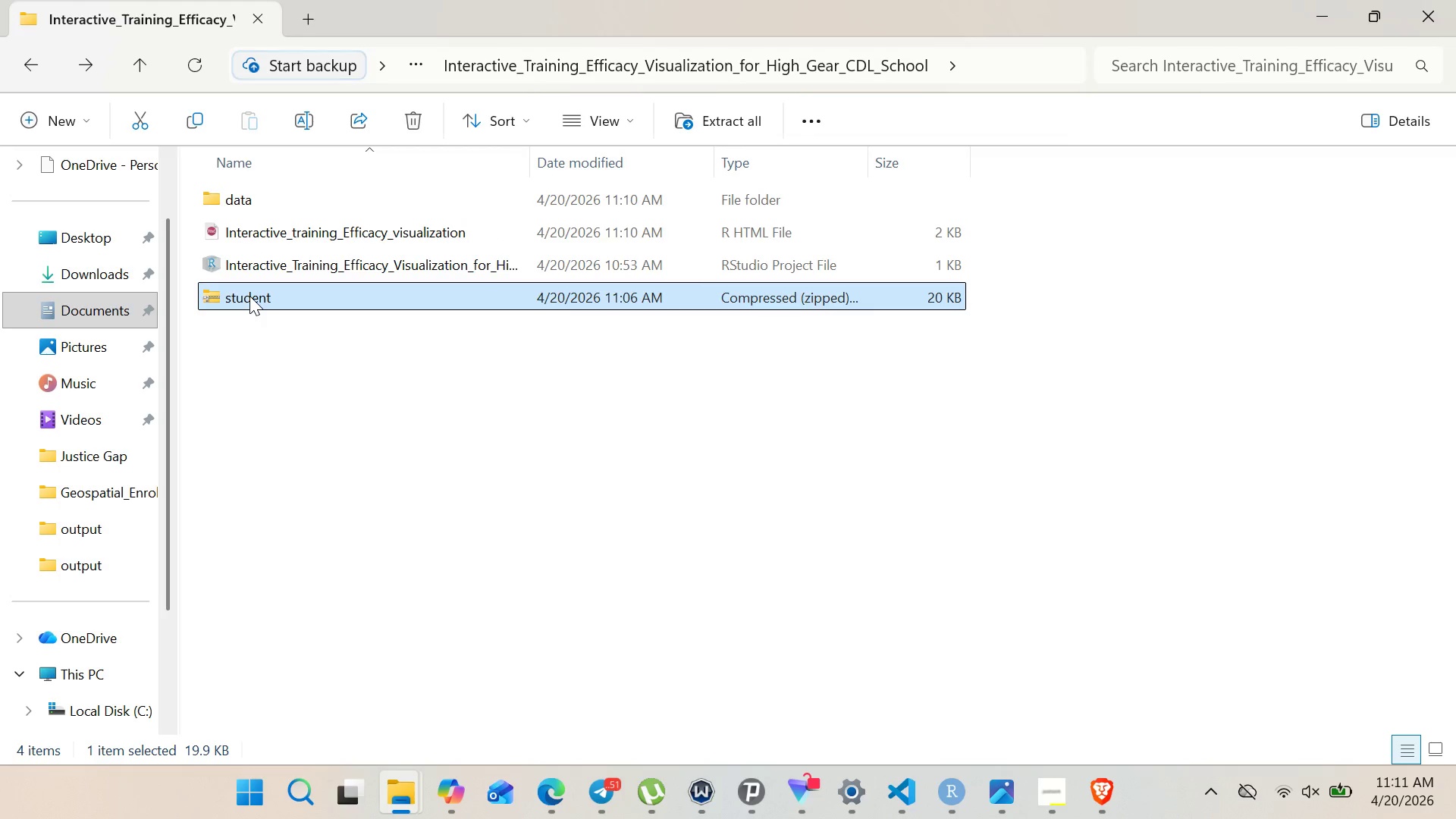 
left_click_drag(start_coordinate=[249, 296], to_coordinate=[253, 196])
 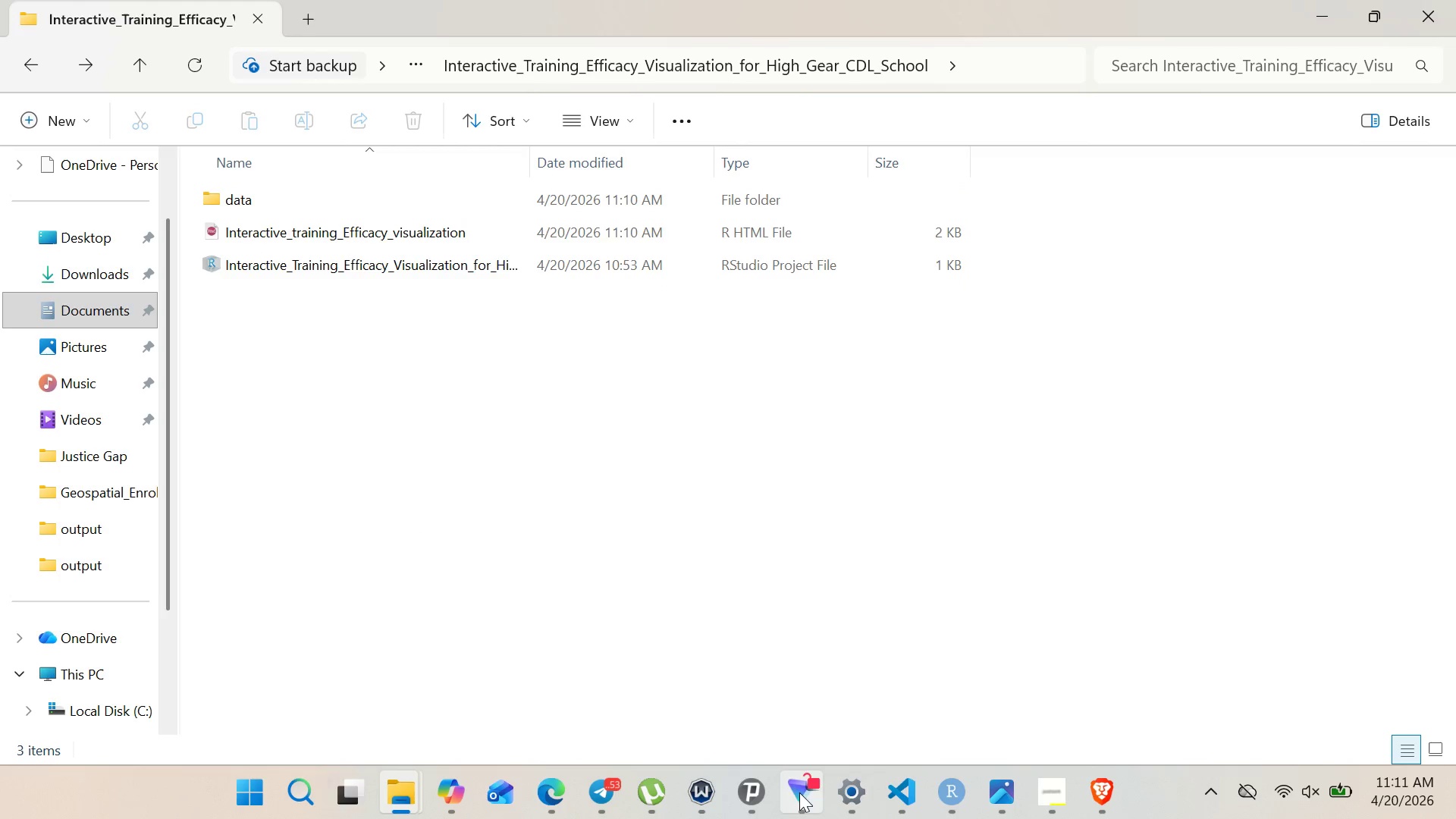 
left_click([941, 809])
 